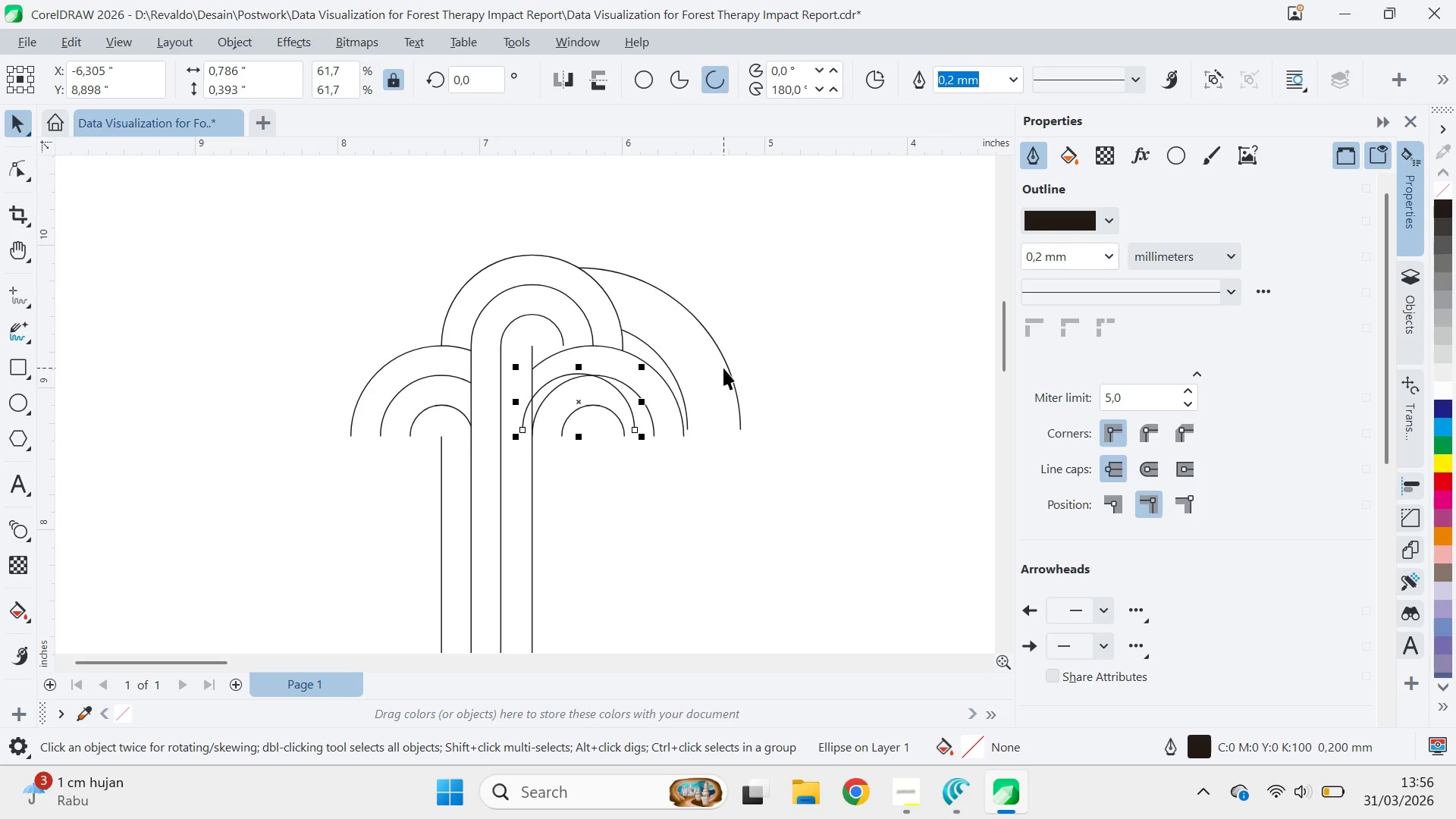 
key(Control+Z)
 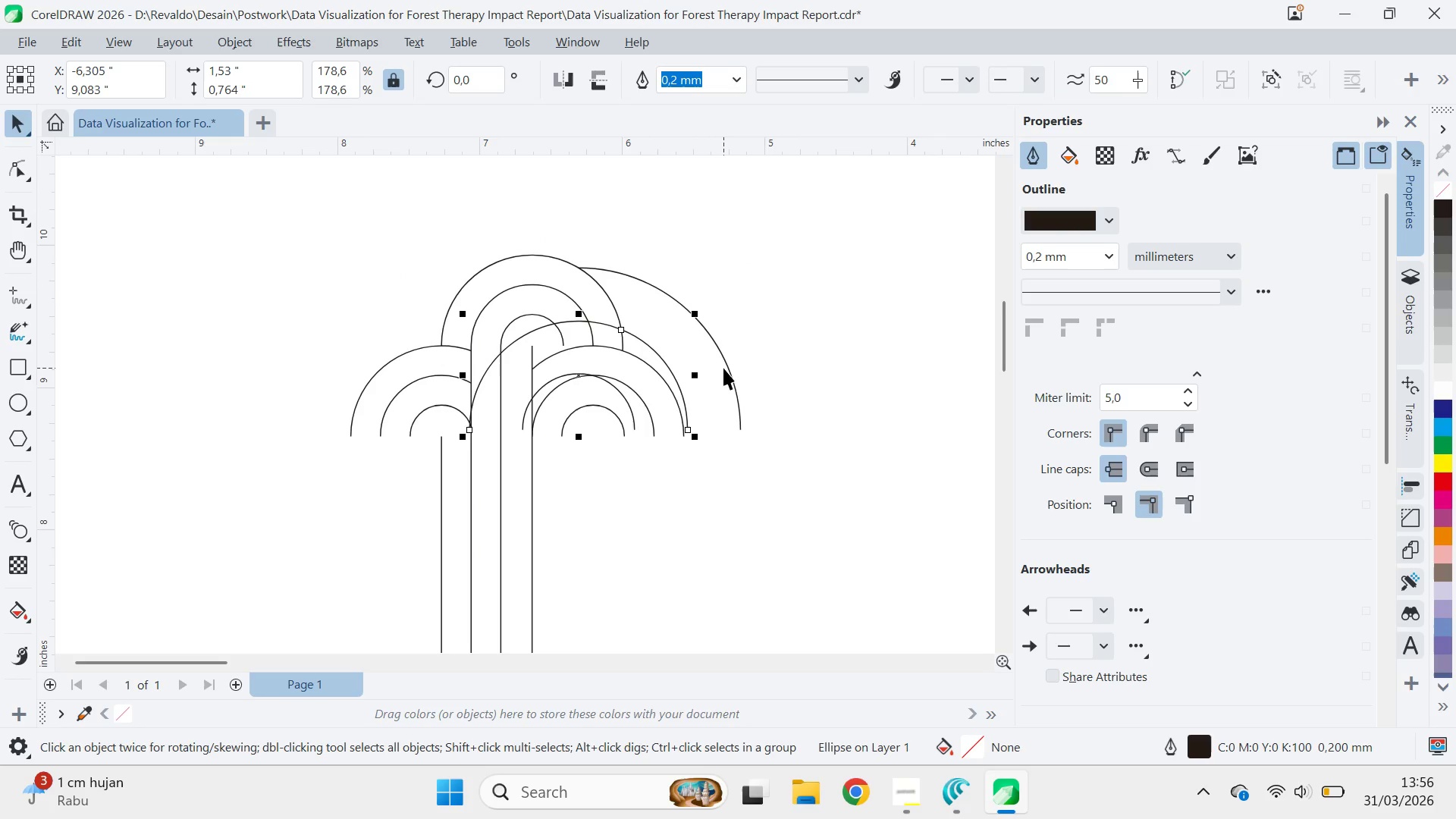 
key(Control+Shift+Z)
 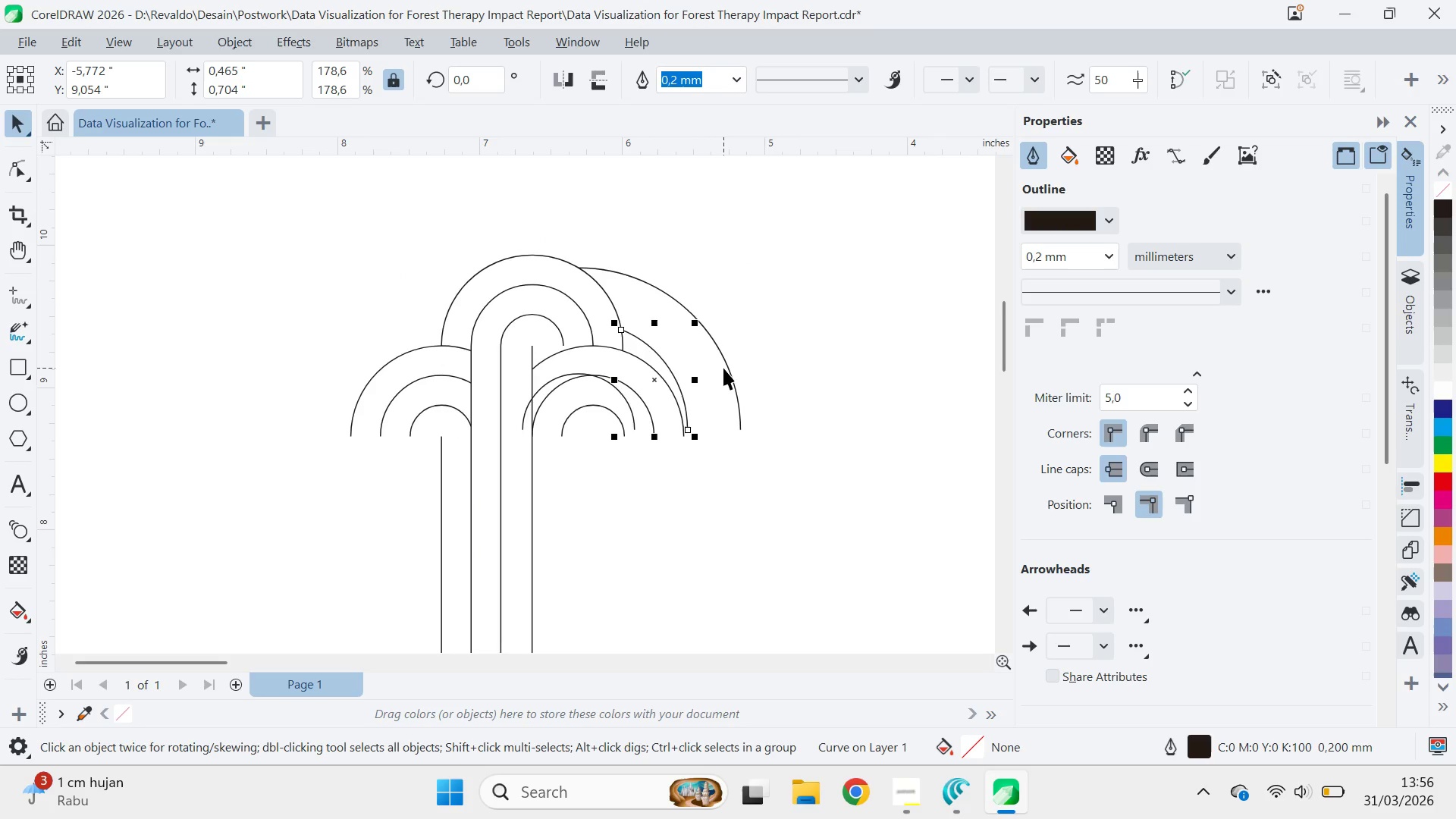 
key(Control+Shift+Z)
 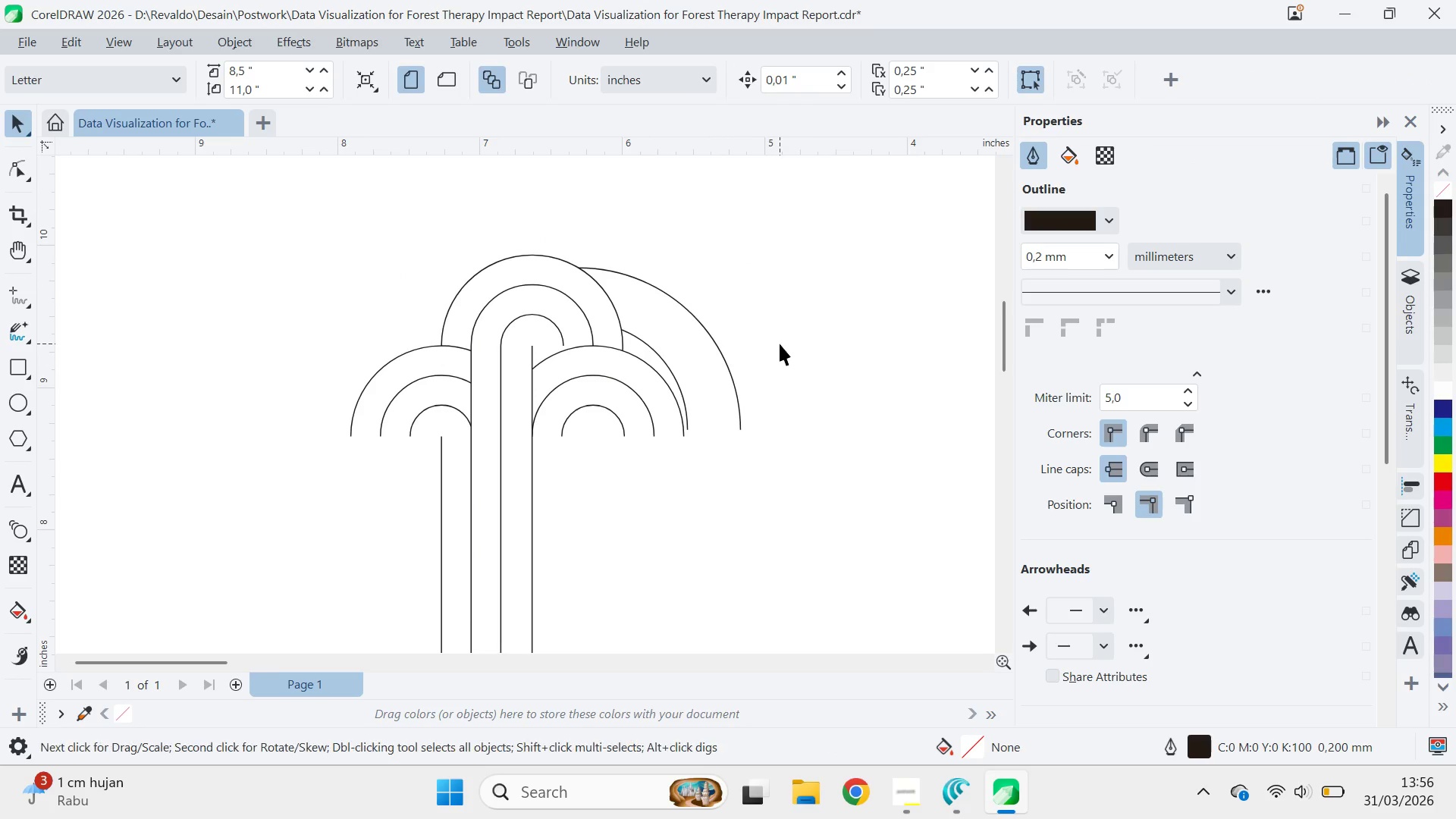 
left_click([780, 344])
 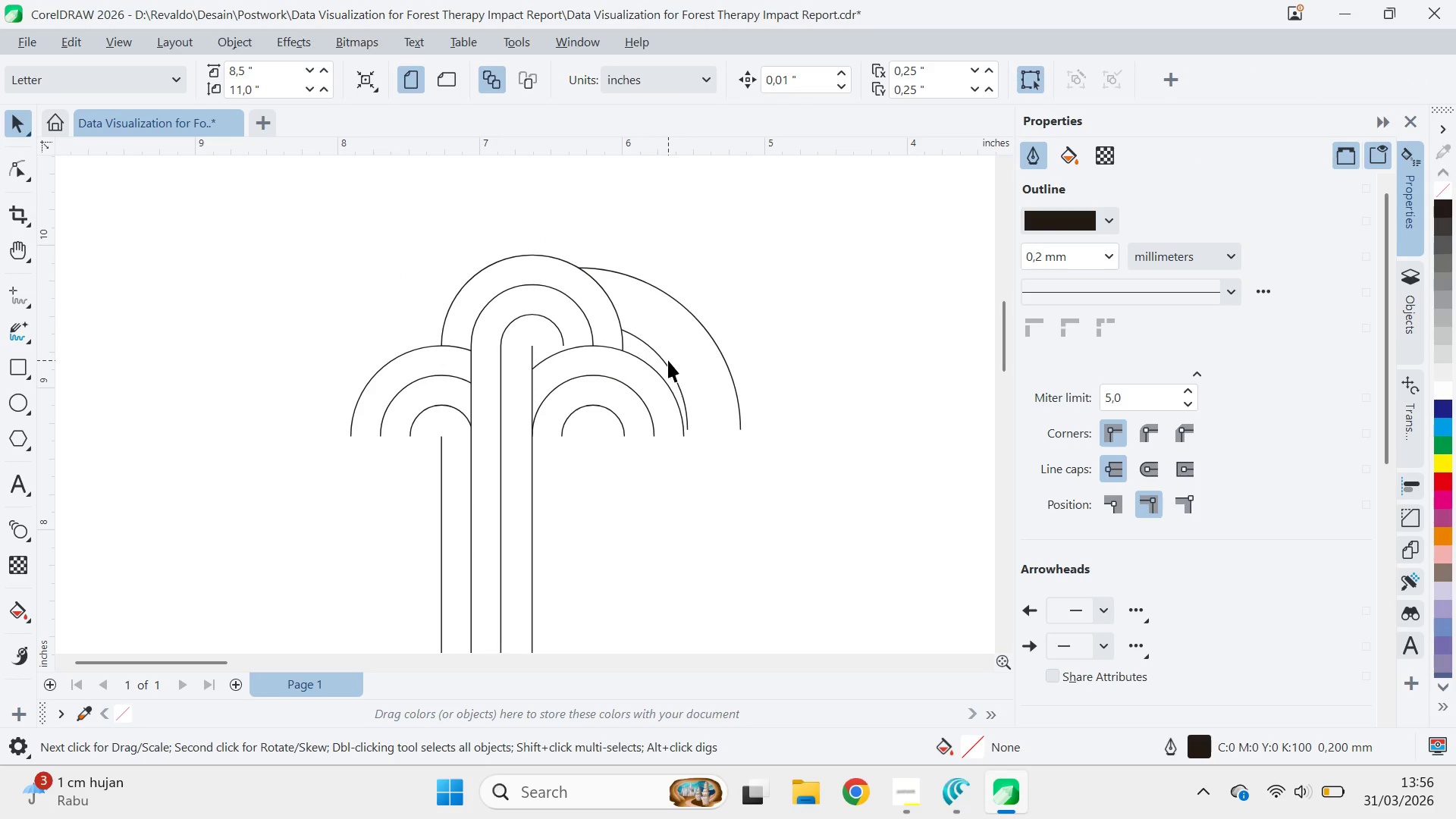 
left_click([666, 360])
 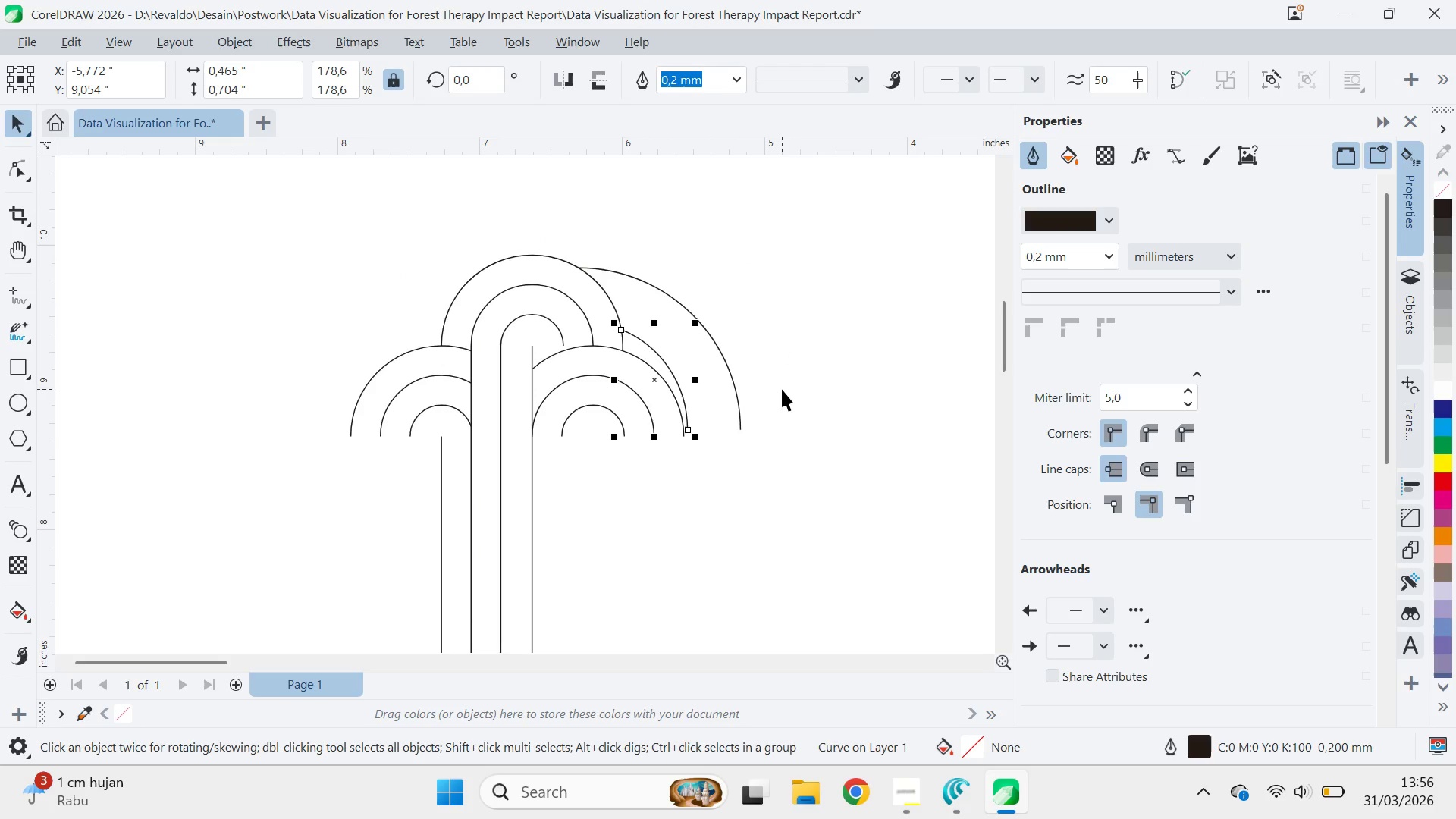 
key(Delete)
 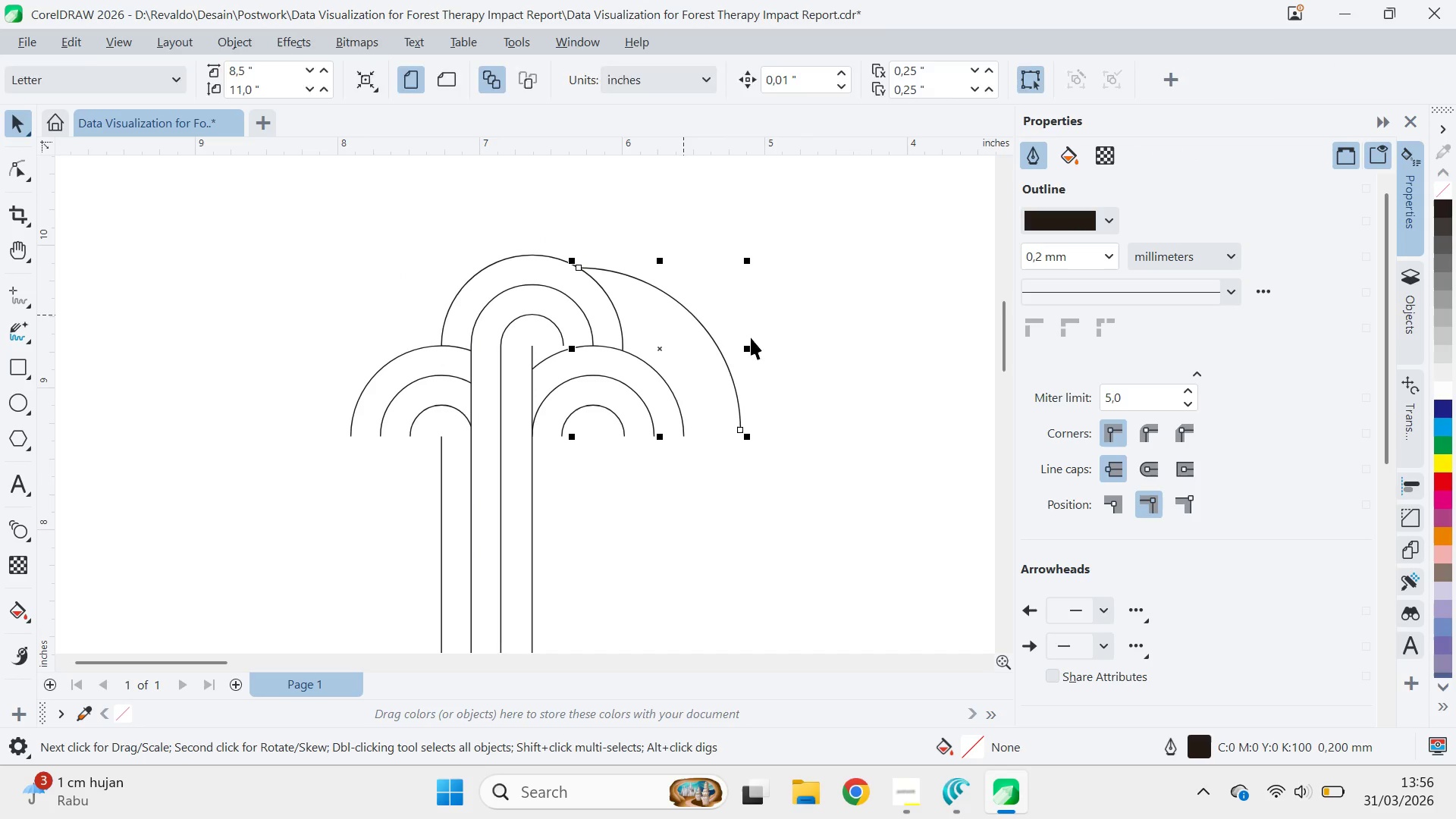 
hold_key(key=ShiftLeft, duration=1.3)
left_click_drag(start_coordinate=[752, 258], to_coordinate=[799, 282])
 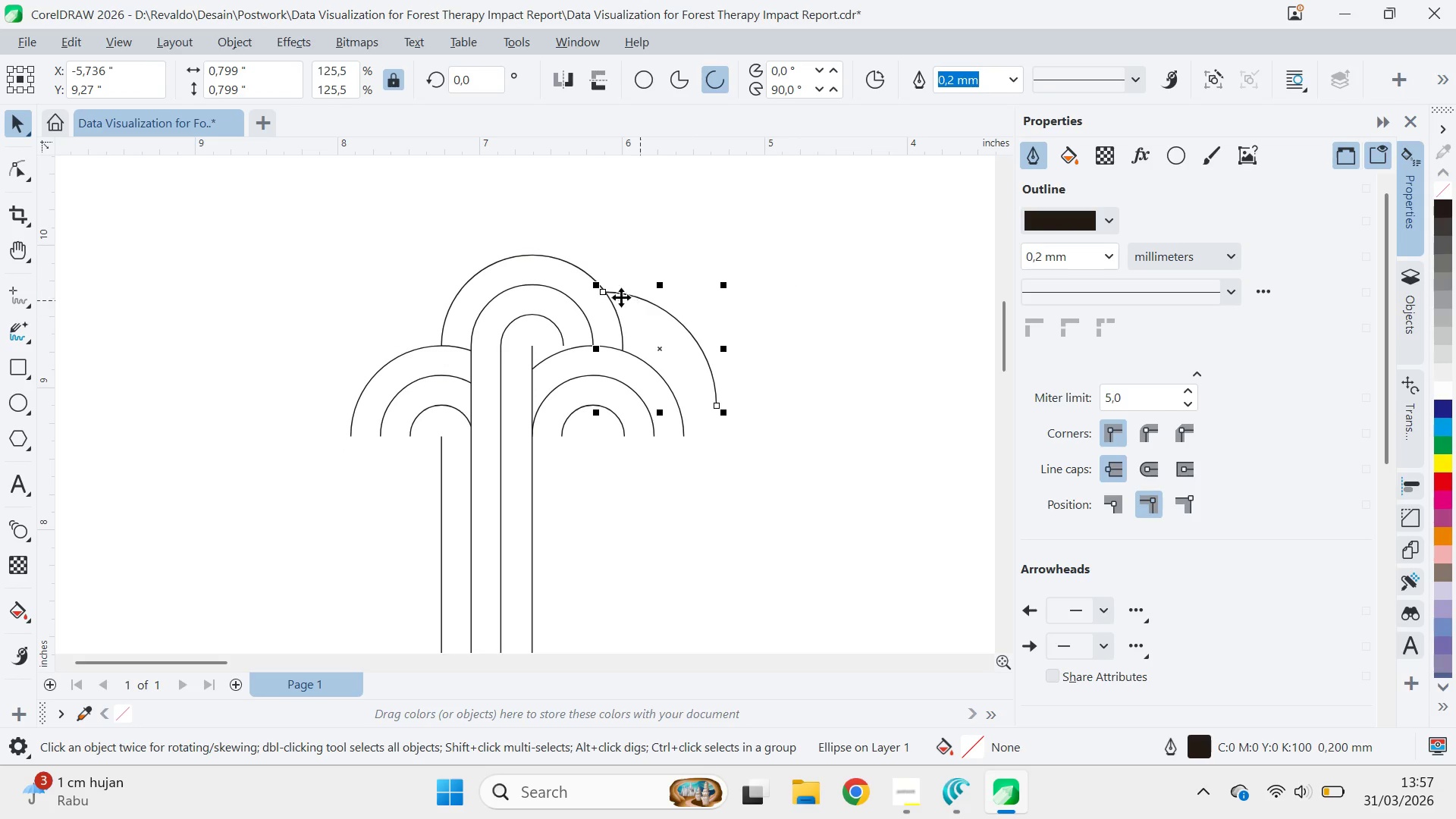 
left_click([608, 293])
 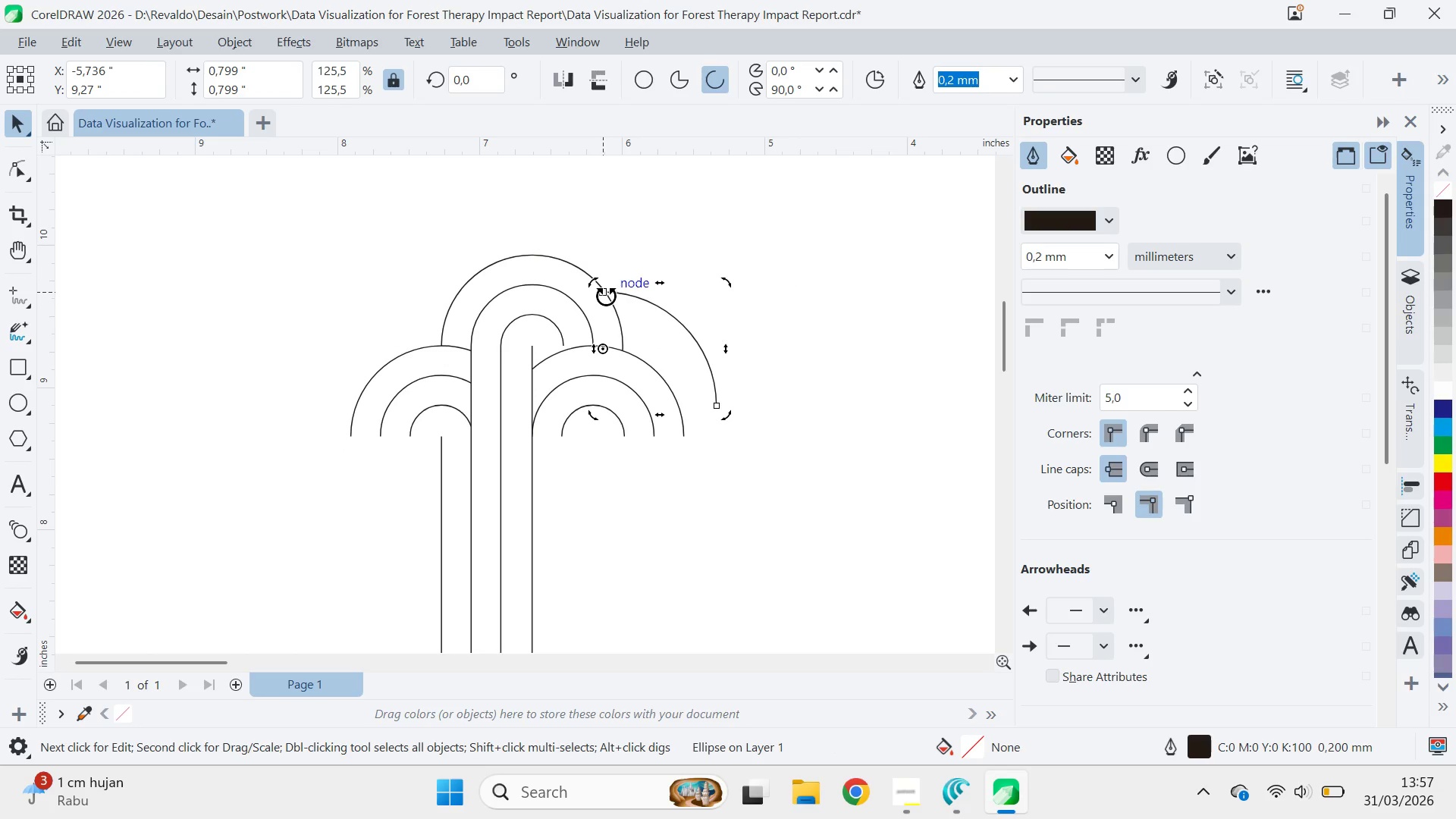 
left_click([605, 296])
 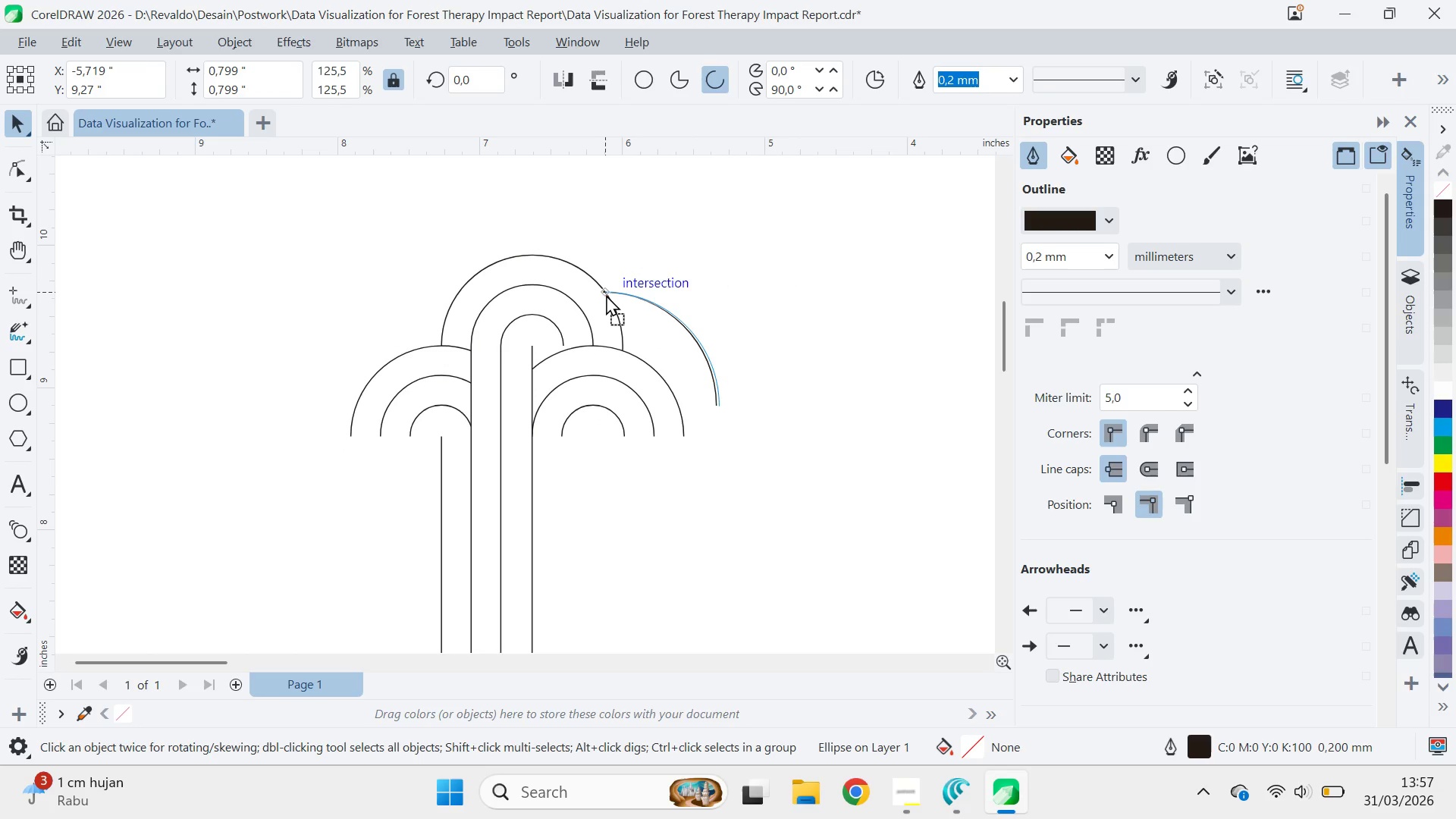 
left_click_drag(start_coordinate=[721, 296], to_coordinate=[728, 296])
 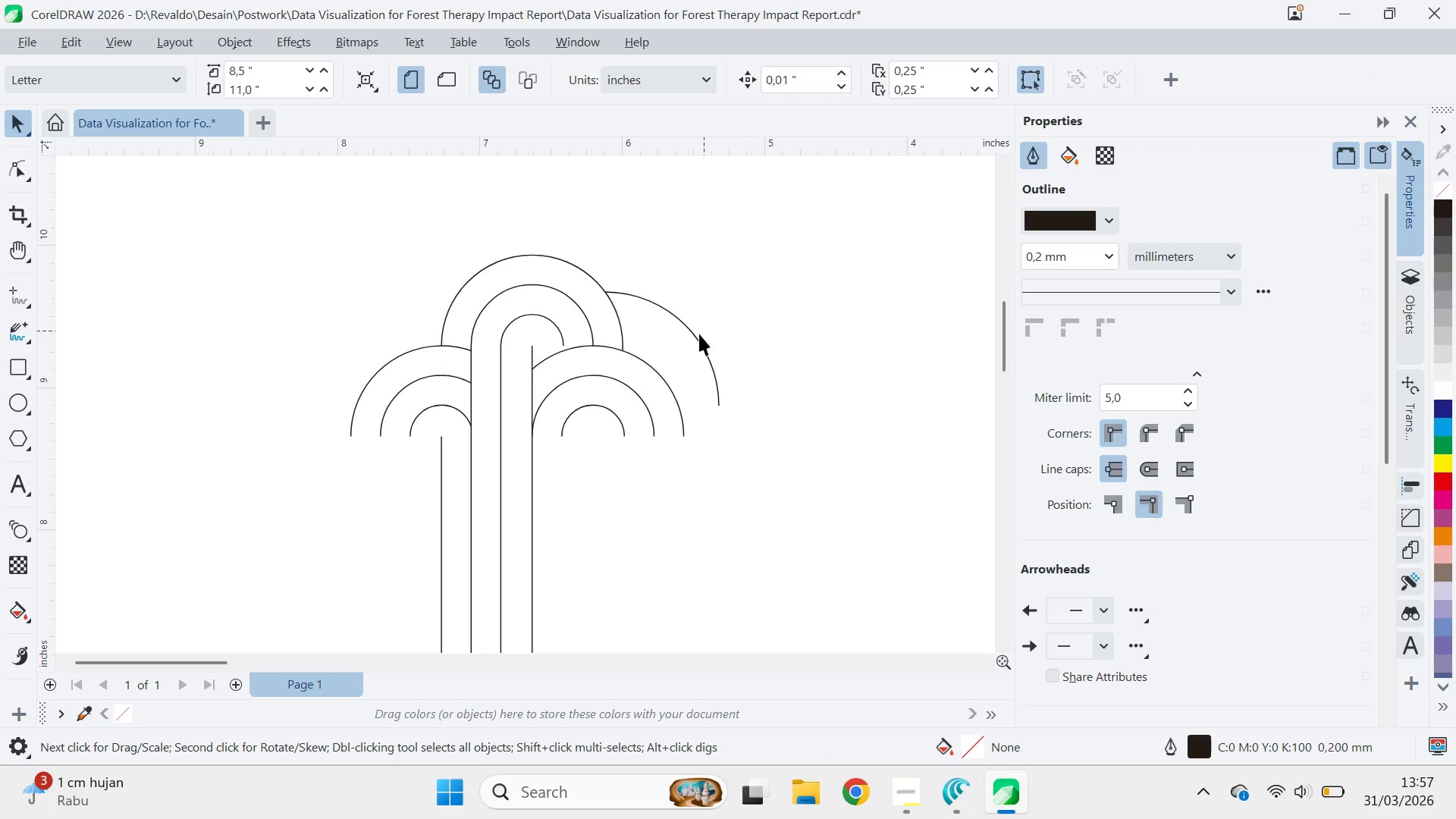 
left_click([692, 336])
 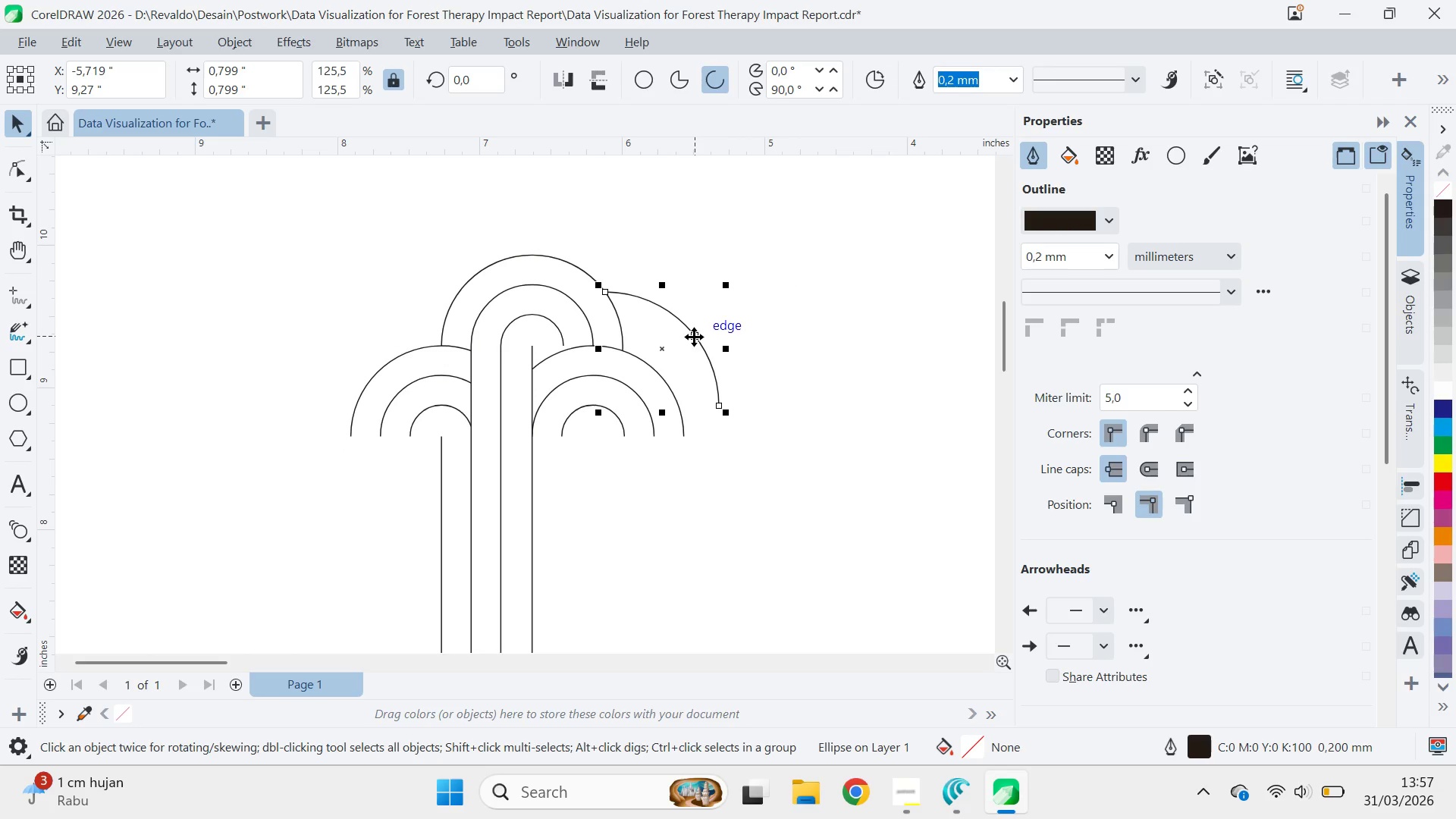 
key(Delete)
 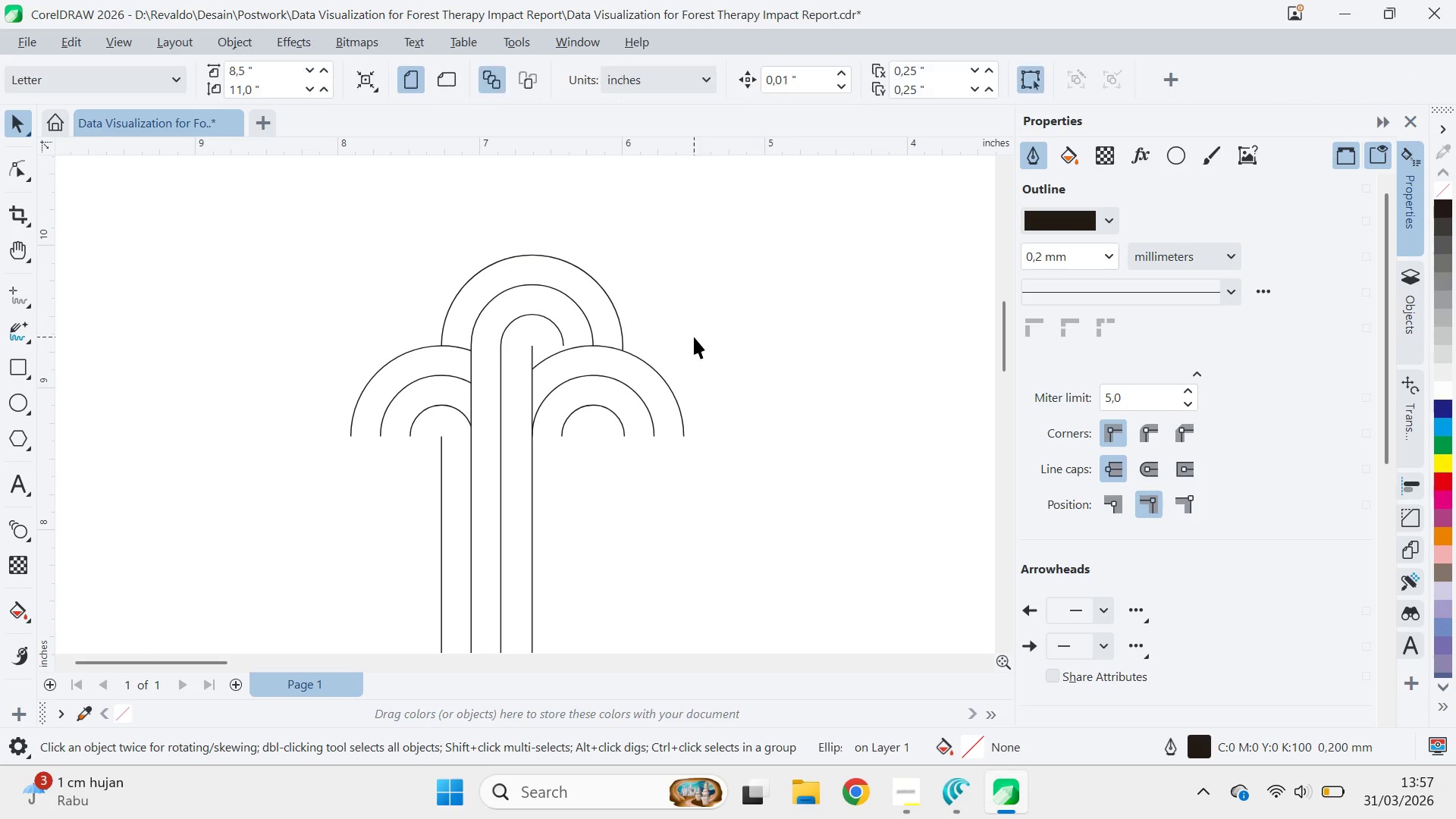 
key(Alt+AltLeft)
 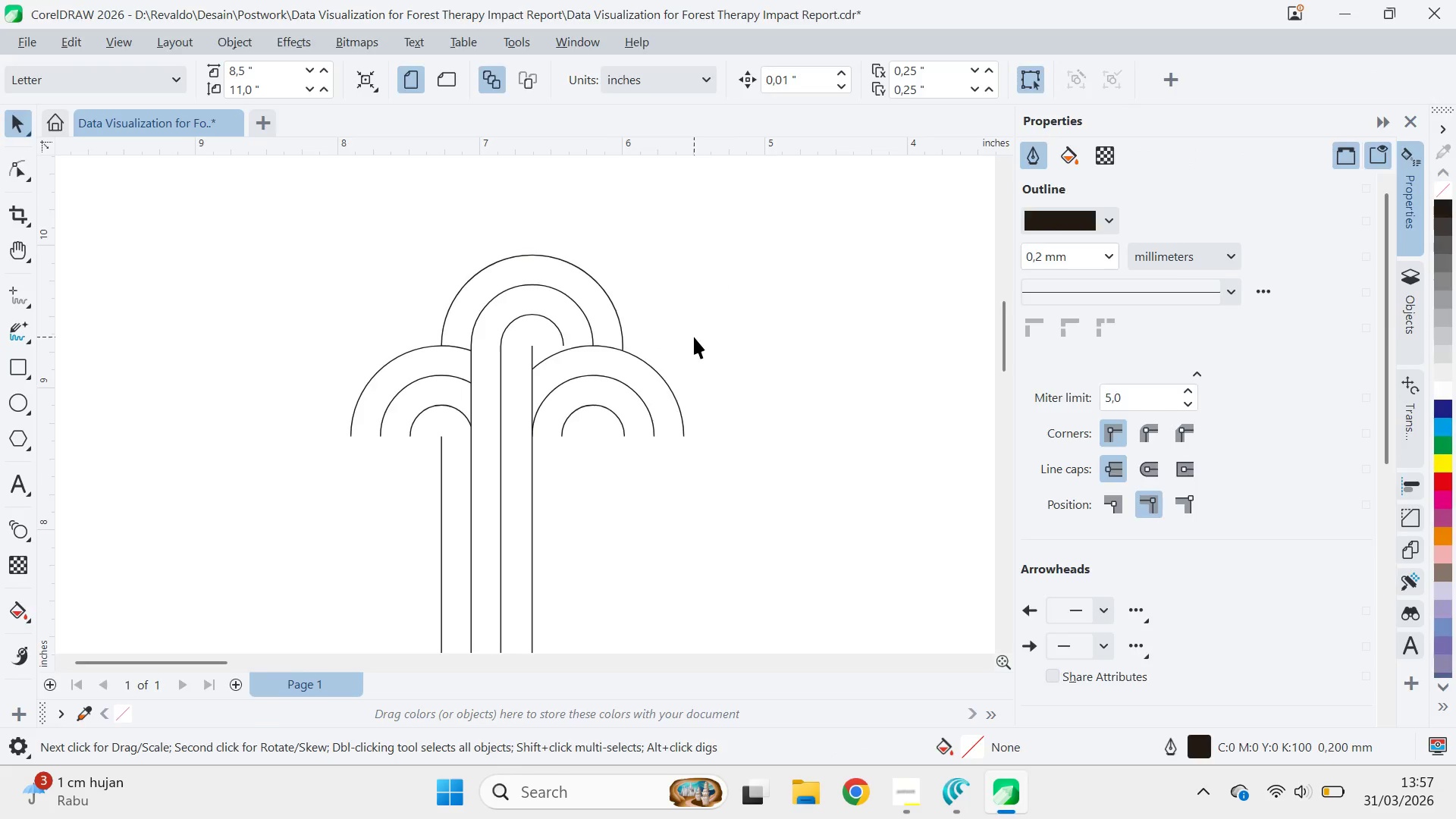 
key(Alt+Tab)
 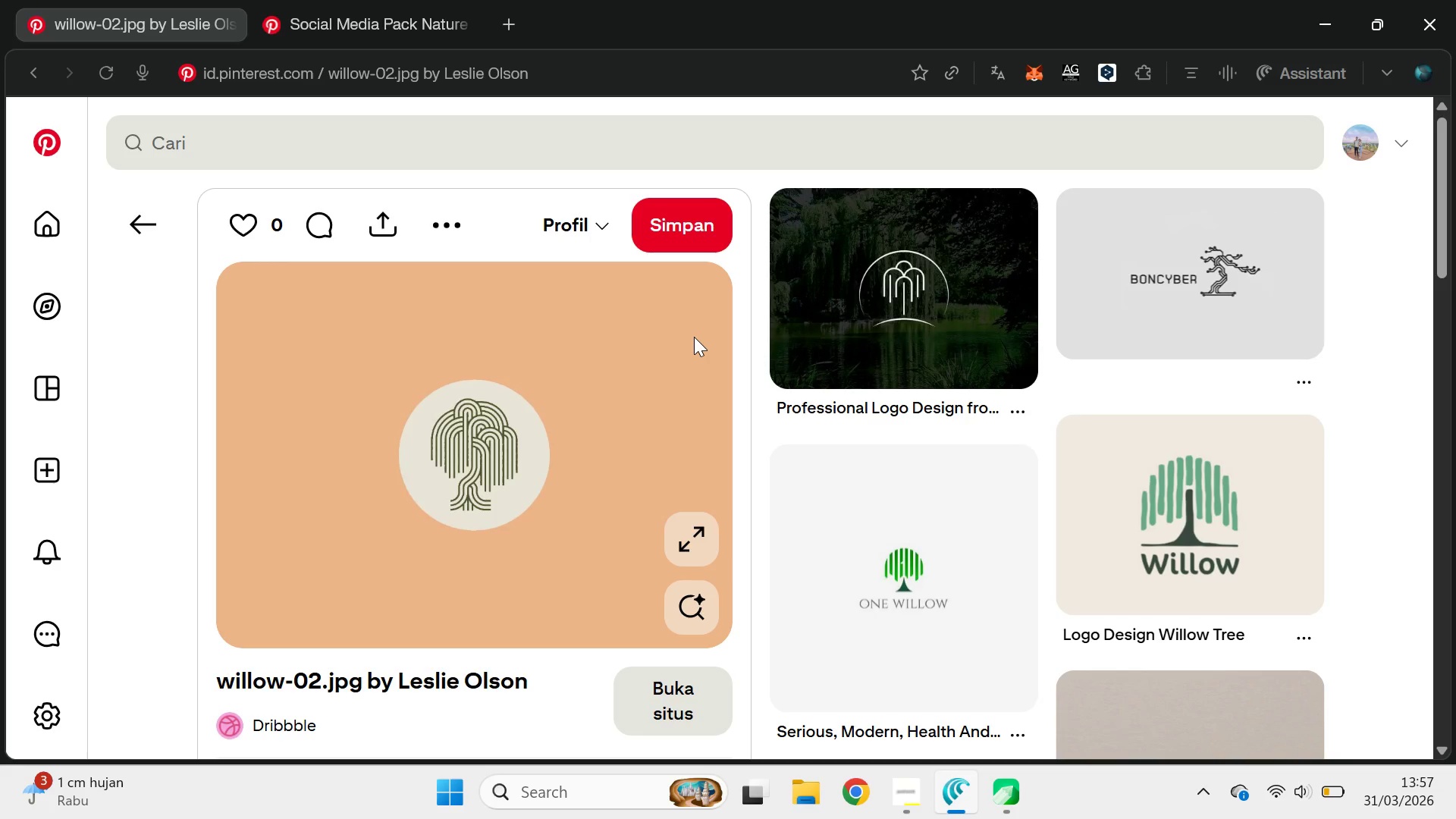 
key(Alt+AltLeft)
 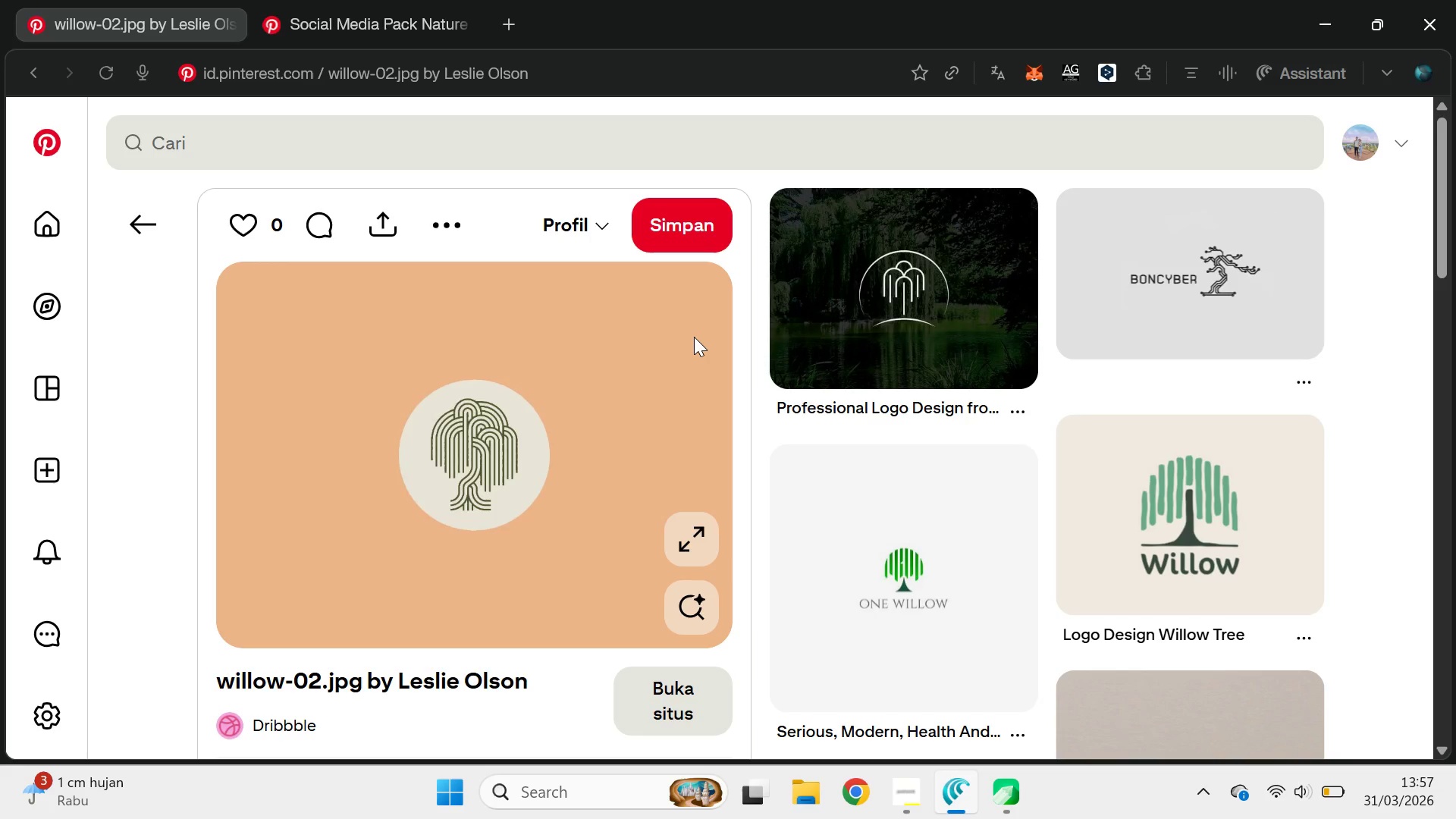 
key(Alt+Tab)
 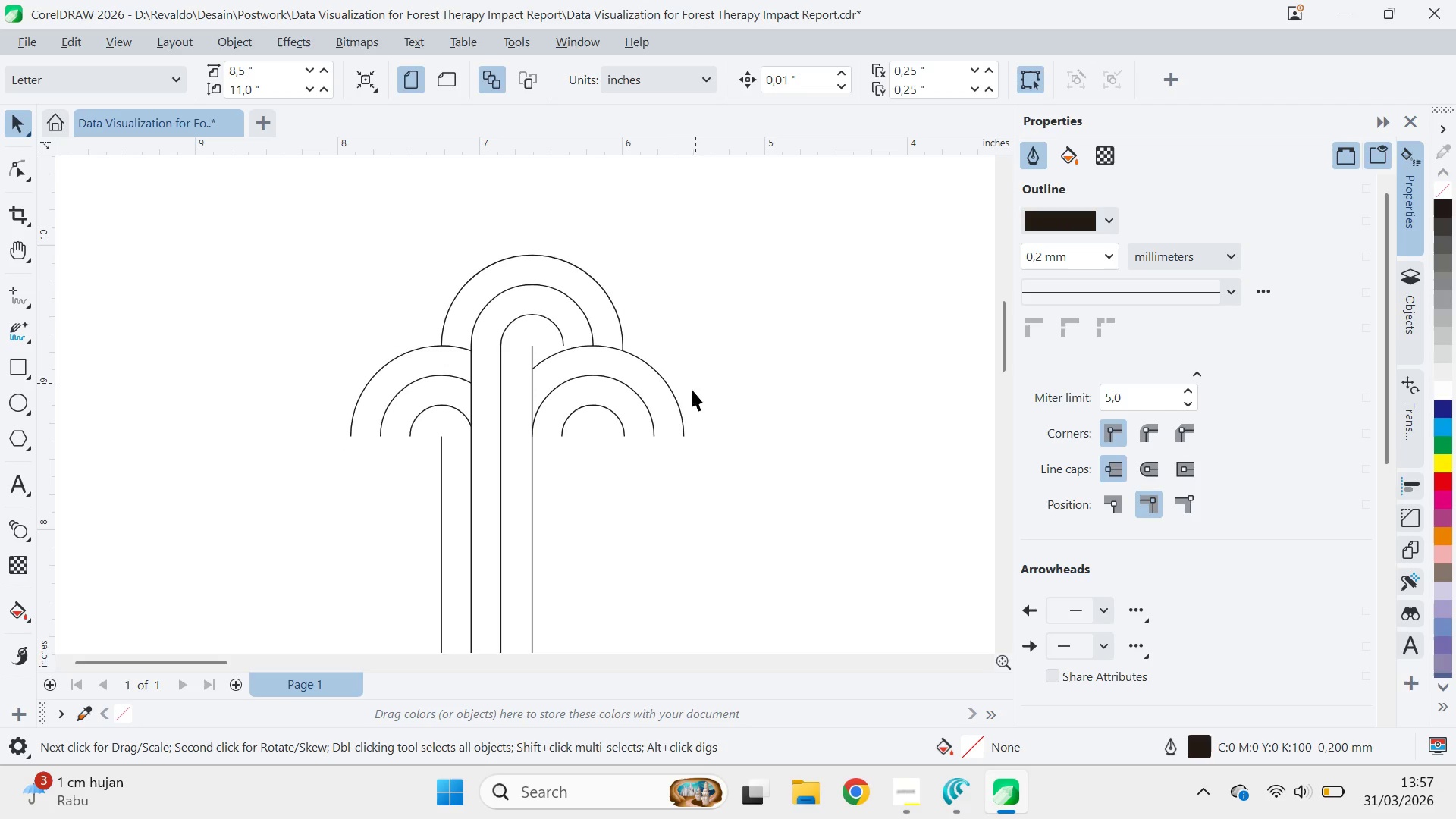 
key(Alt+AltLeft)
 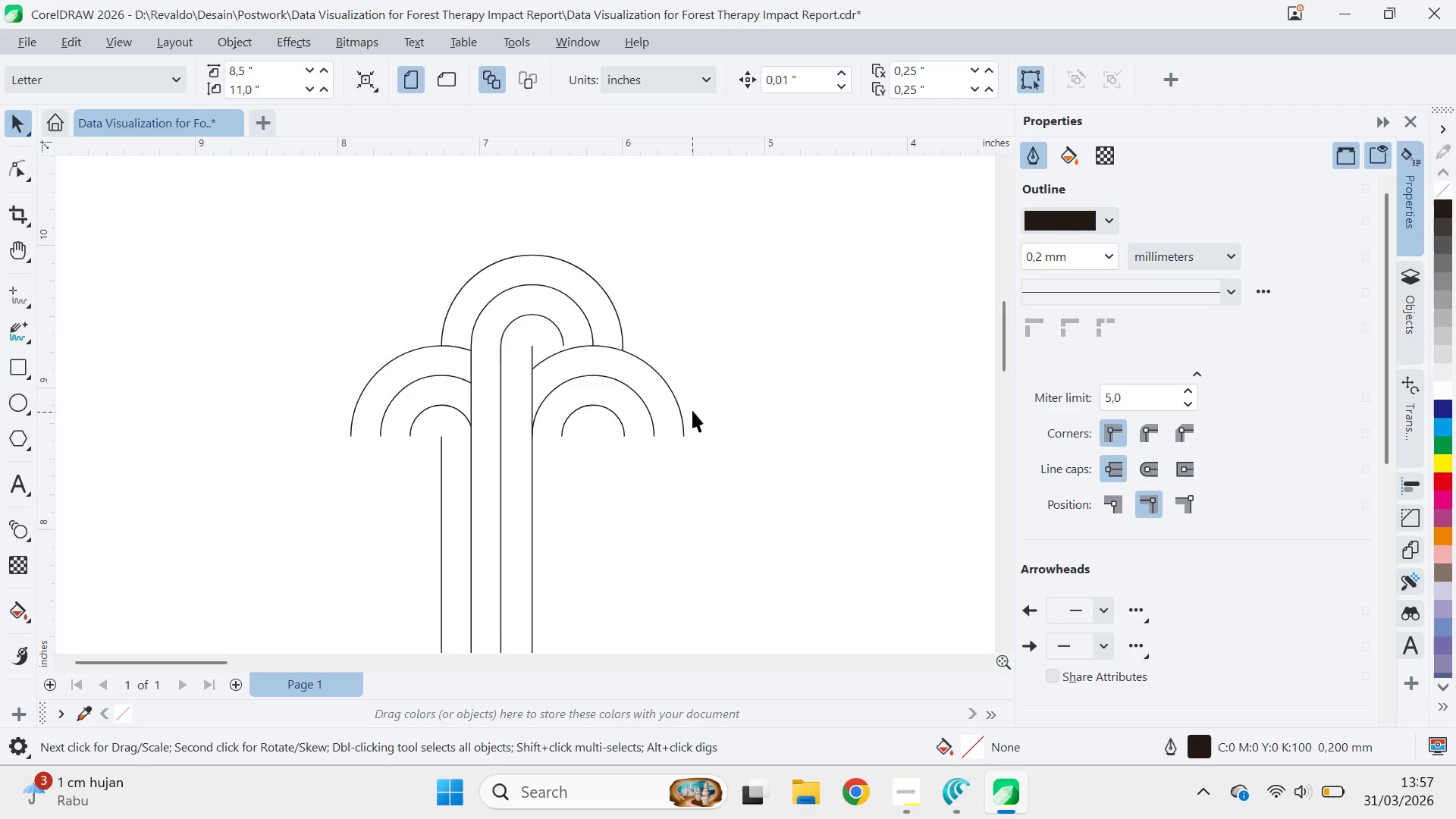 
key(Alt+Tab)
 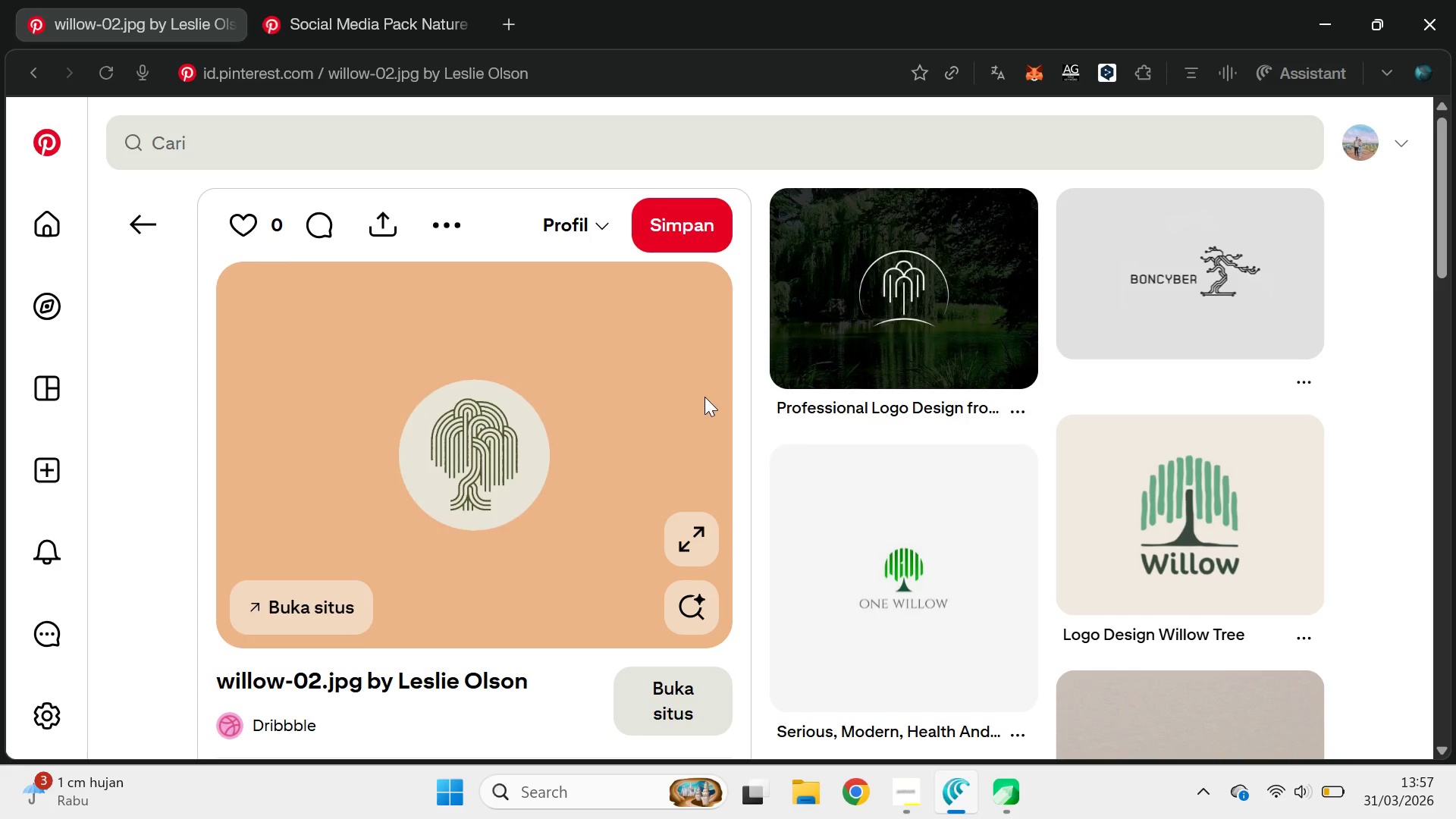 
key(Alt+AltLeft)
 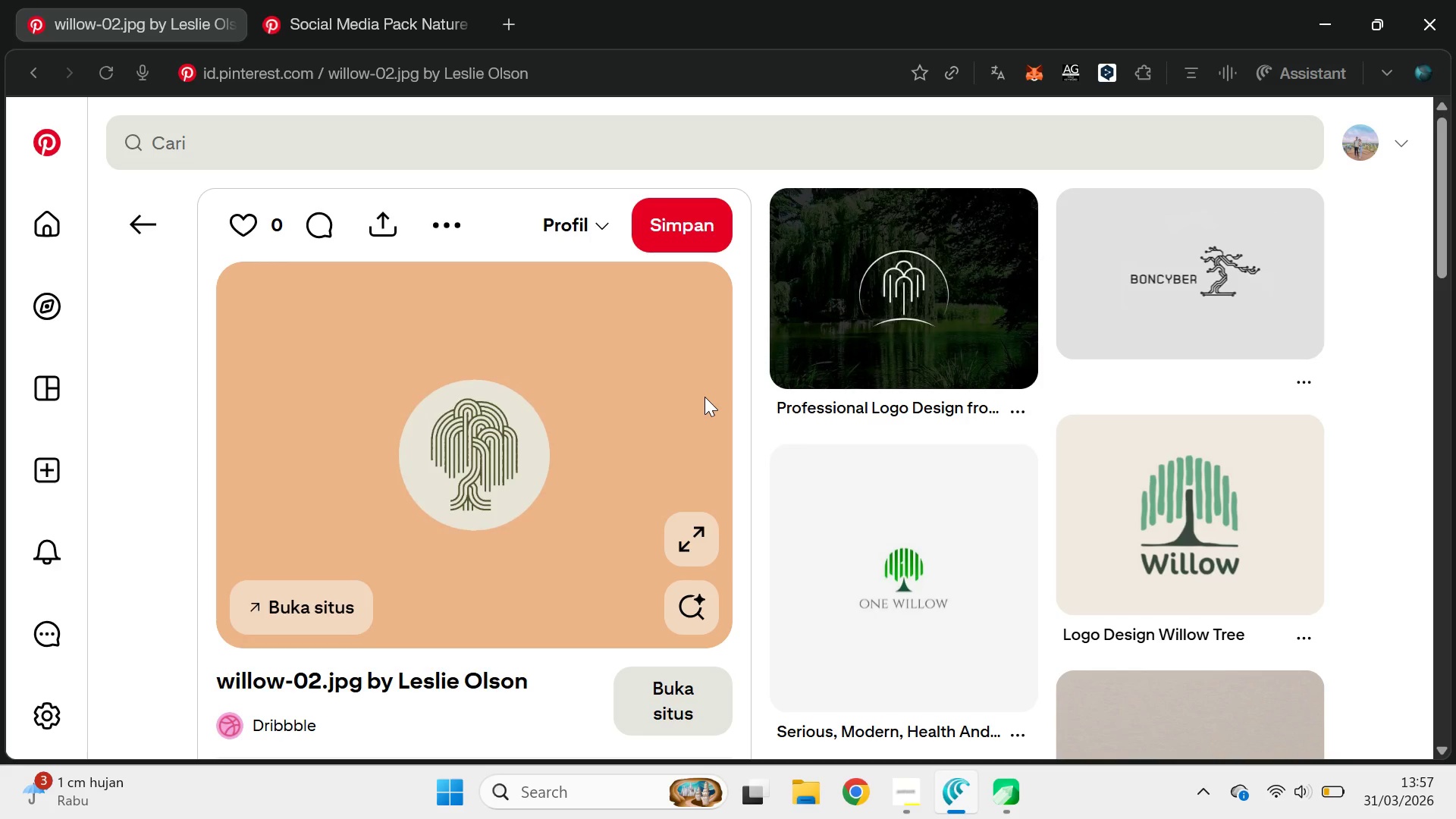 
key(Alt+Tab)
 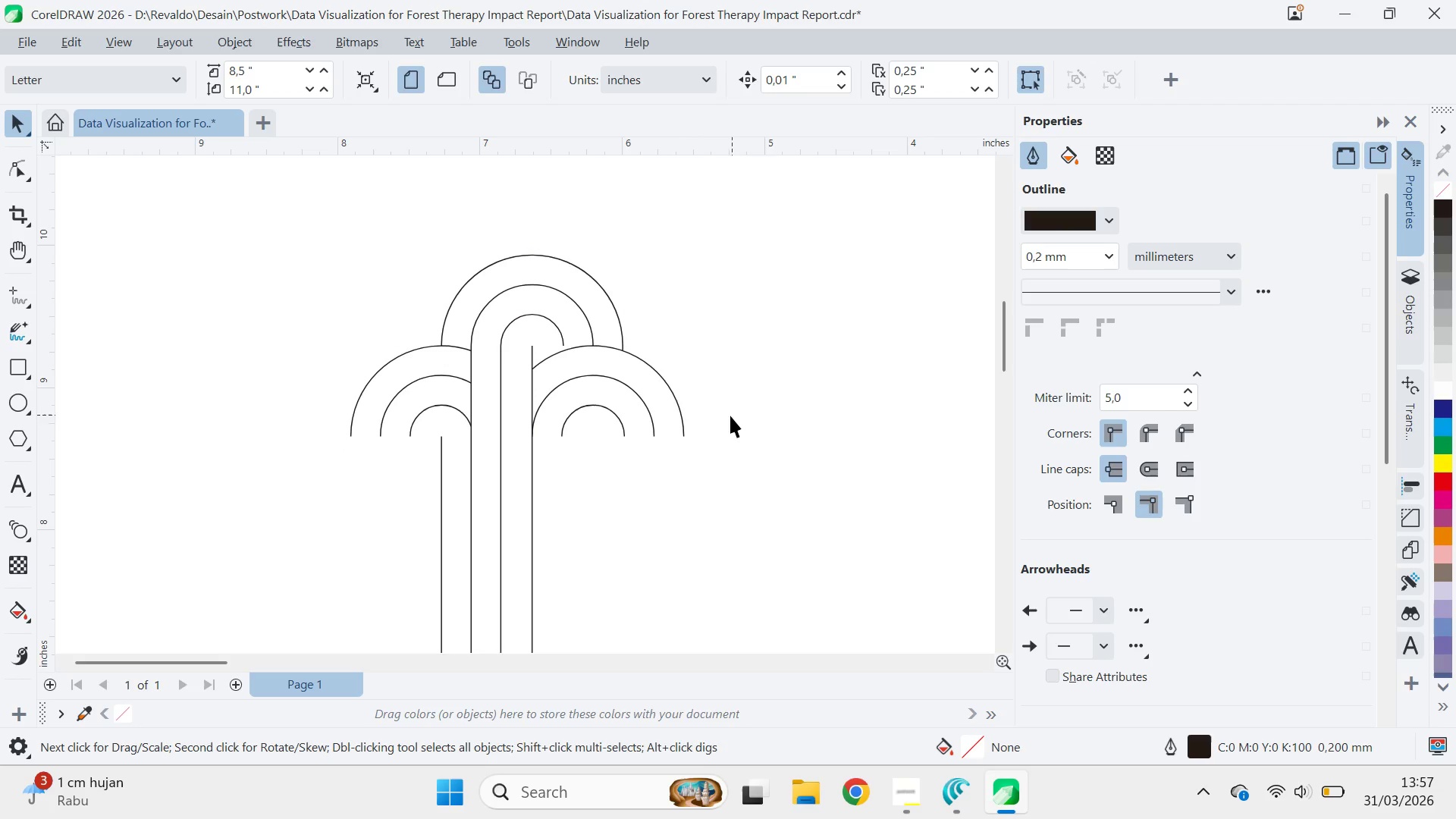 
type(qv)
 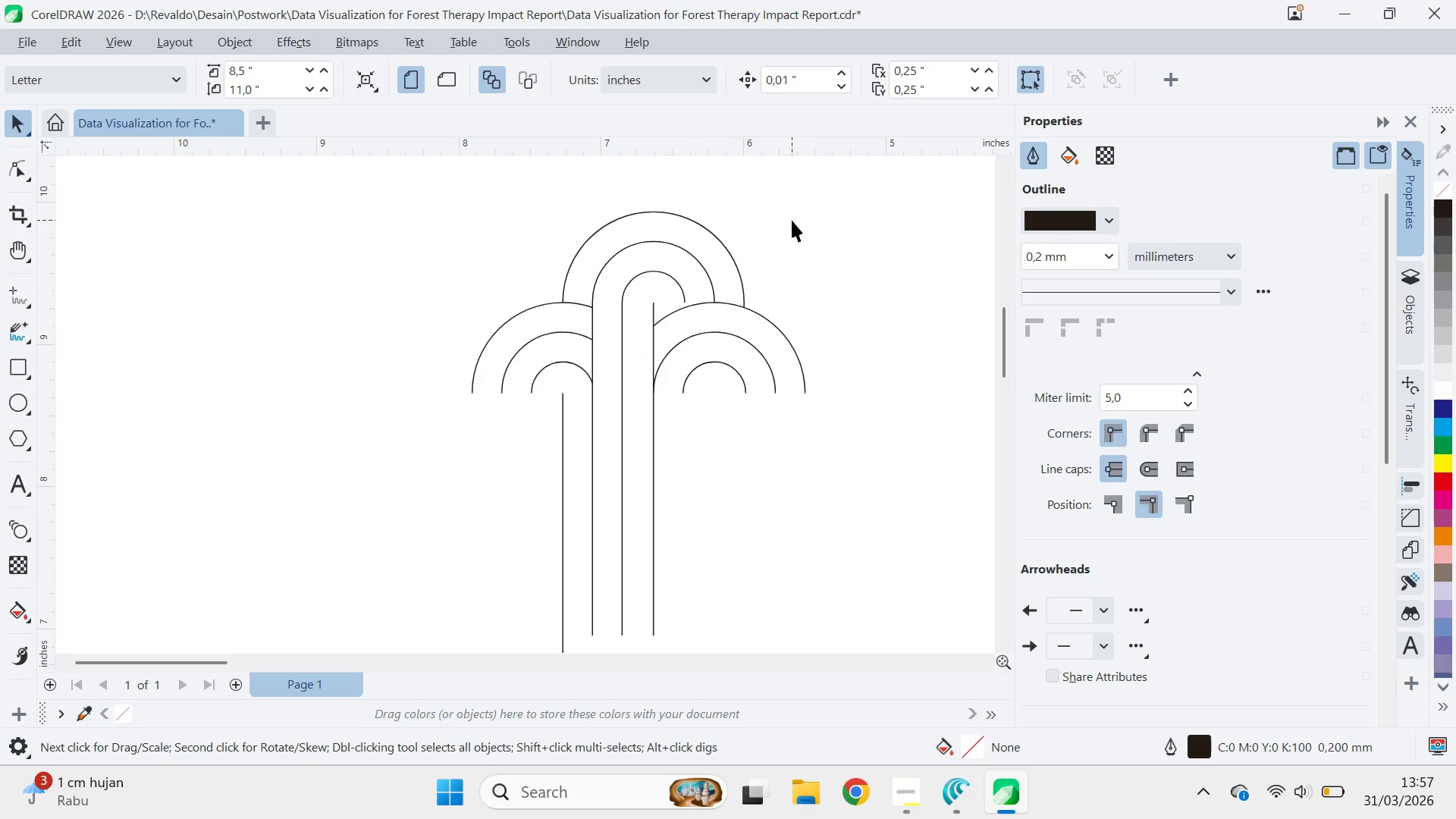 
left_click_drag(start_coordinate=[714, 416], to_coordinate=[835, 373])
 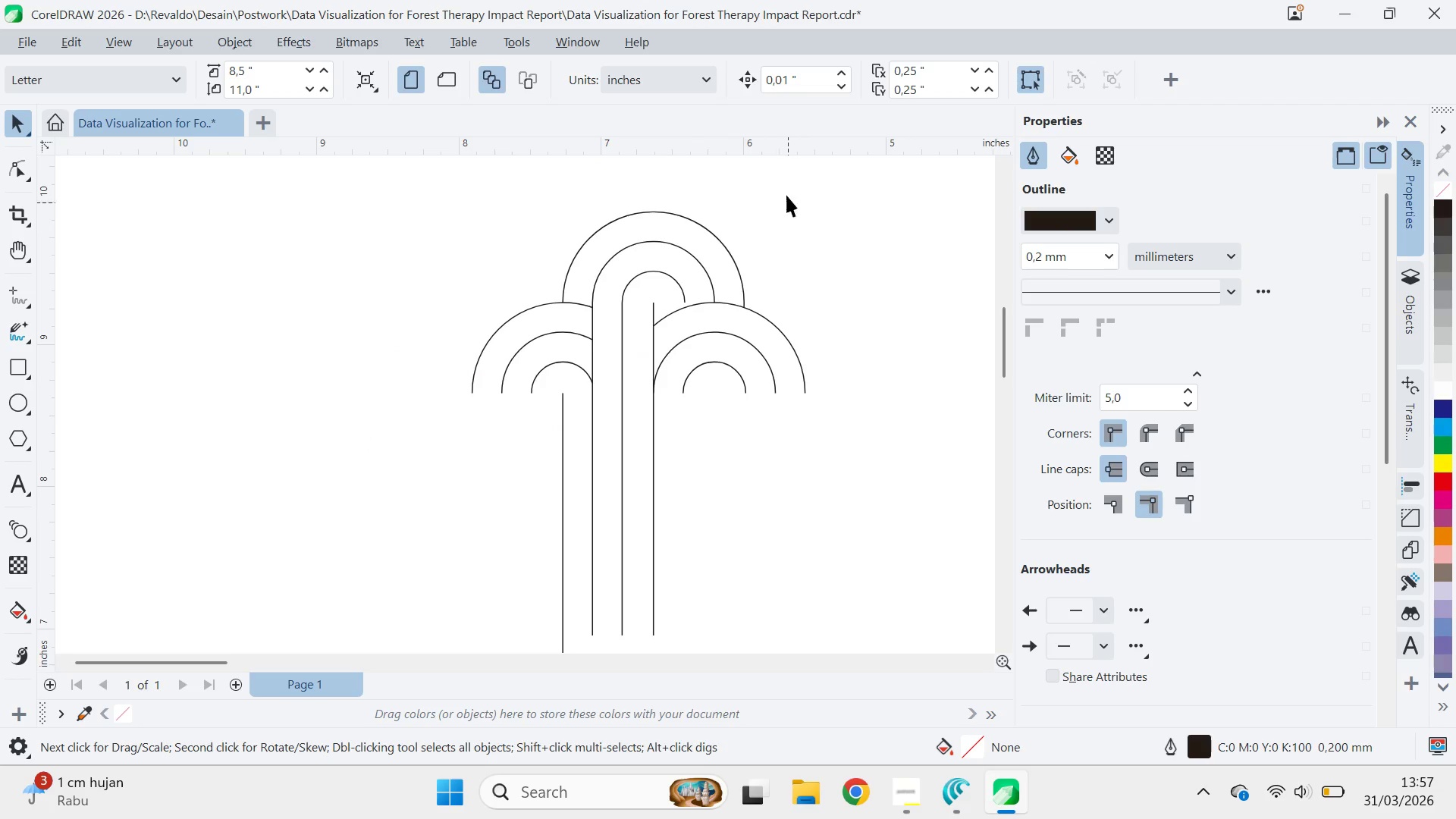 
left_click_drag(start_coordinate=[781, 184], to_coordinate=[509, 341])
 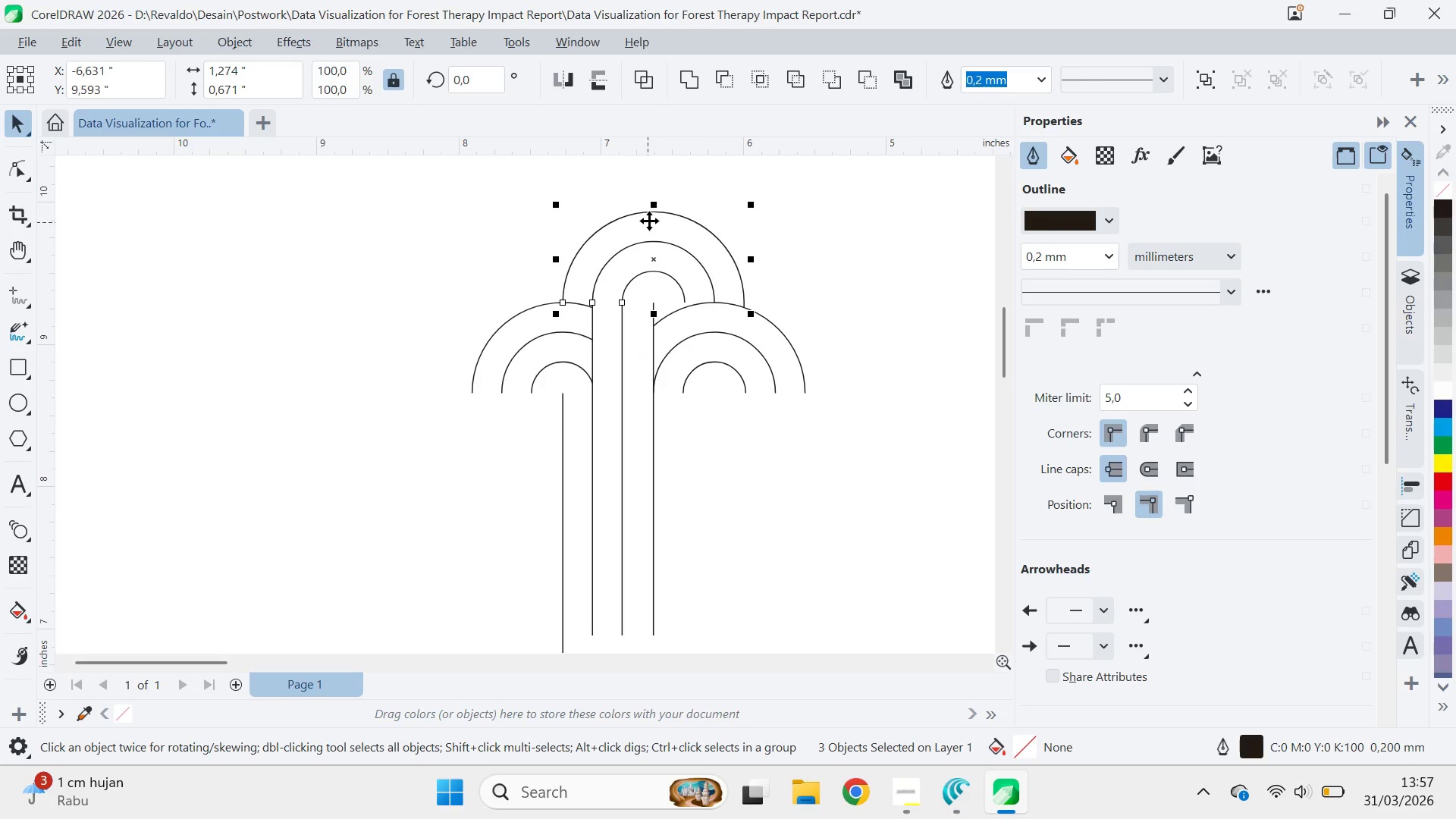 
left_click_drag(start_coordinate=[654, 211], to_coordinate=[579, 248])
 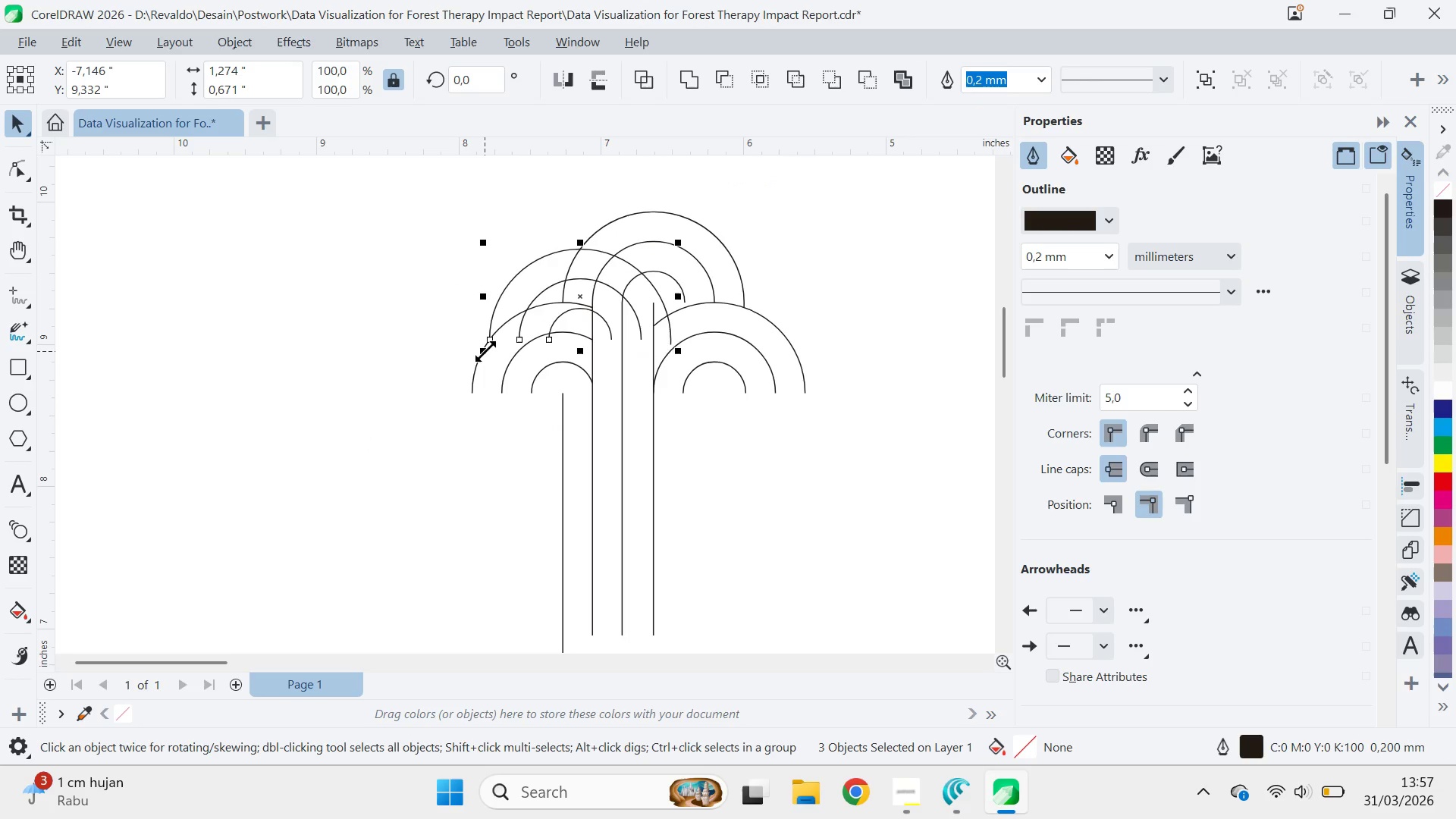 
left_click_drag(start_coordinate=[485, 351], to_coordinate=[410, 439])
 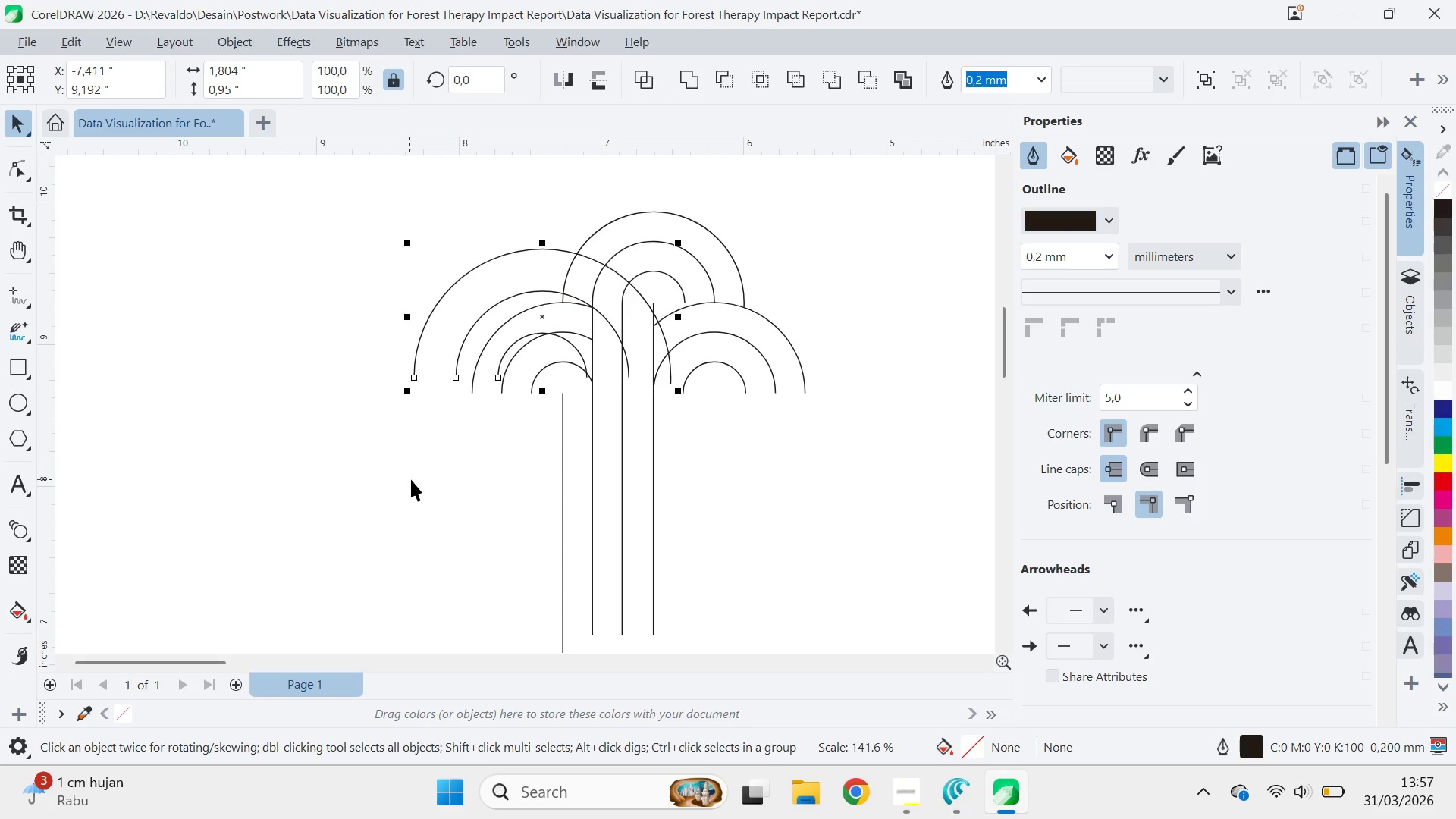 
left_click([411, 479])
 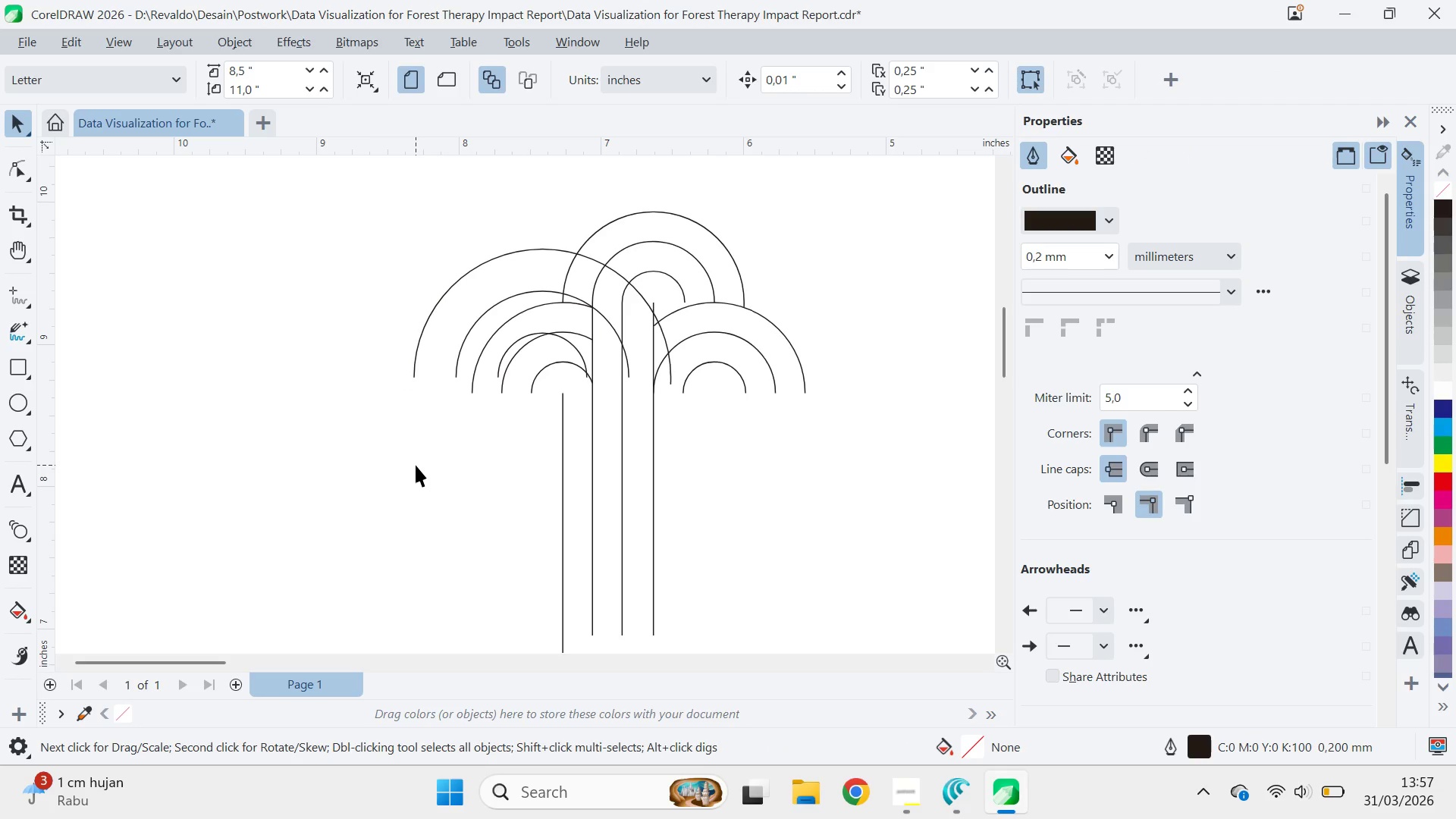 
key(Delete)
 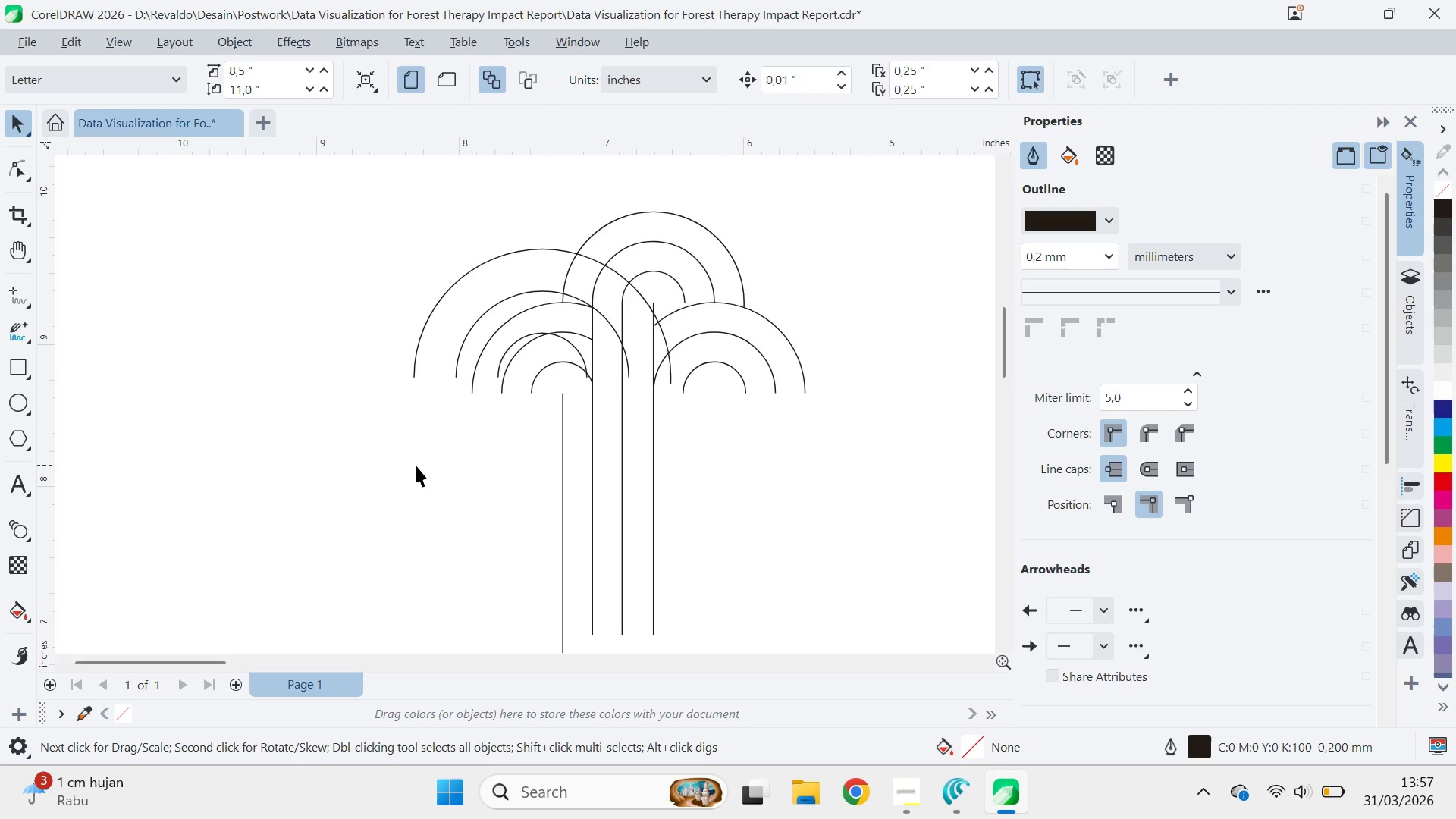 
key(Backspace)
 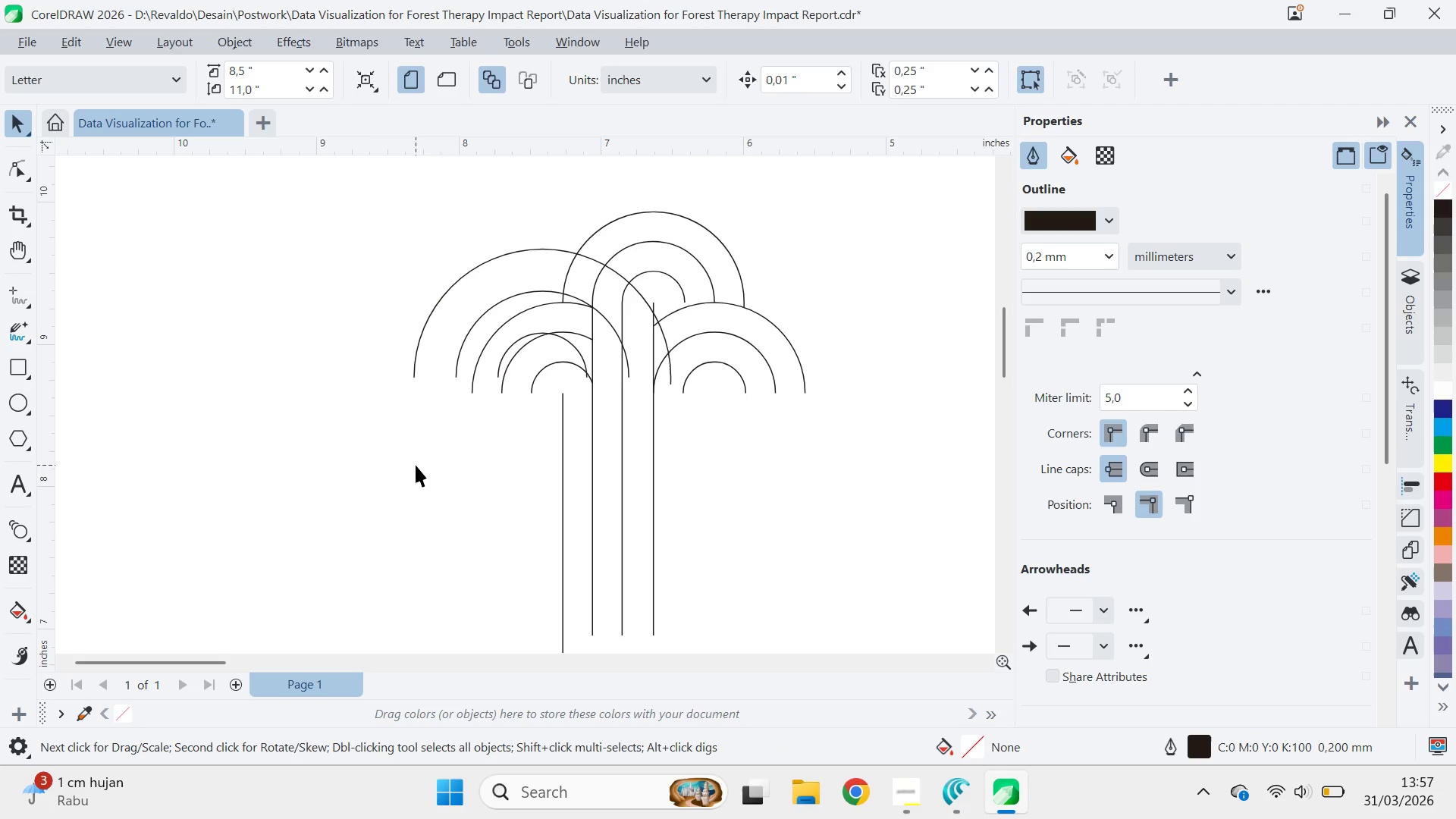 
key(Control+Z)
 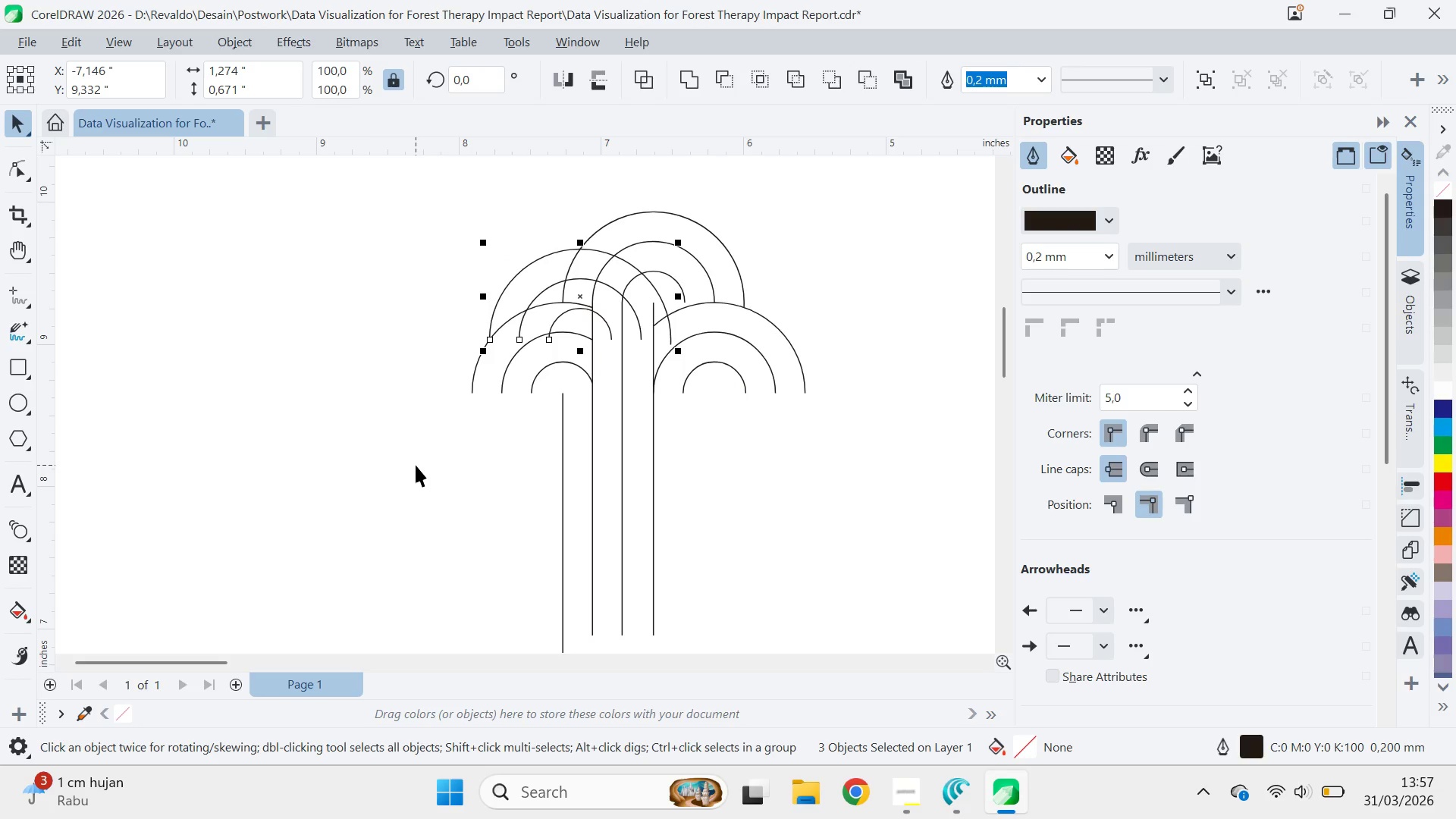 
key(Alt+AltLeft)
 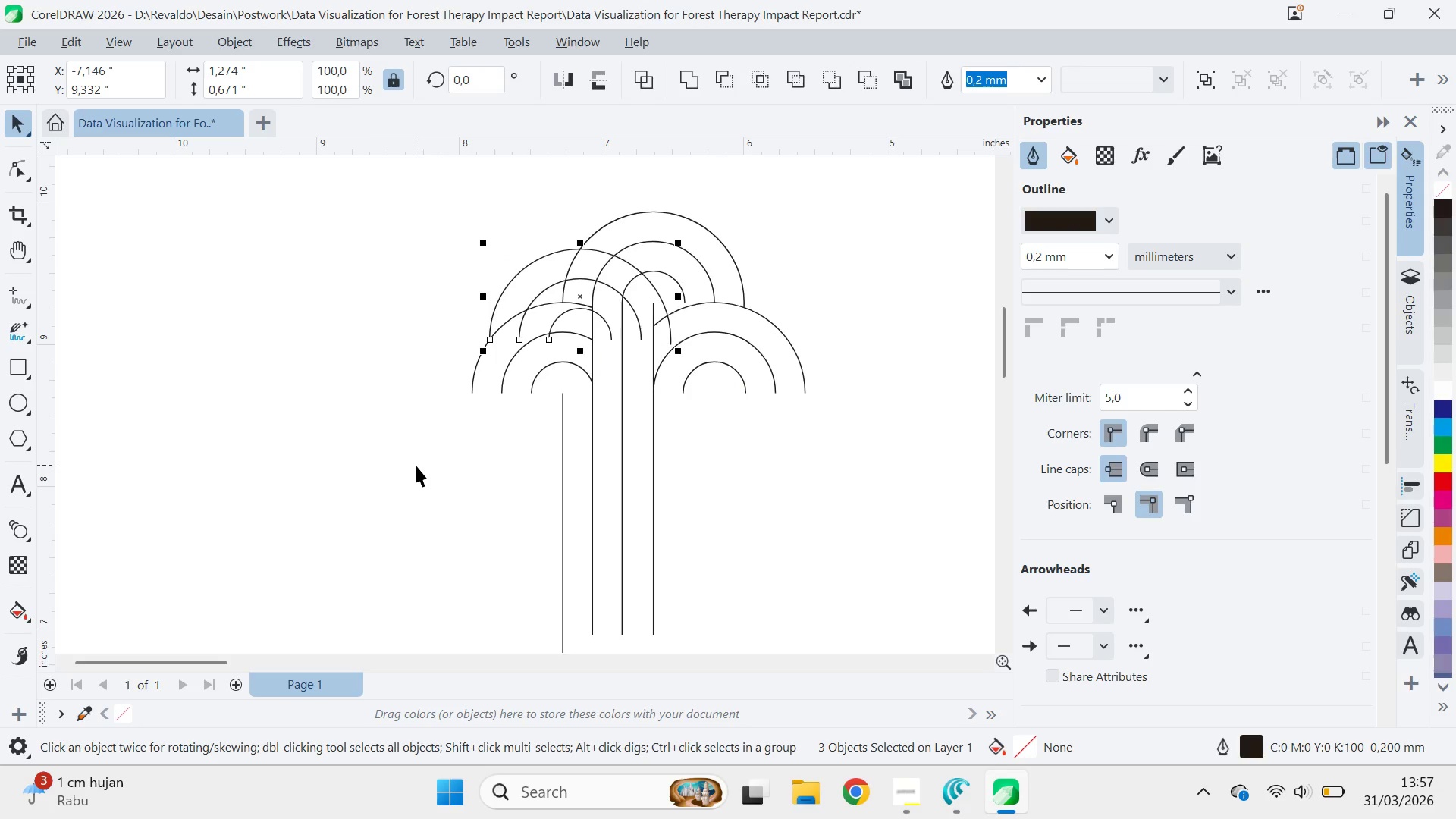 
key(Delete)
 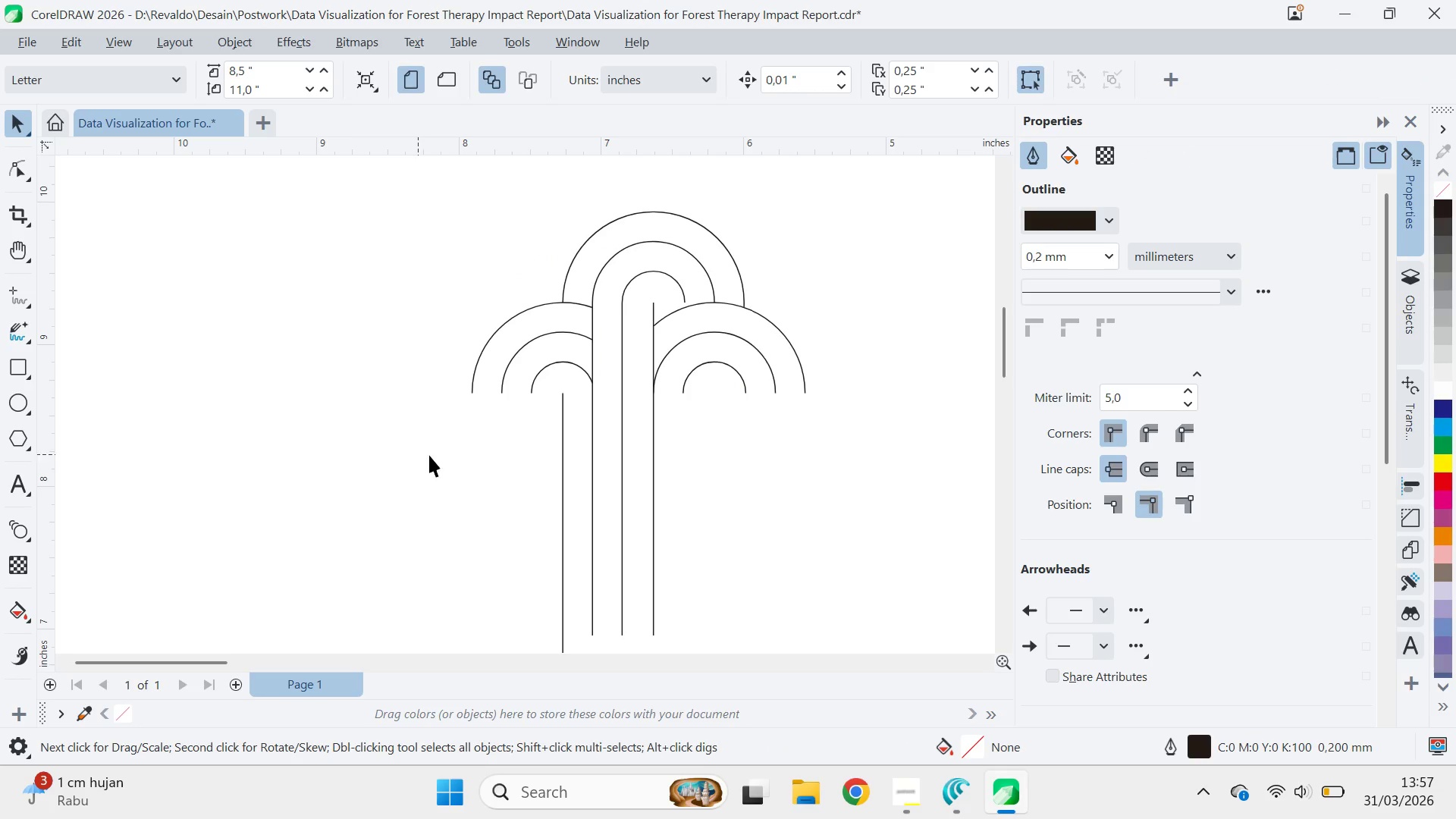 
type(qv)
 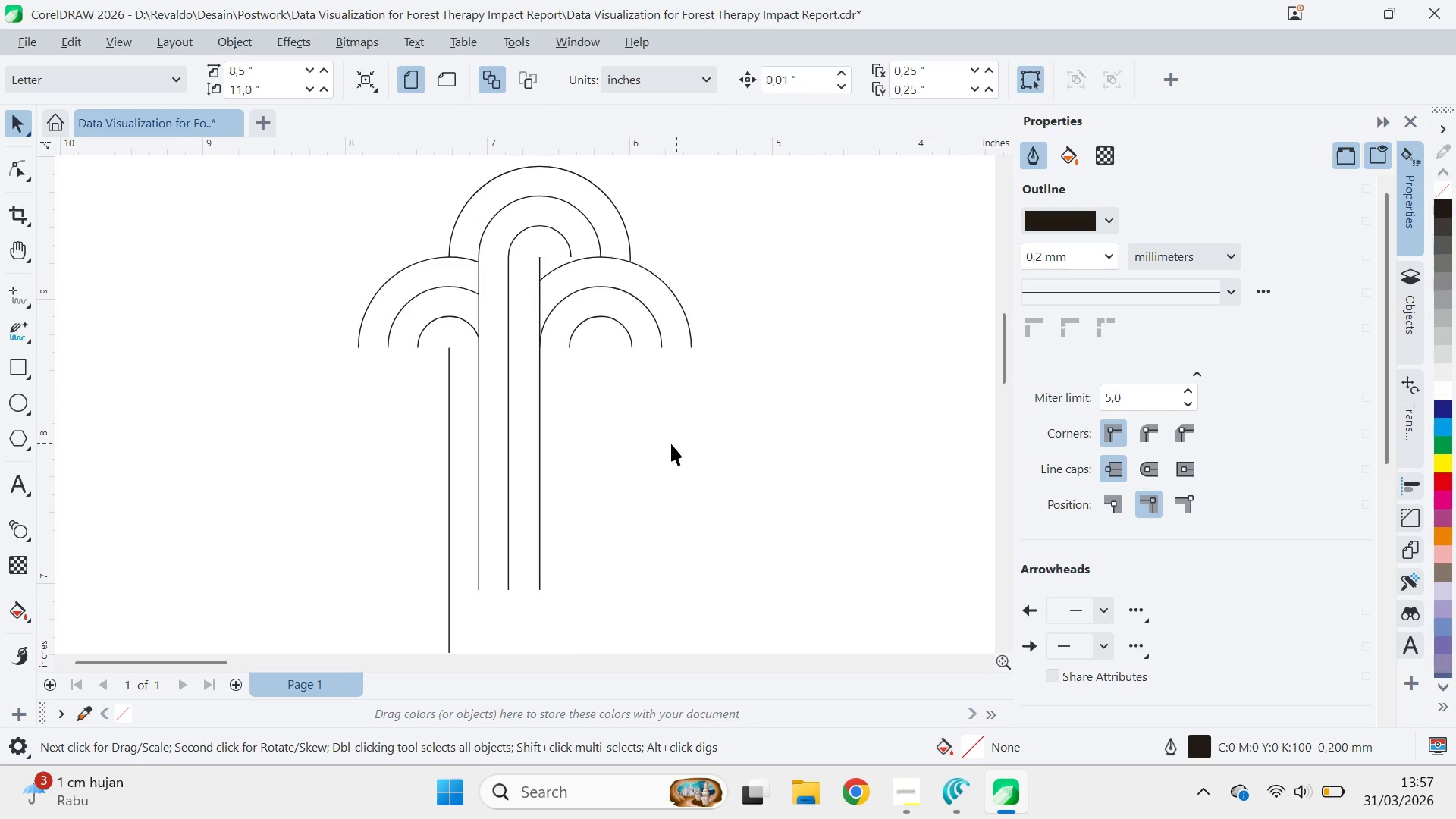 
left_click_drag(start_coordinate=[838, 501], to_coordinate=[724, 456])
 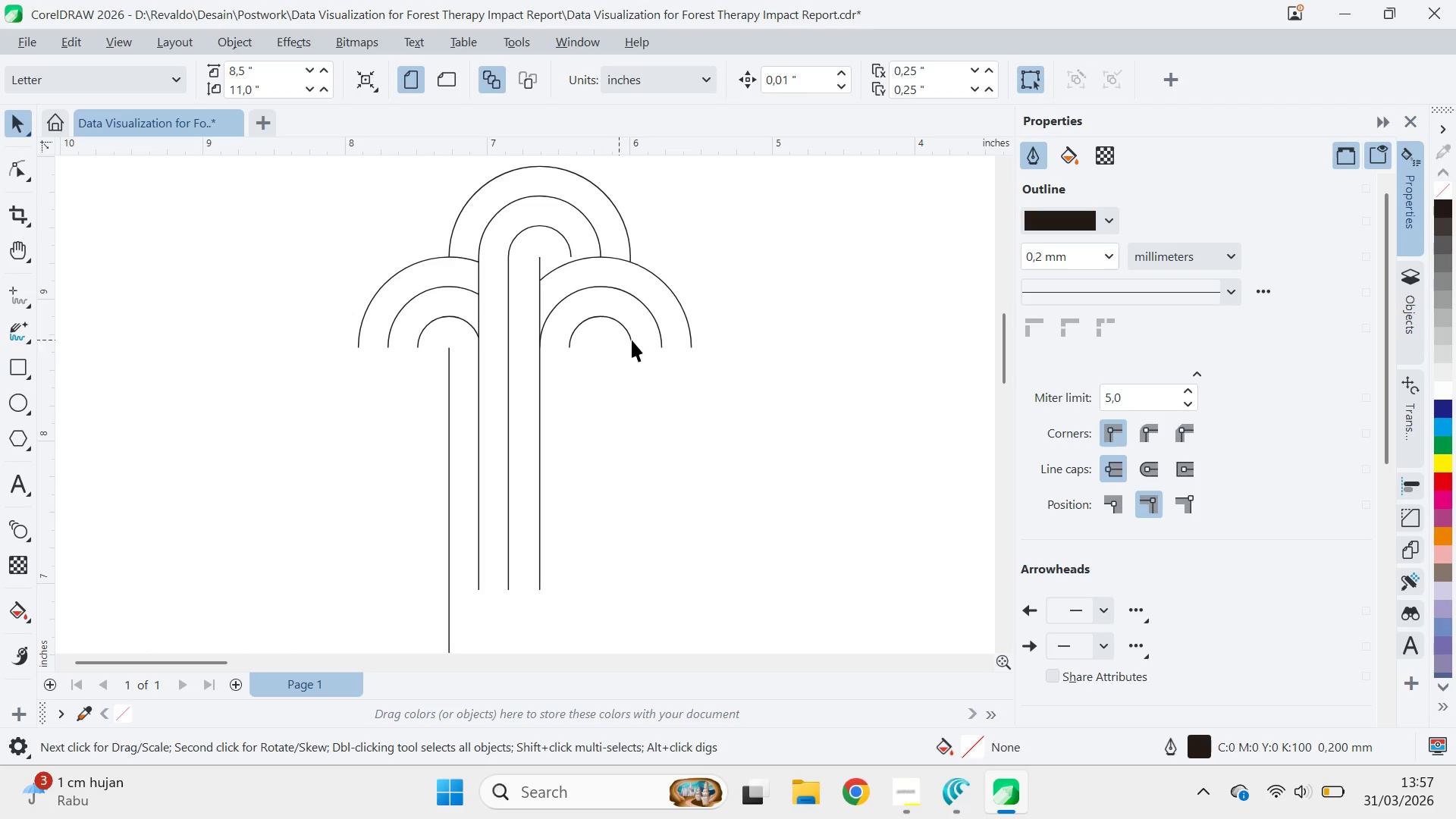 
left_click_drag(start_coordinate=[747, 384], to_coordinate=[531, 249])
 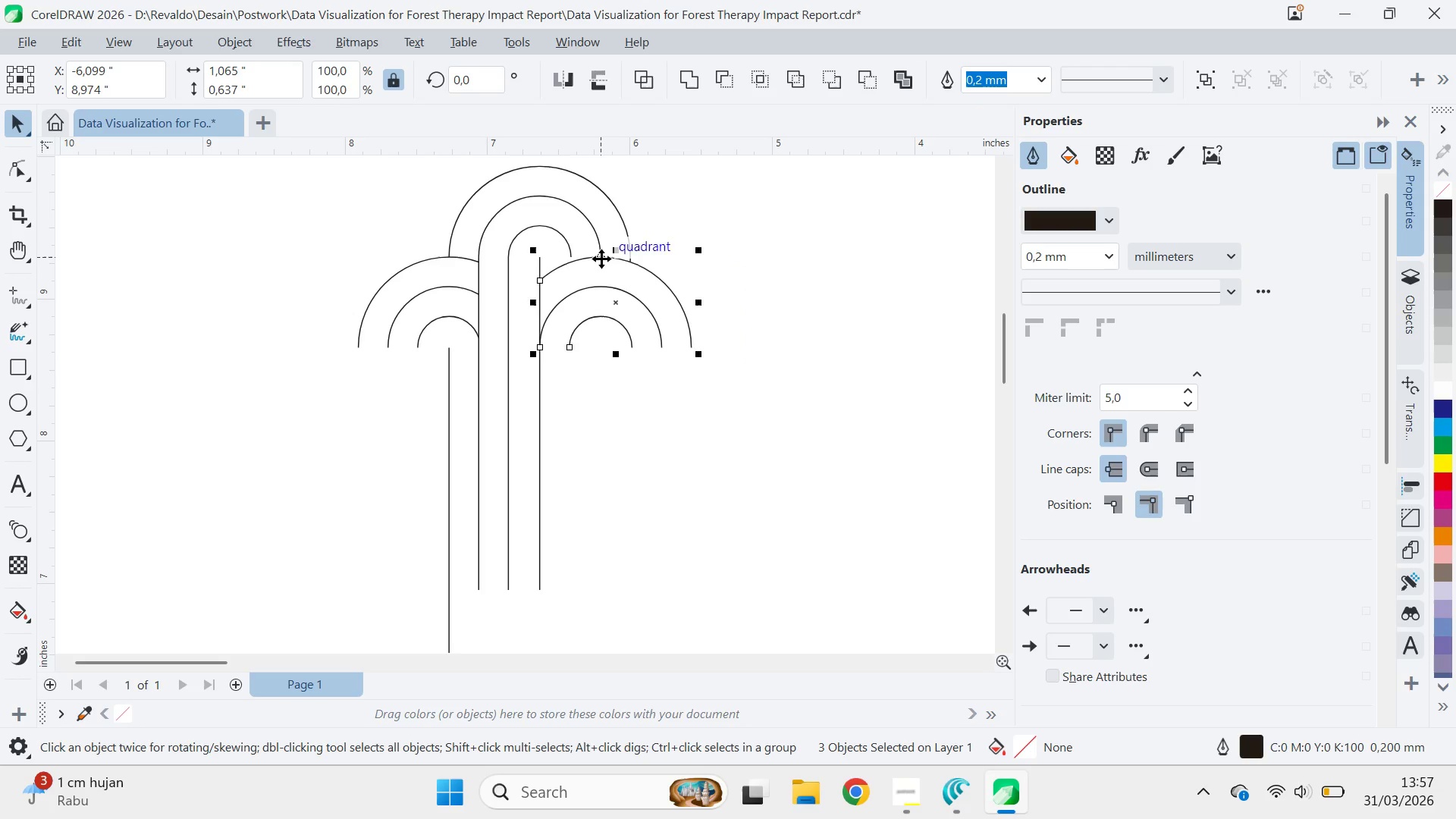 
left_click_drag(start_coordinate=[601, 259], to_coordinate=[689, 351])
 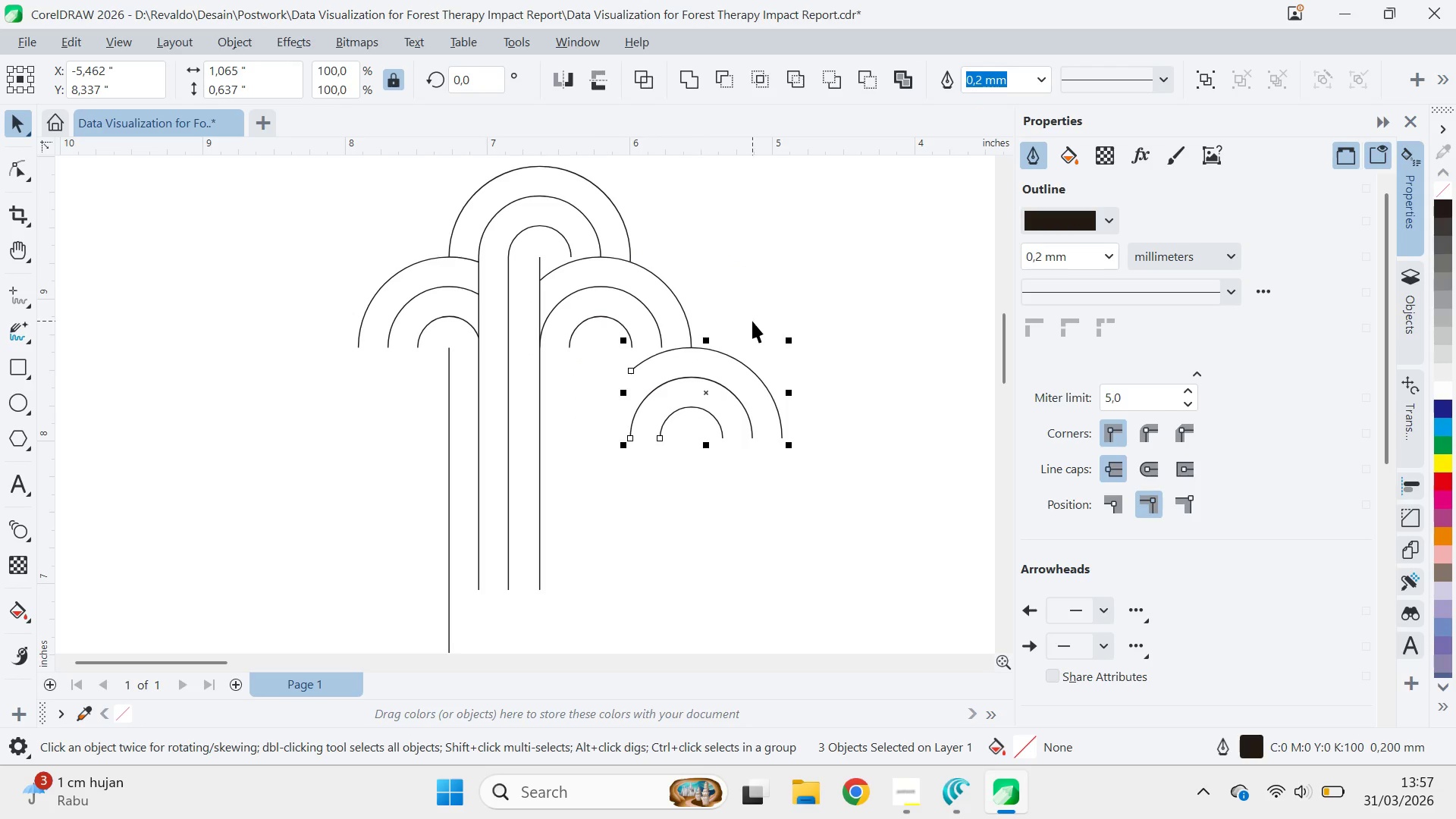 
left_click([752, 321])
 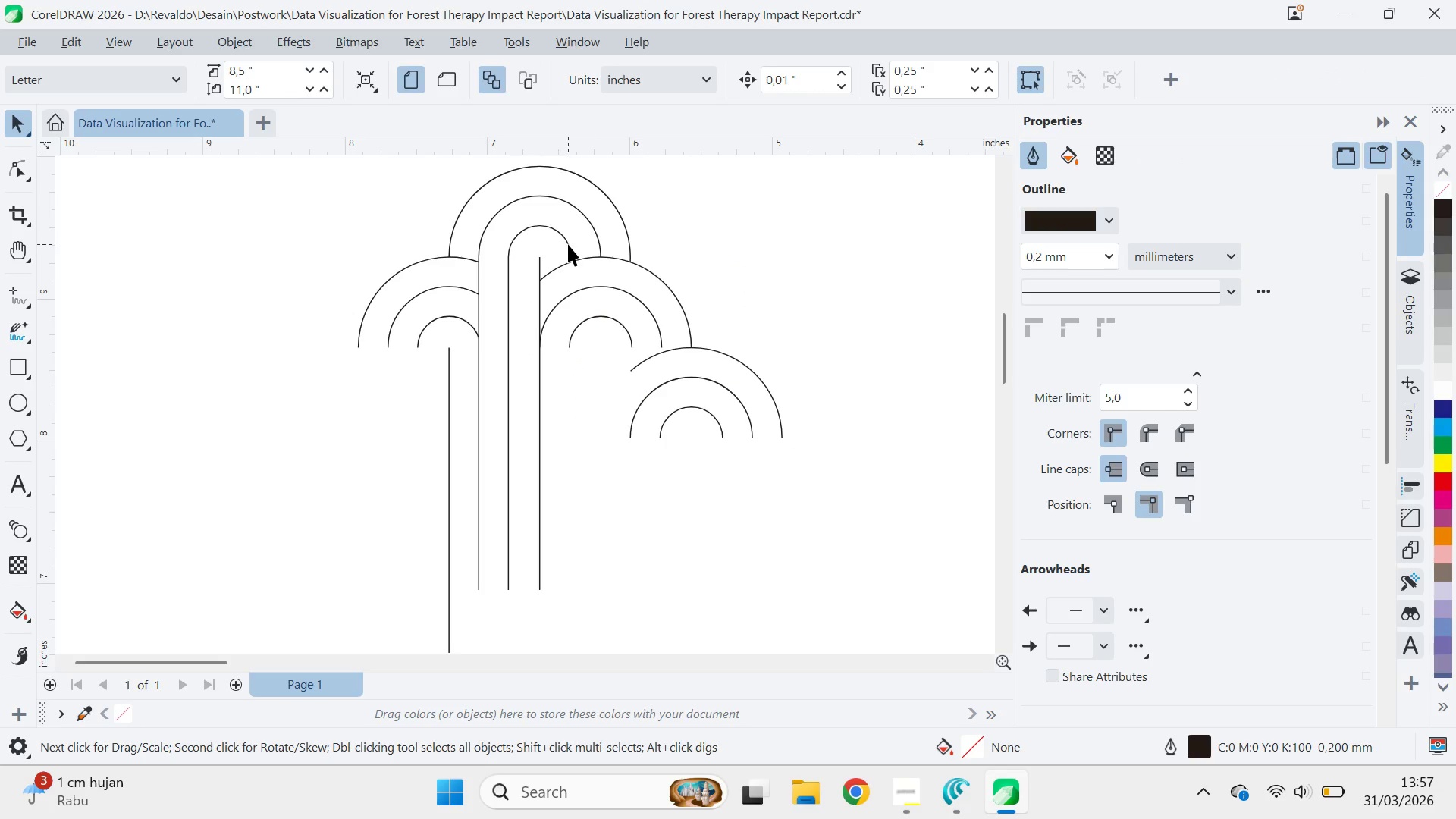 
scroll: coordinate [565, 262], scroll_direction: up, amount: 4.0
 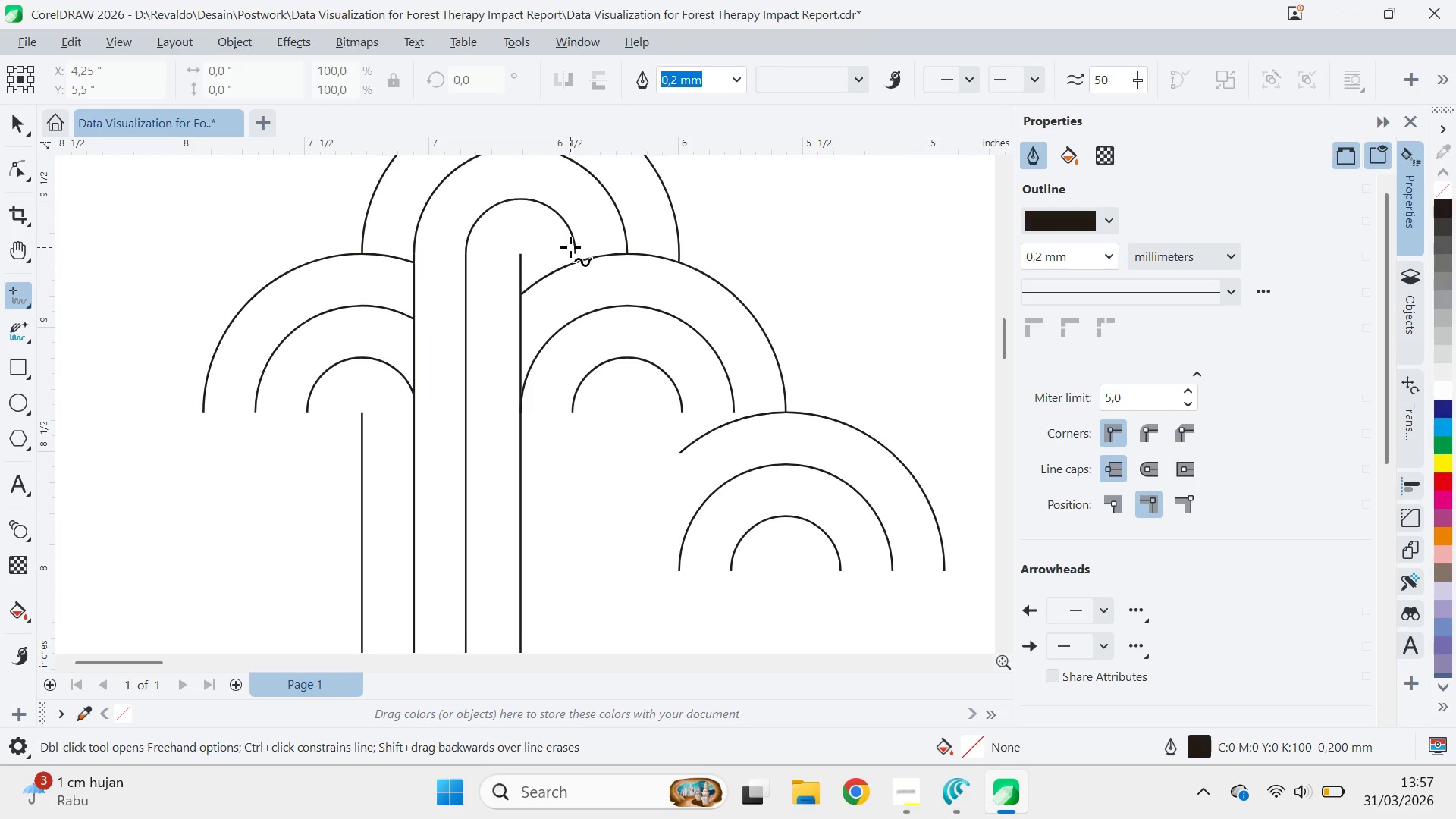 
left_click([573, 252])
 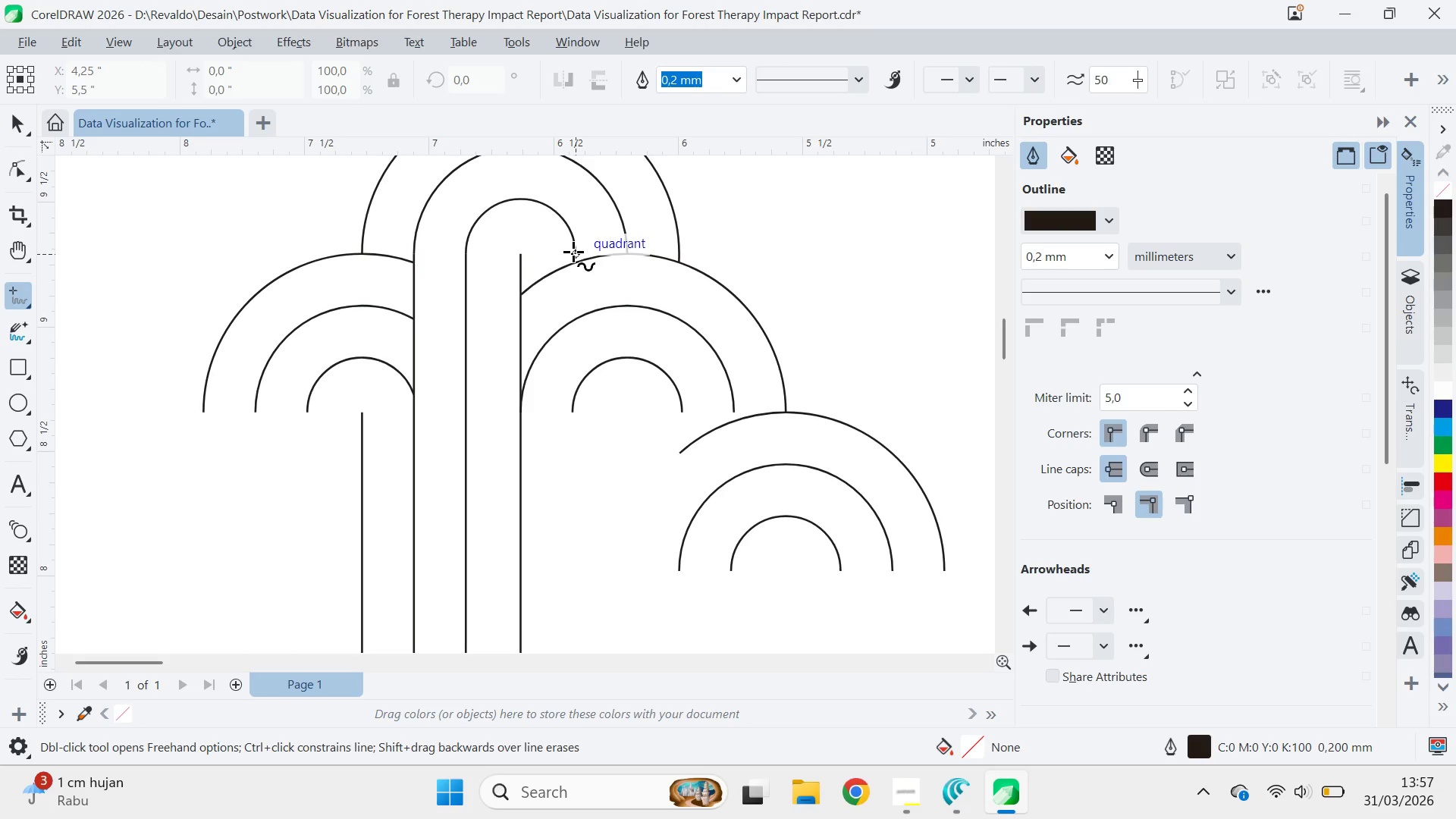 
hold_key(key=ShiftLeft, duration=1.5)
 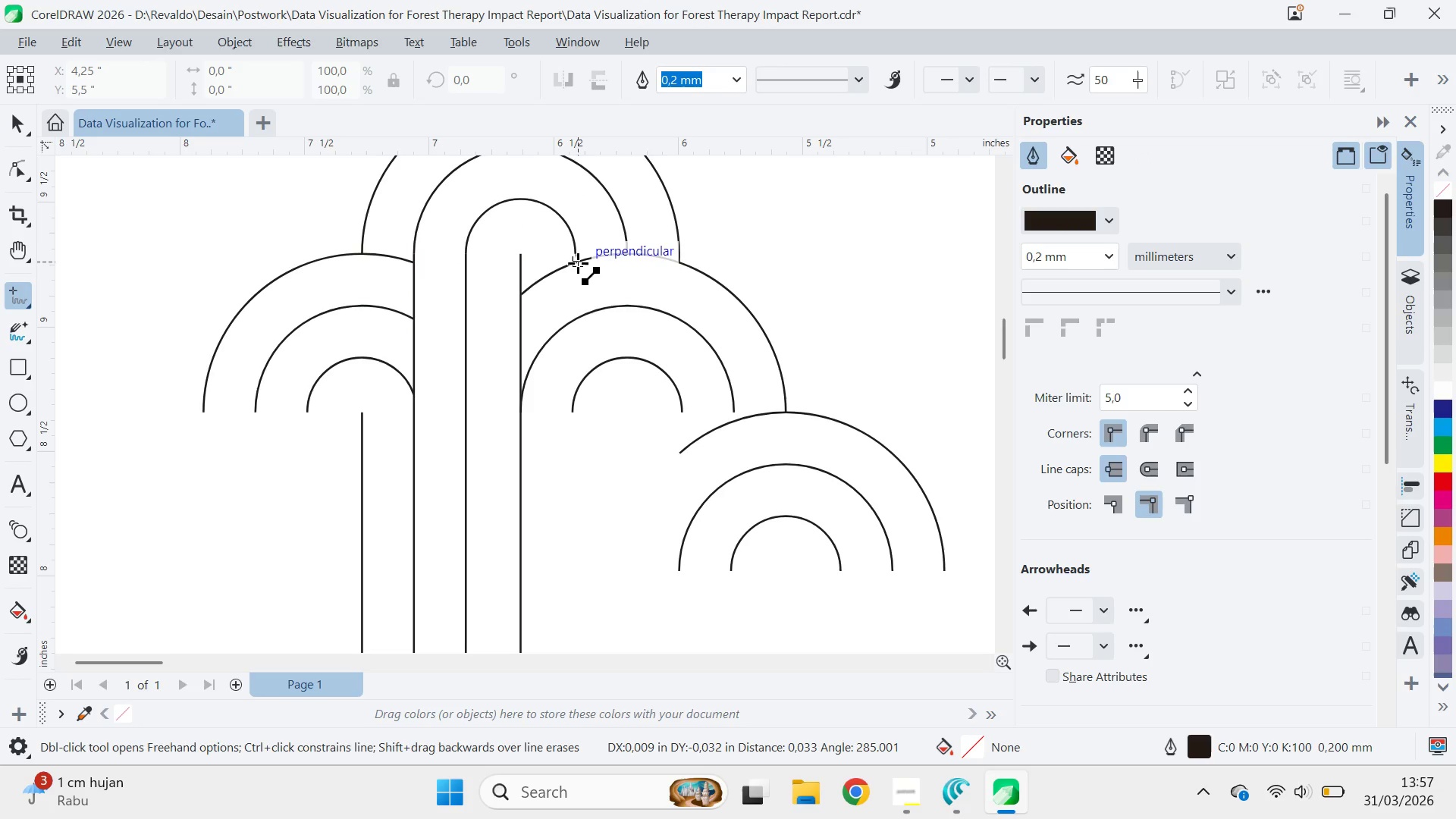 
hold_key(key=ShiftLeft, duration=1.16)
left_click([578, 263])
 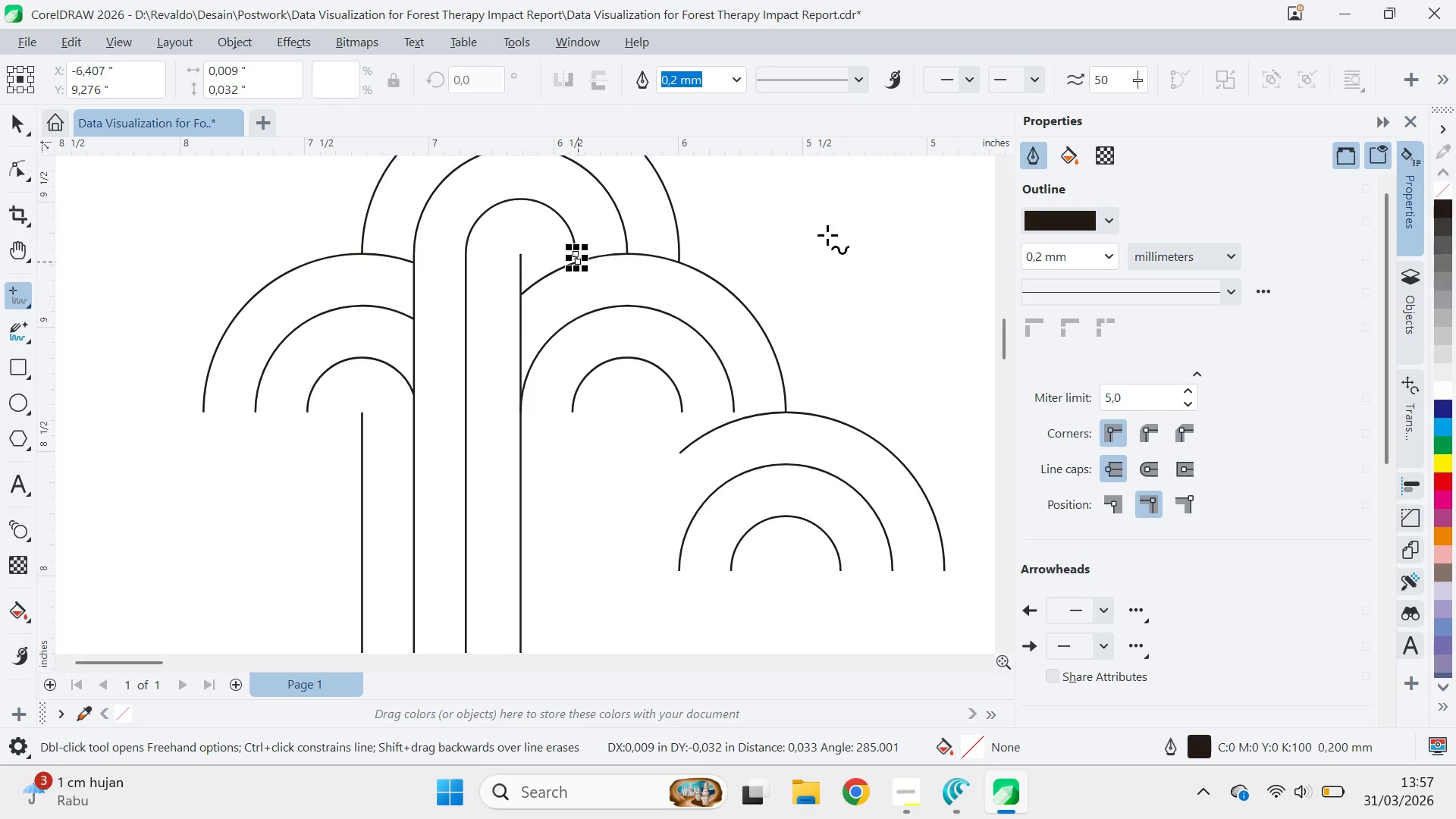 
double_click([827, 235])
 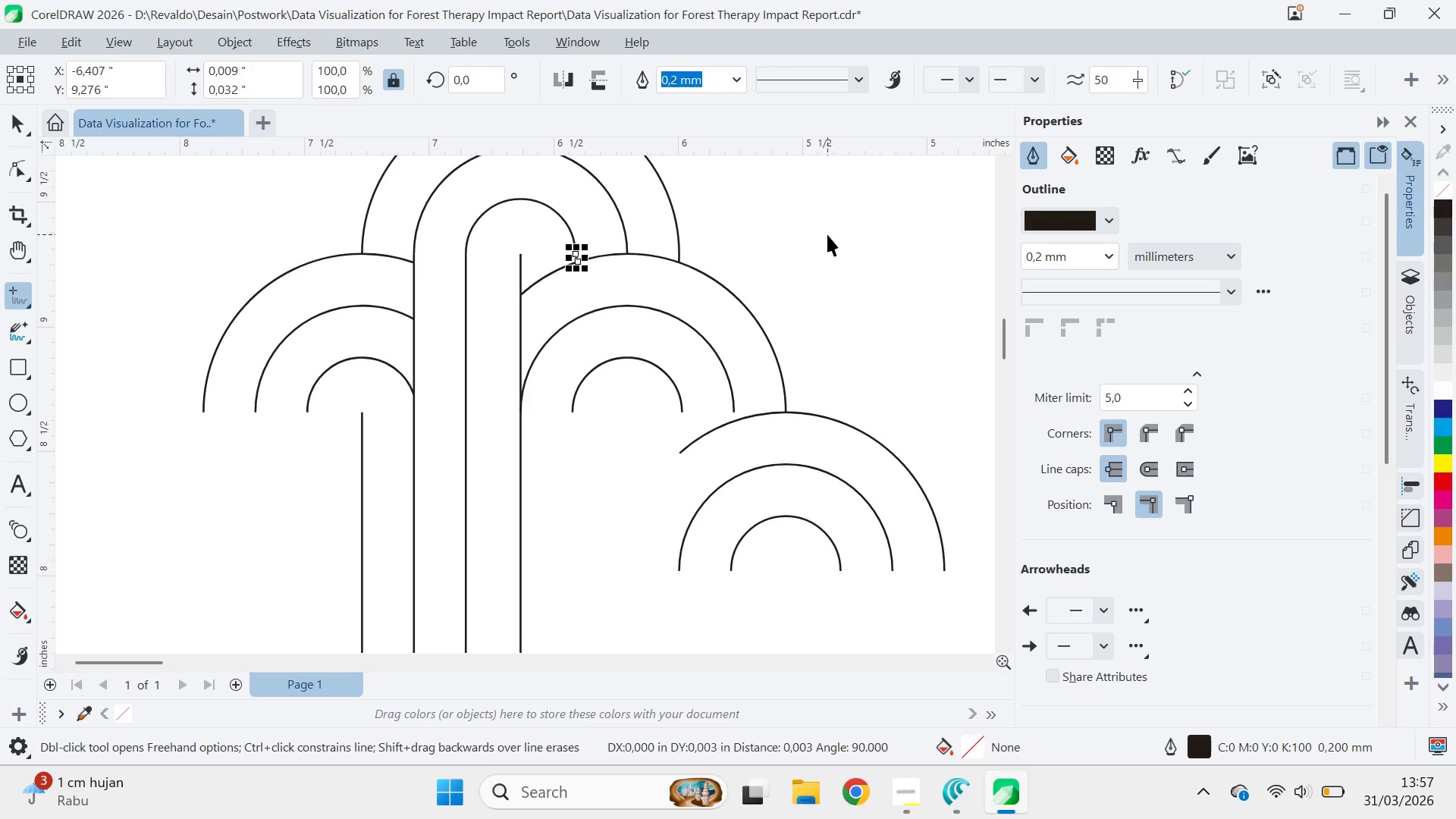 
key(V)
 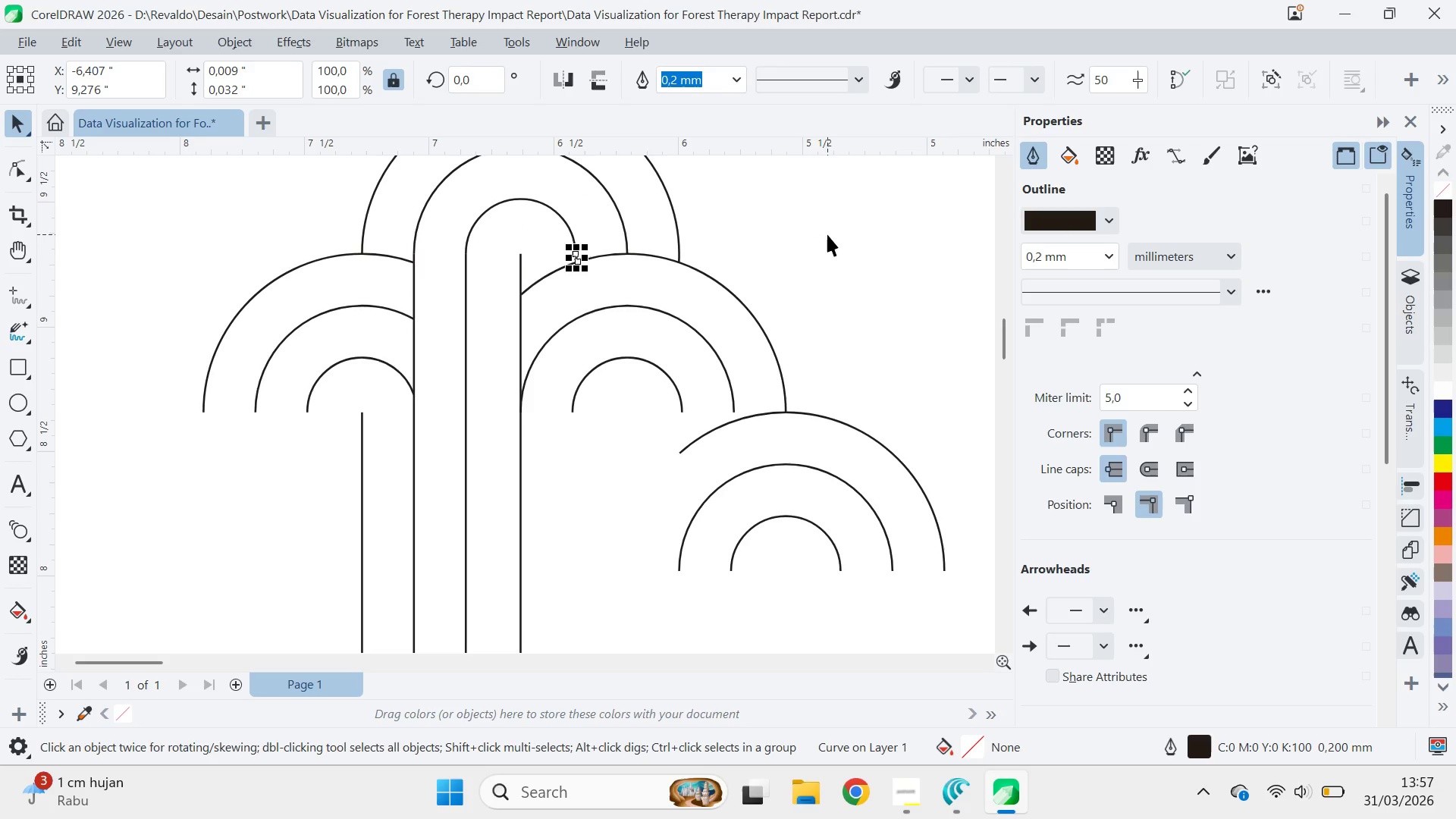 
key(Control+ControlLeft)
 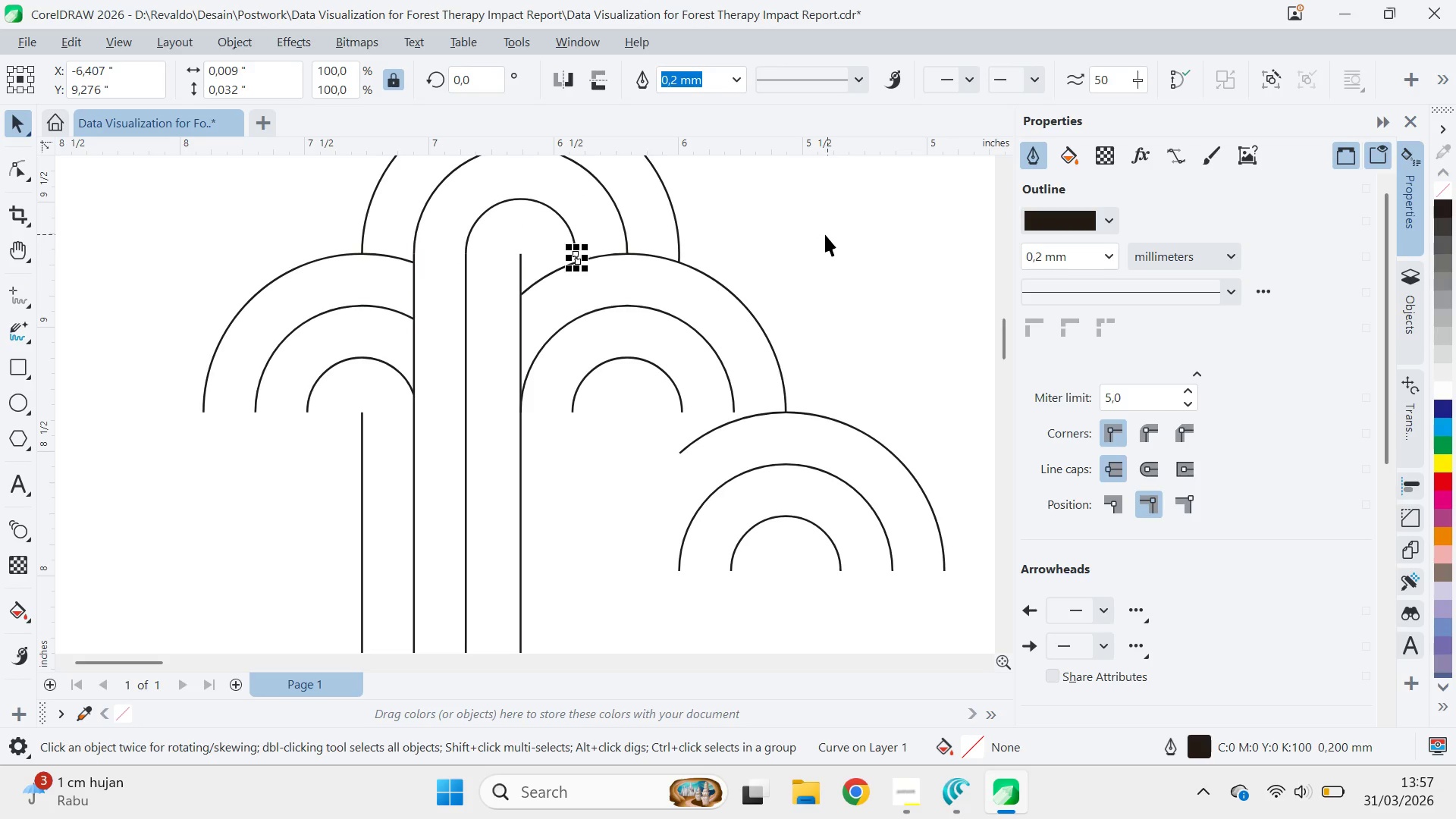 
key(Control+Z)
 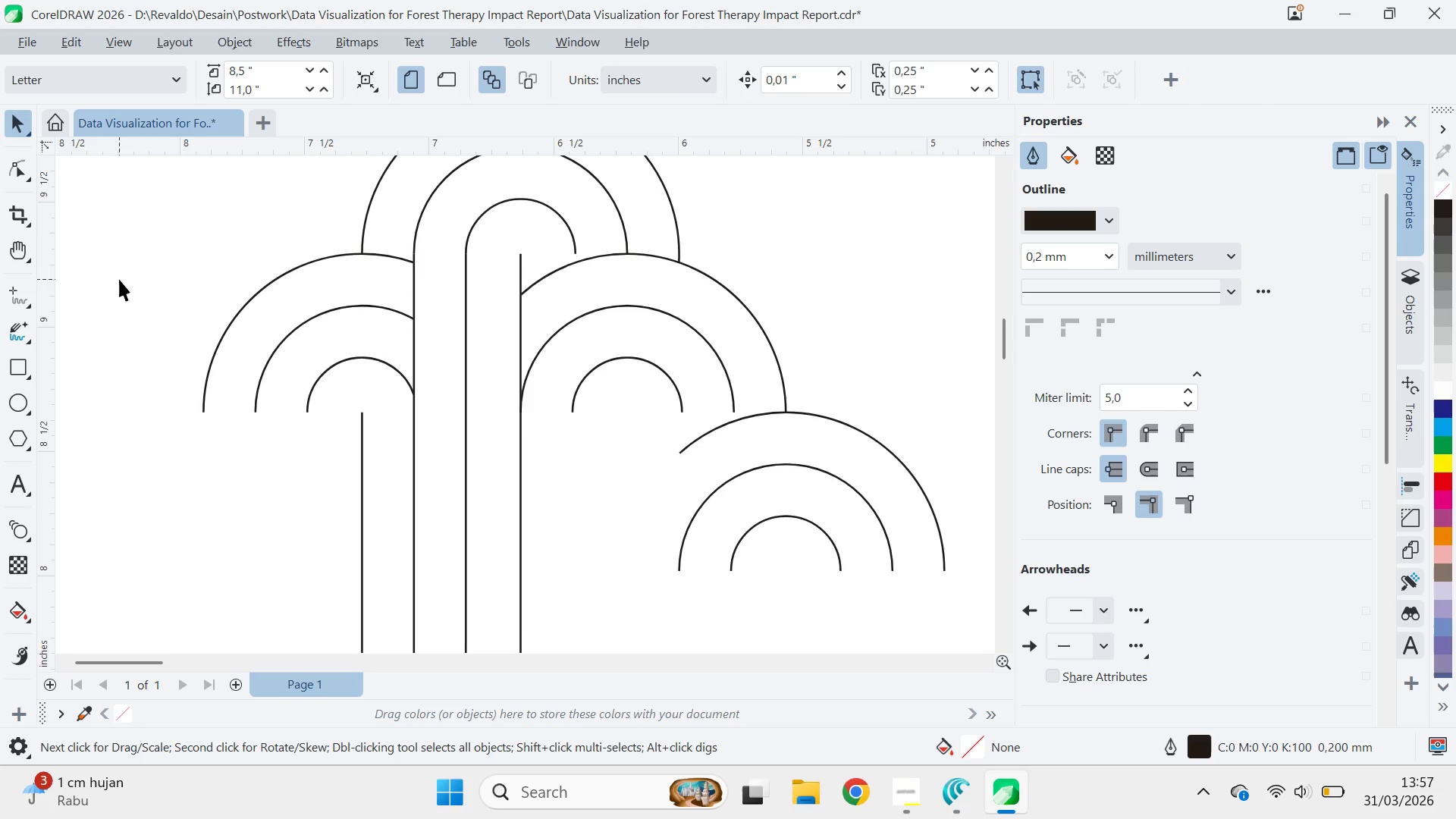 
left_click([17, 293])
 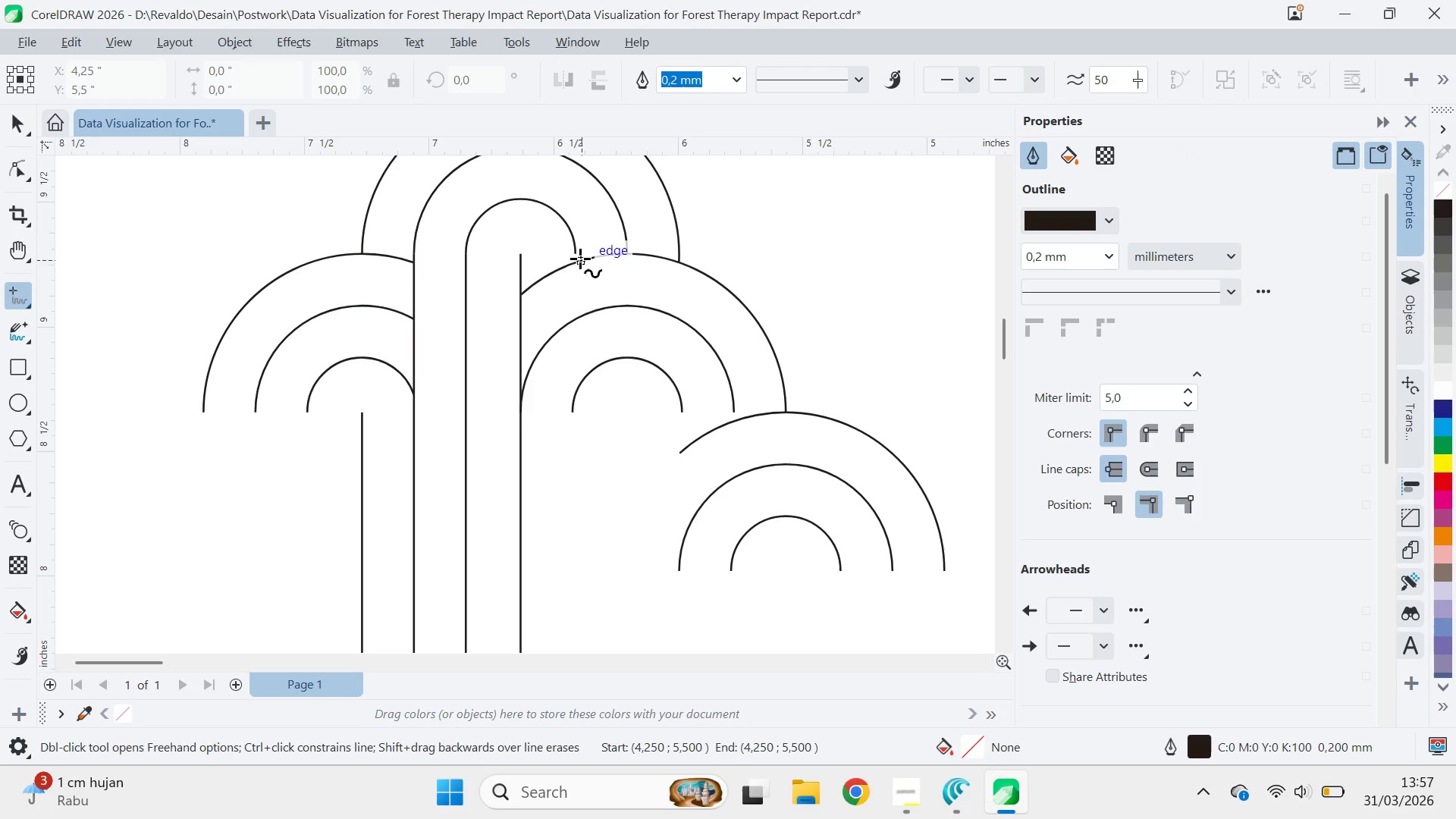 
left_click([573, 256])
 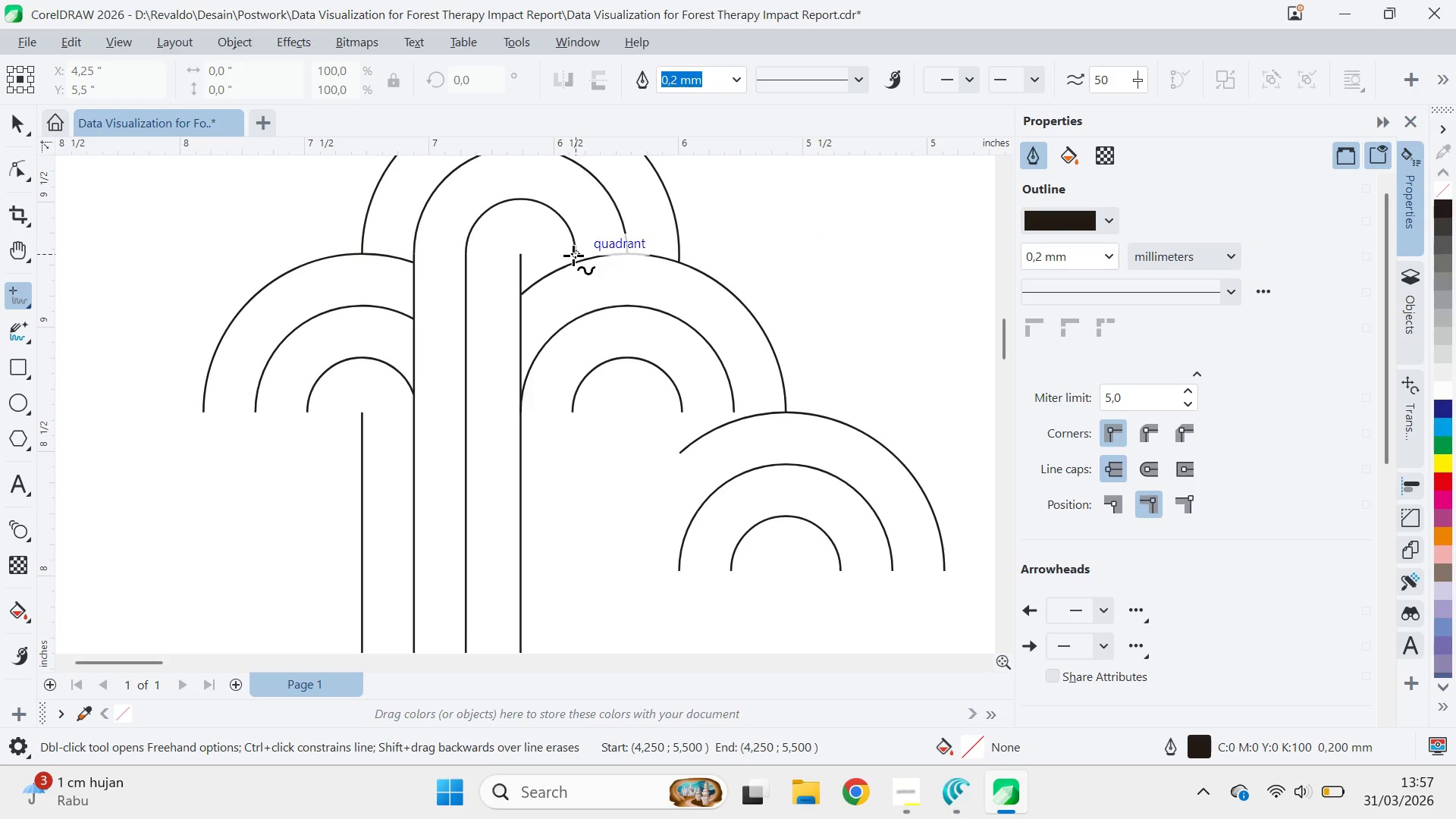 
hold_key(key=ShiftLeft, duration=1.51)
 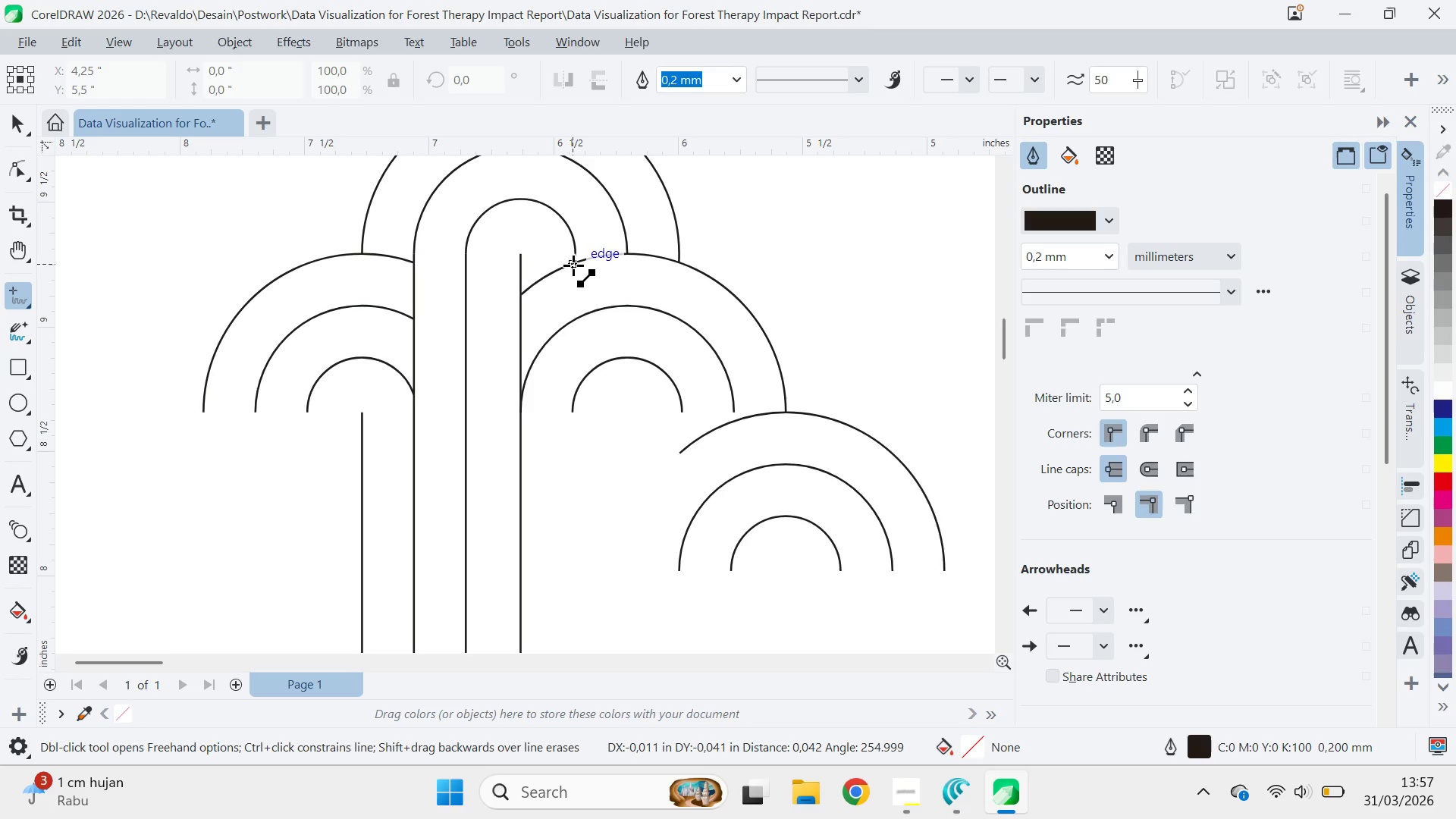 
hold_key(key=ShiftLeft, duration=1.06)
 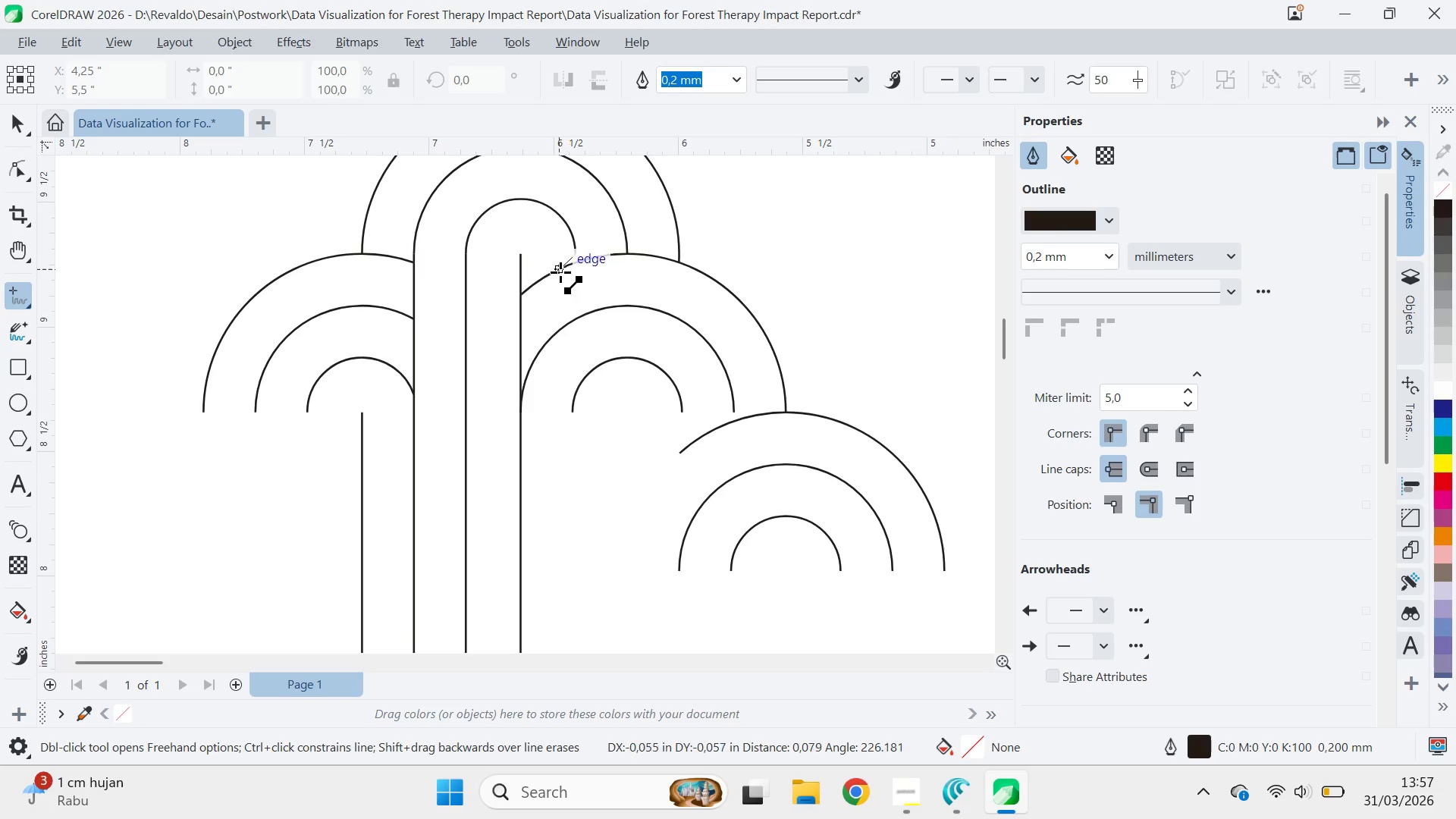 
left_click([601, 301])
 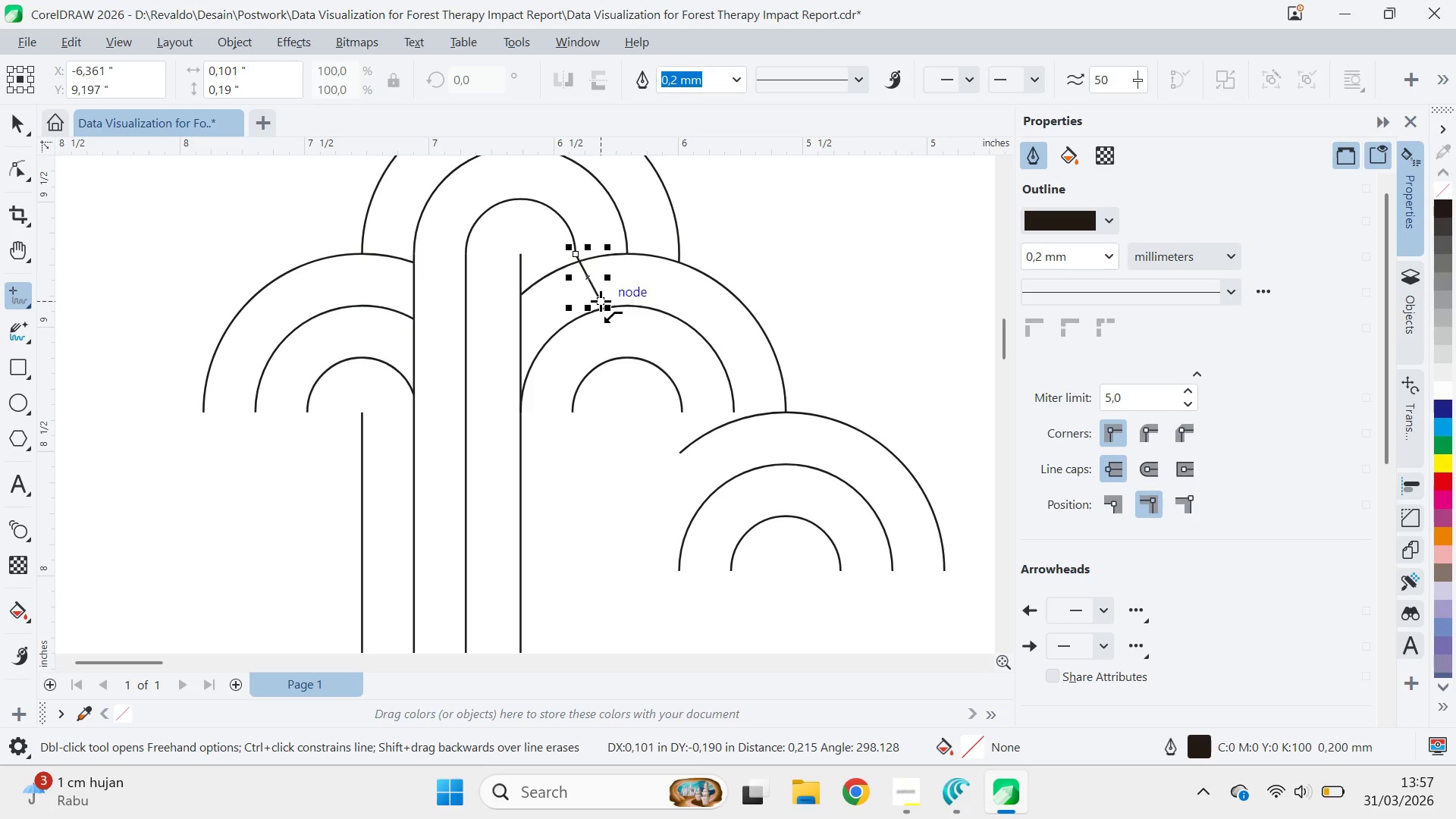 
key(Control+ControlLeft)
 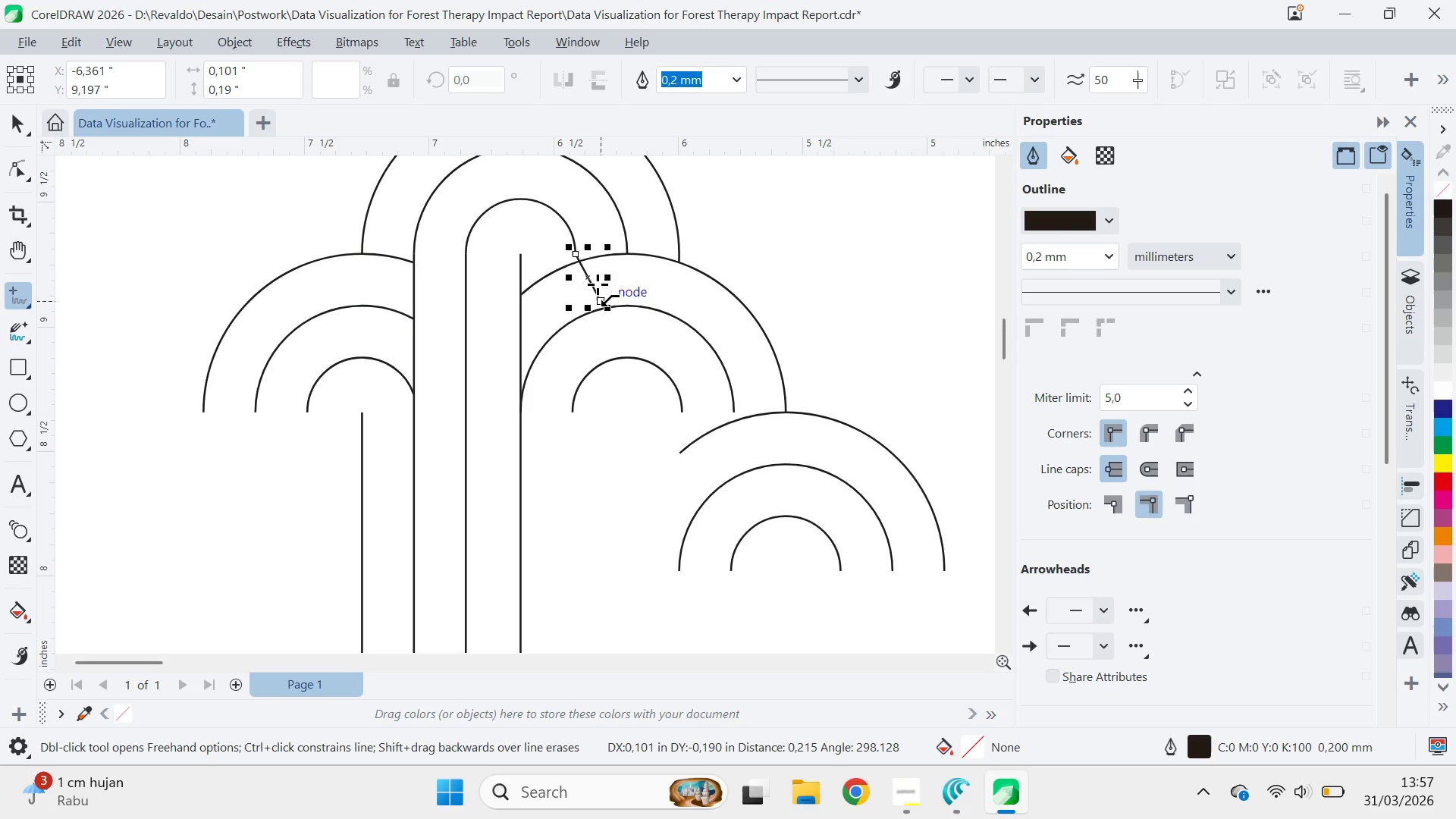 
key(Control+Z)
 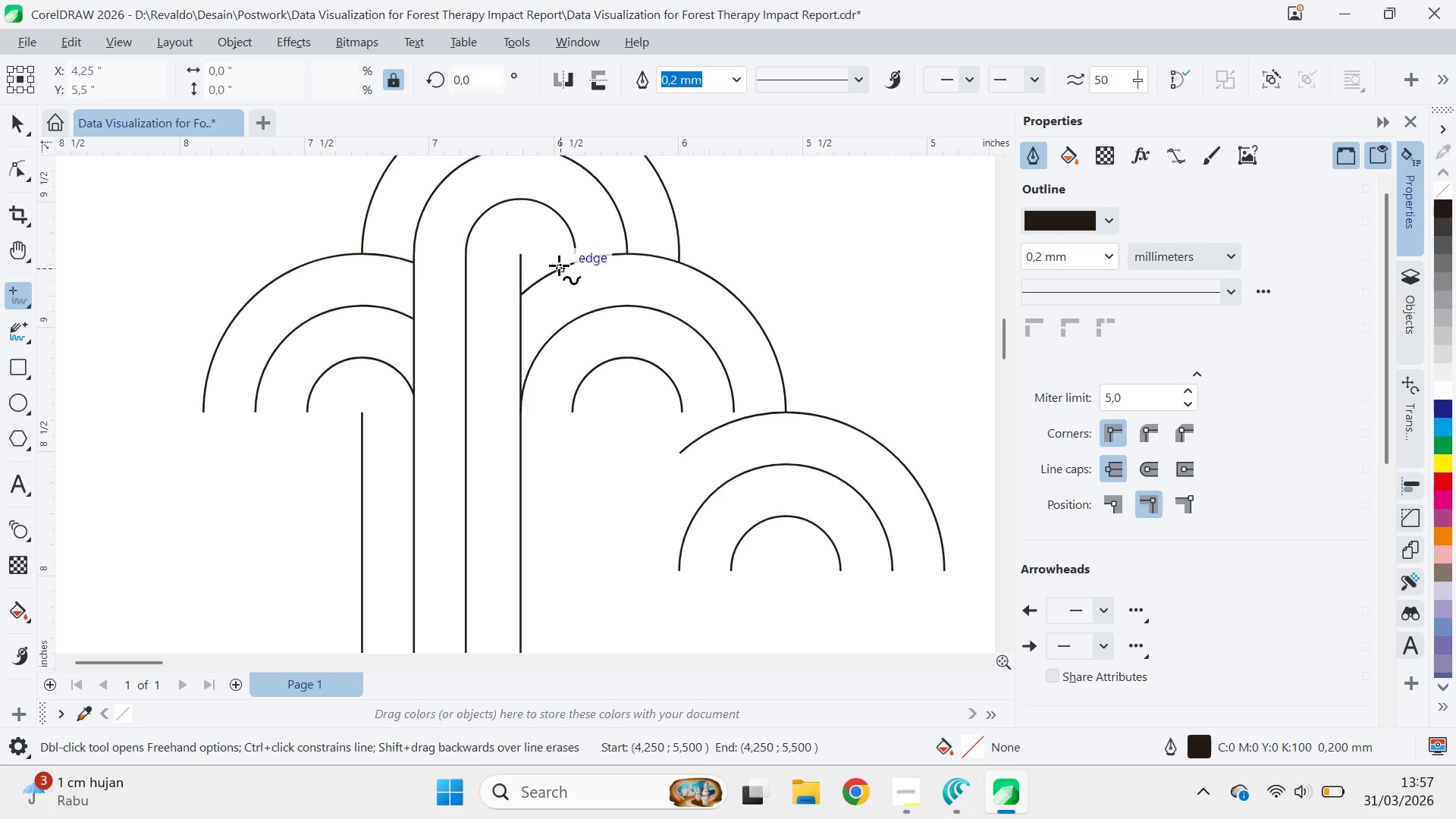 
scroll: coordinate [560, 265], scroll_direction: up, amount: 9.0
 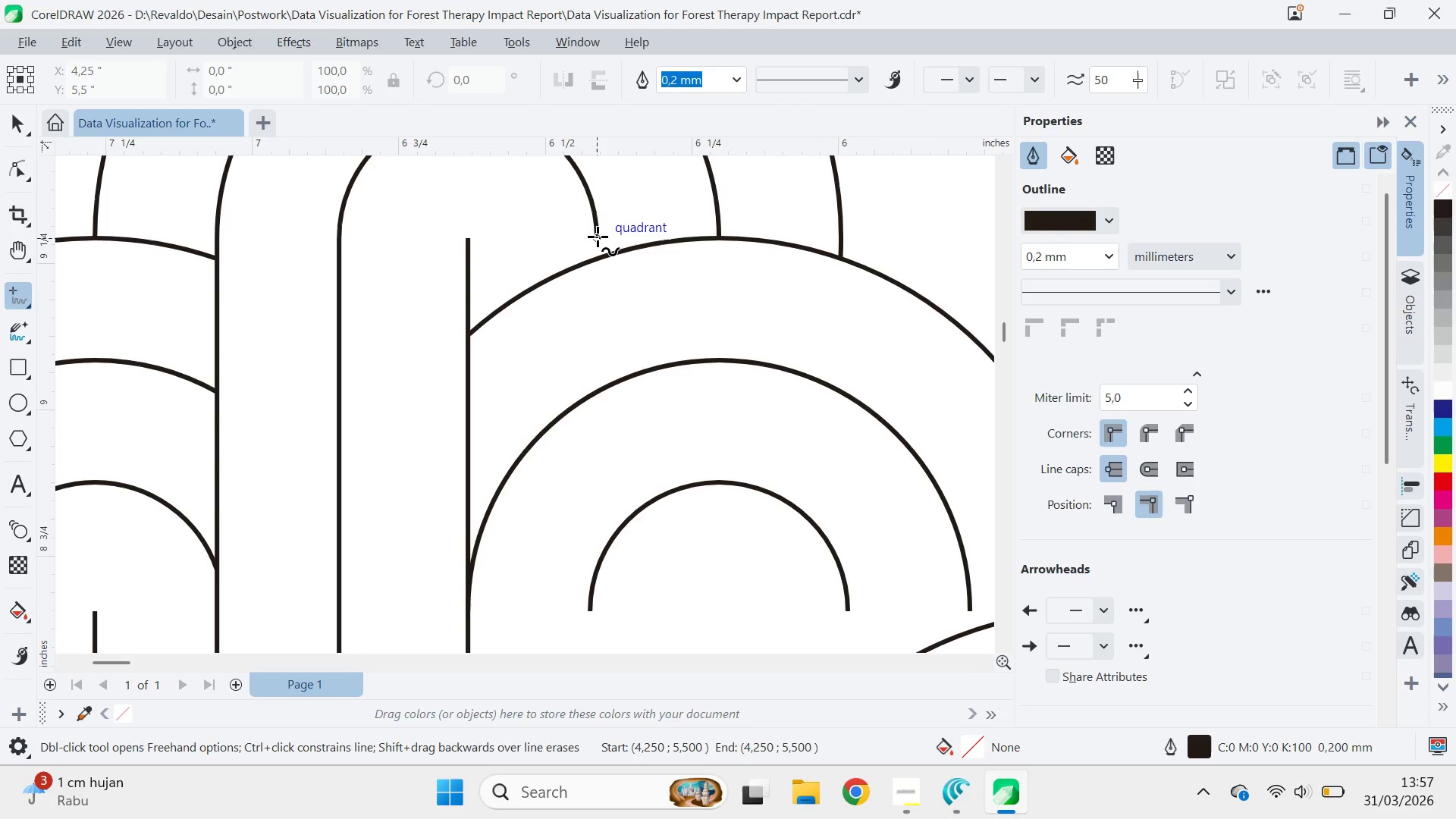 
left_click([601, 237])
 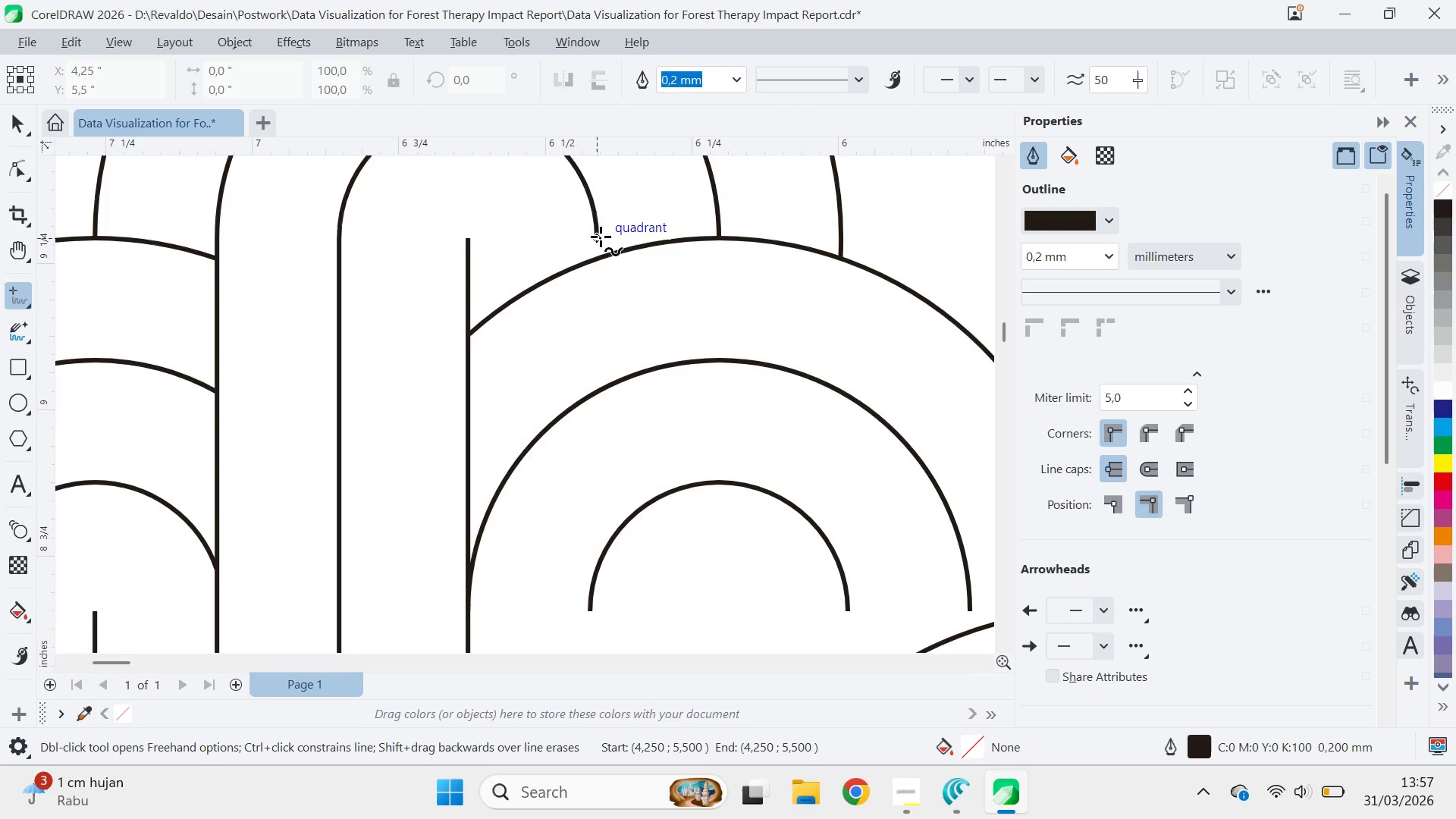 
hold_key(key=ShiftLeft, duration=1.5)
 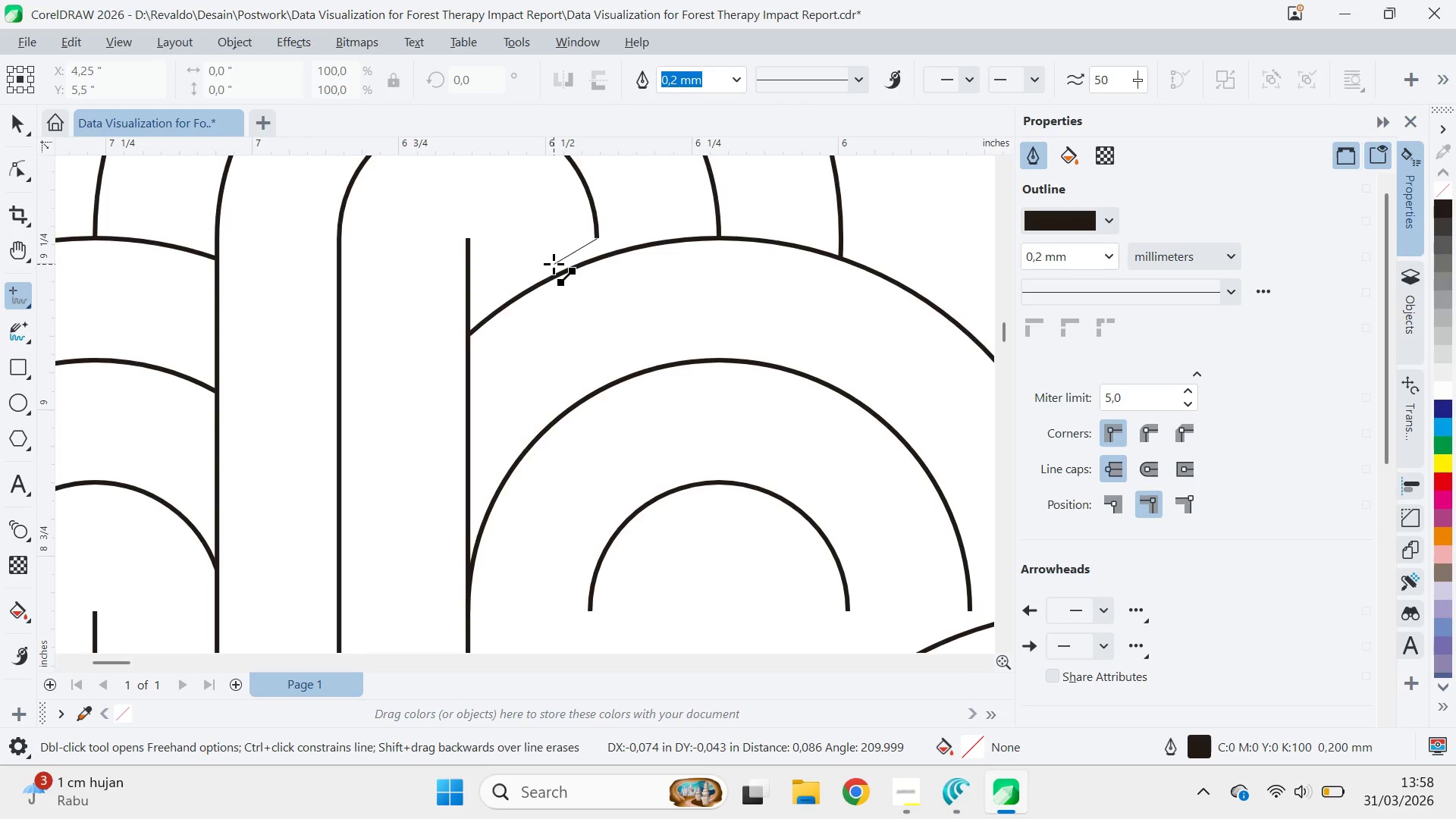 
hold_key(key=ShiftLeft, duration=0.56)
 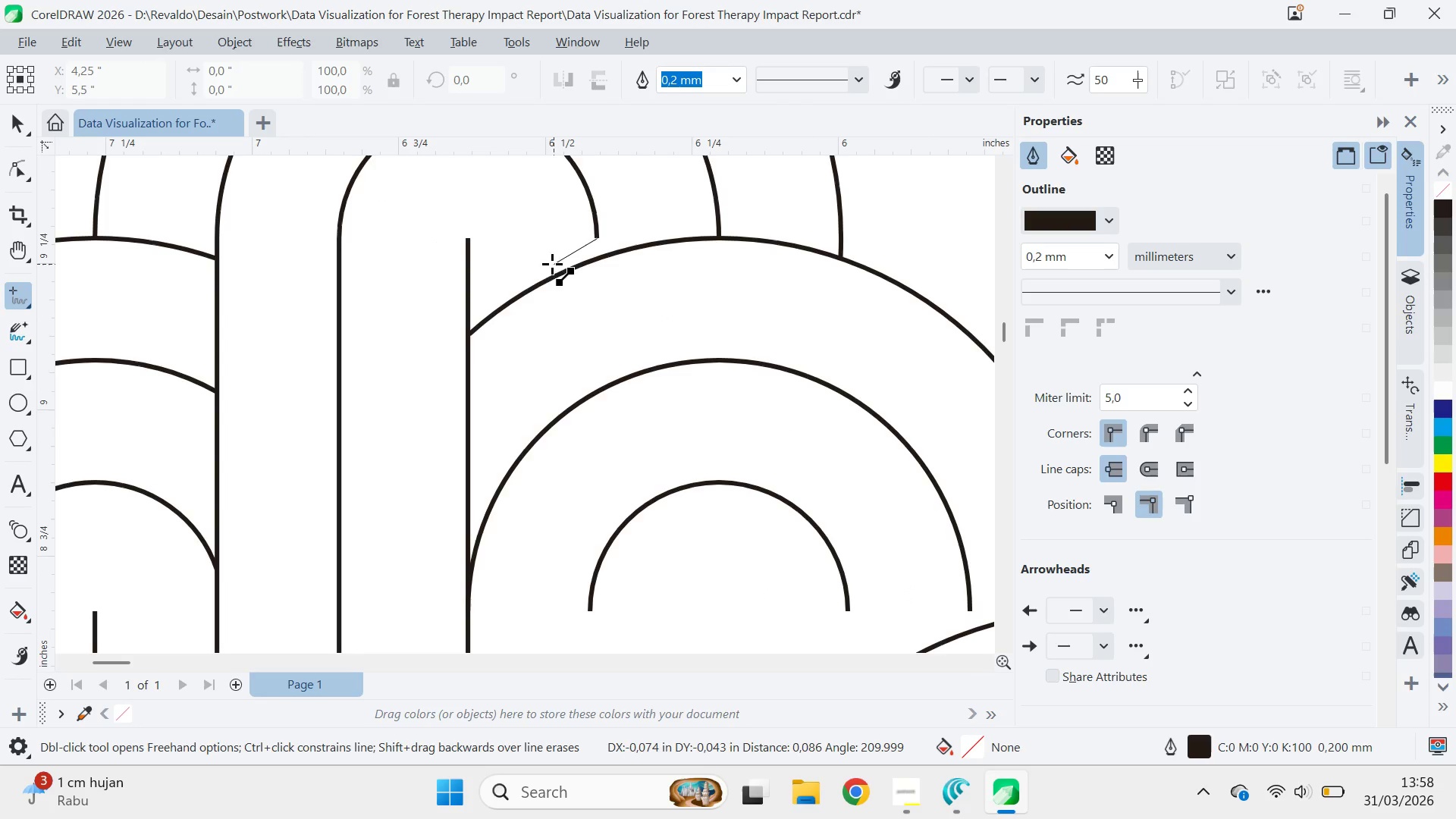 
hold_key(key=ControlLeft, duration=0.59)
 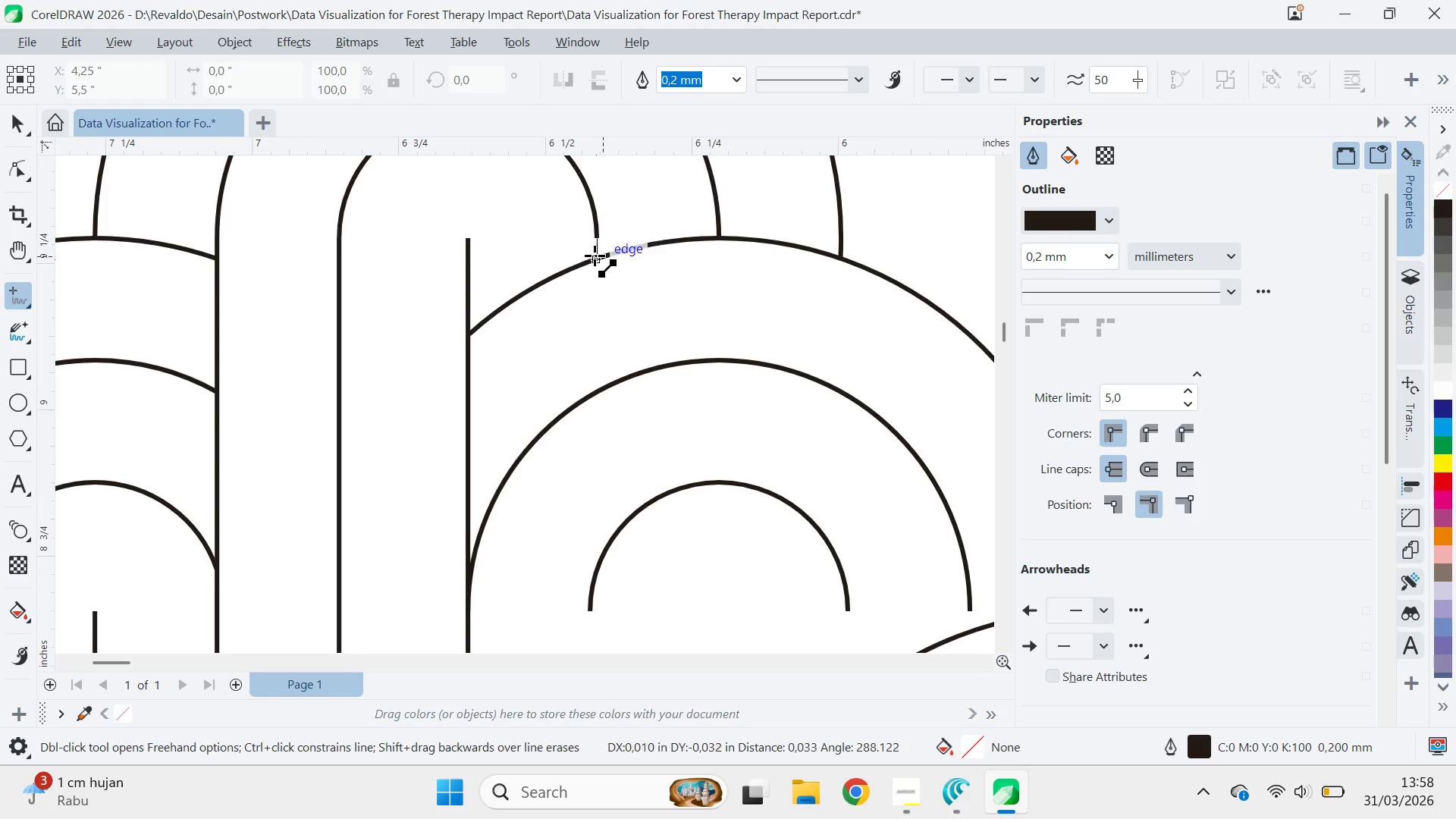 
hold_key(key=ShiftLeft, duration=1.51)
left_click([597, 261])
 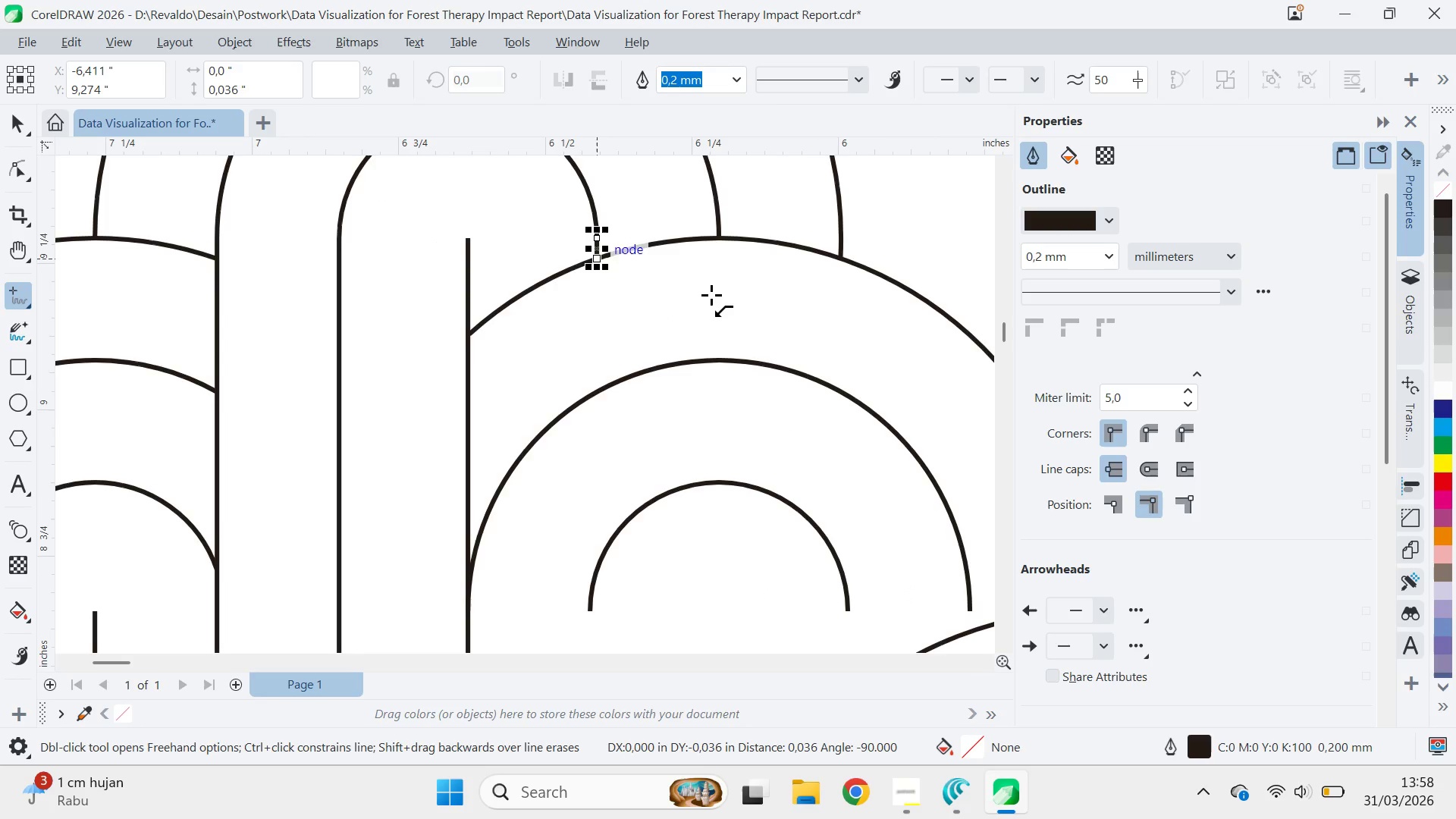 
key(Shift+ShiftLeft)
 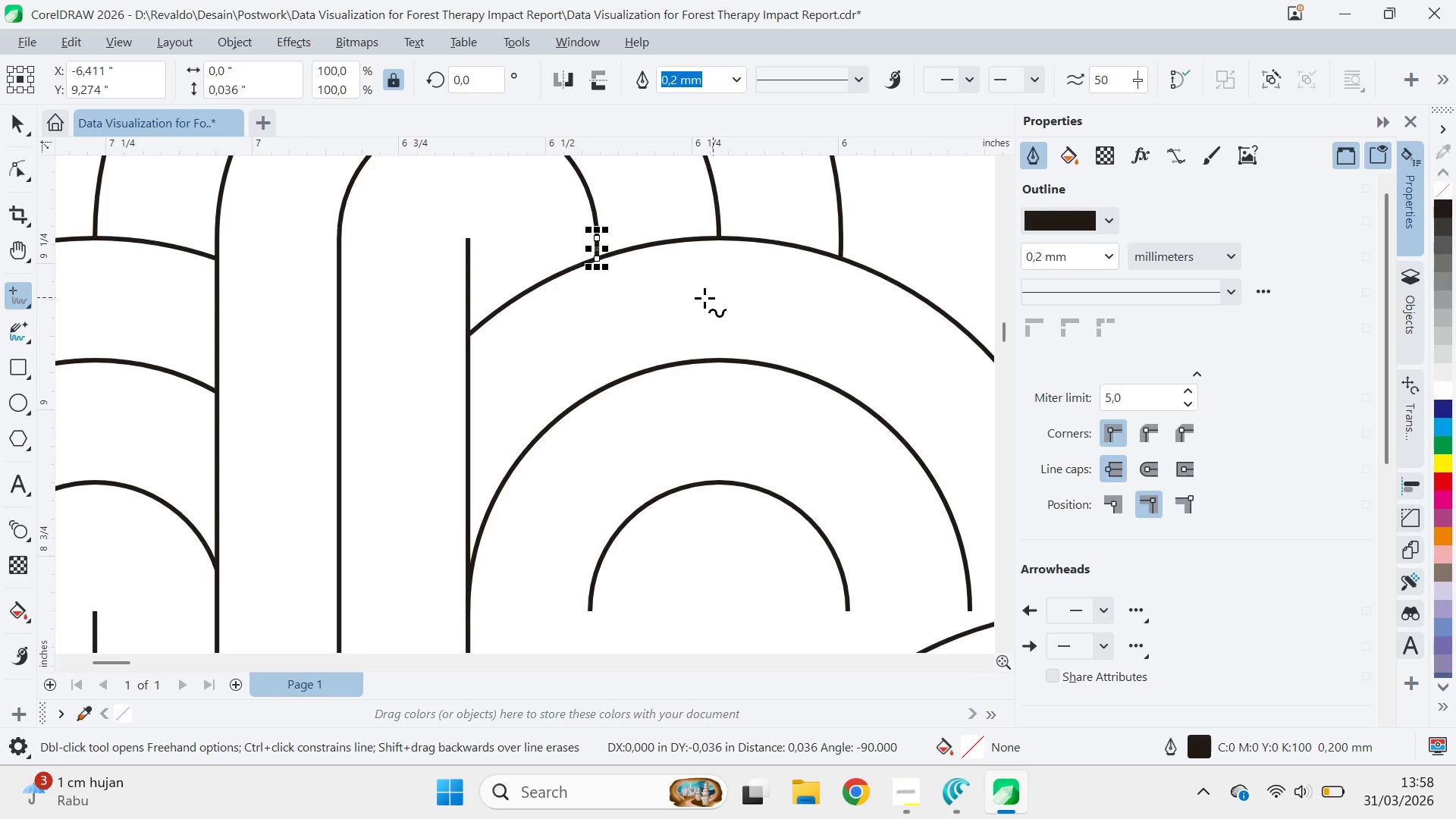 
key(V)
 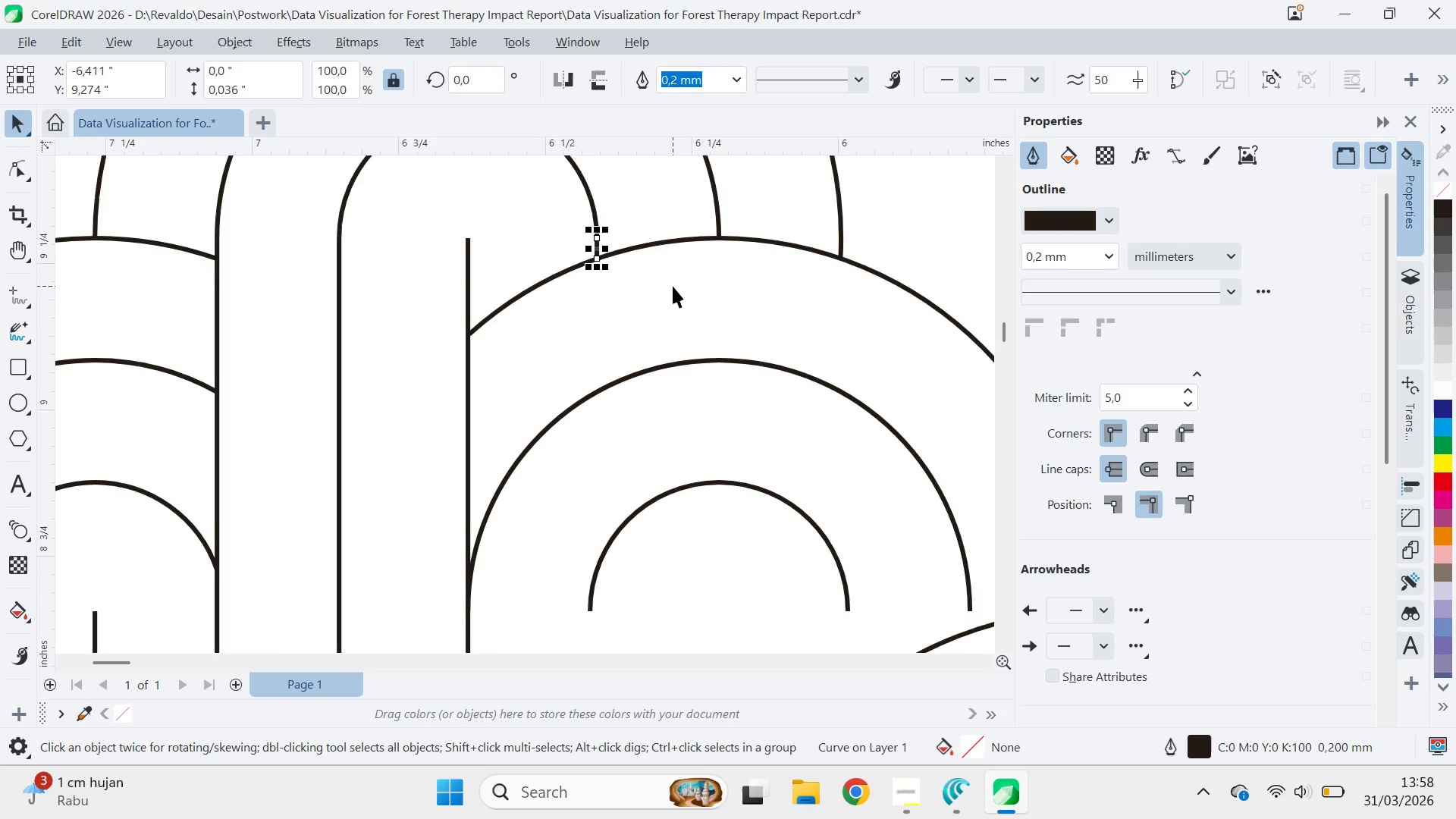 
left_click([767, 256])
 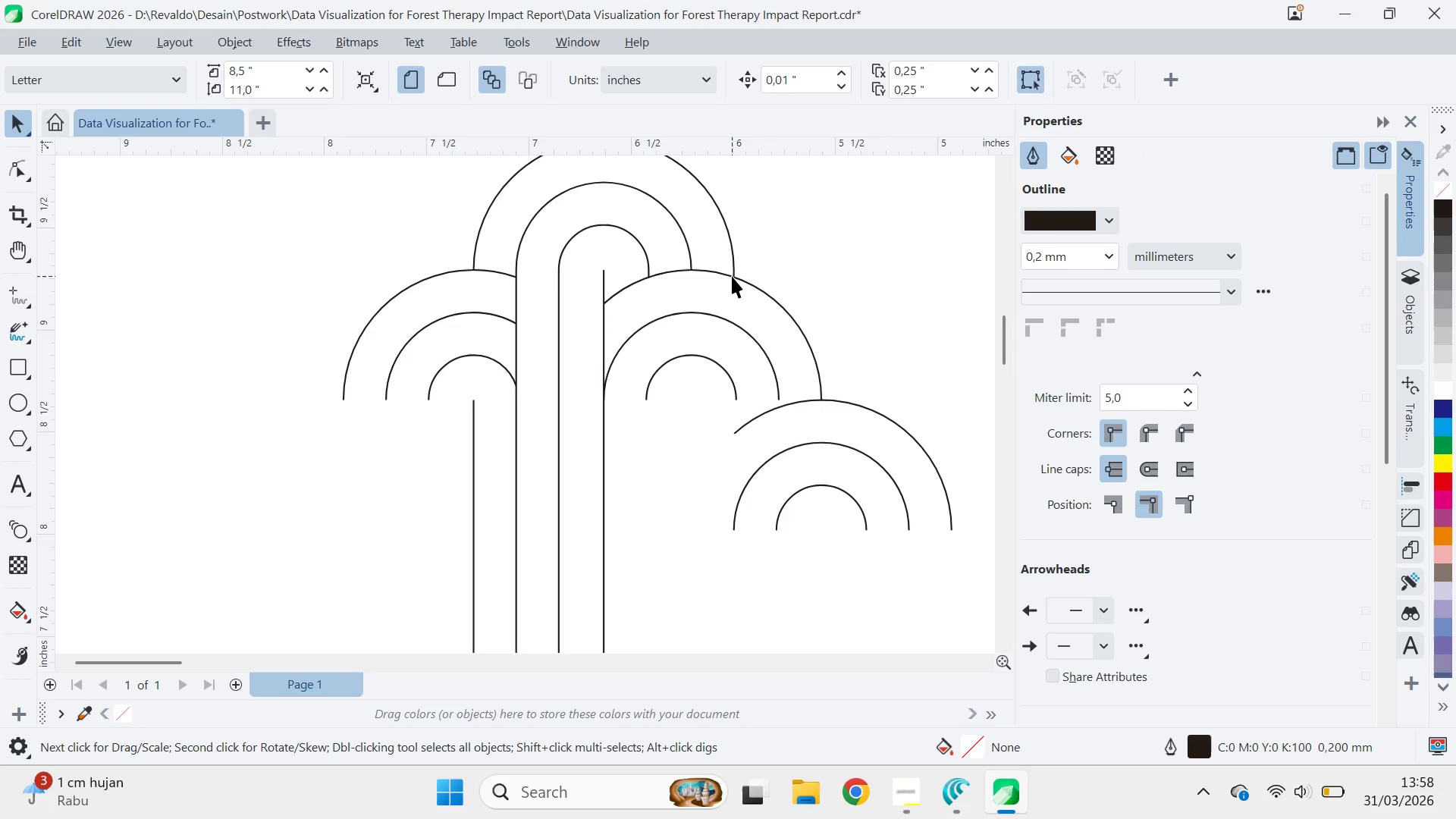 
scroll: coordinate [679, 287], scroll_direction: down, amount: 7.0
 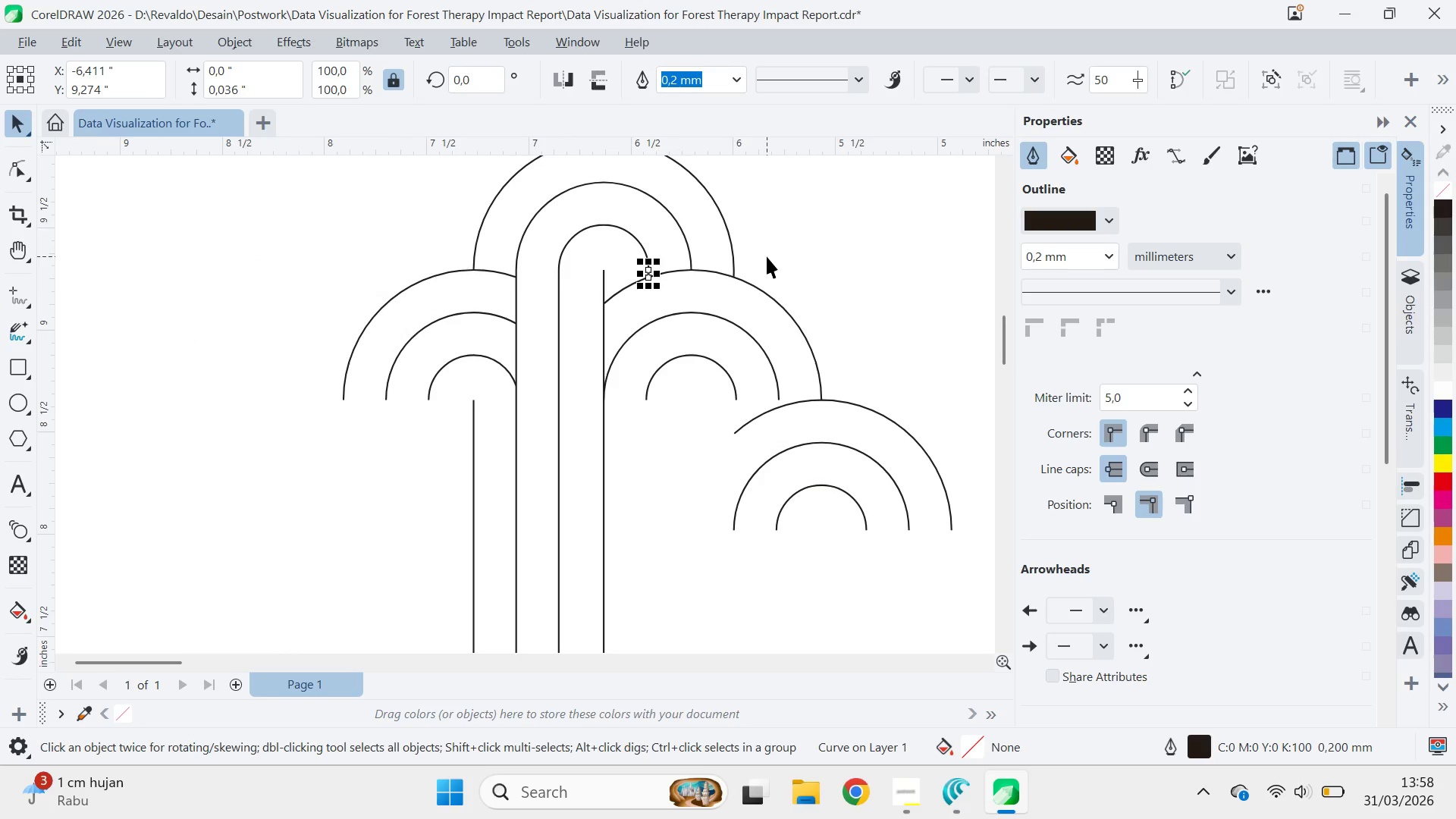 
type(qv)
 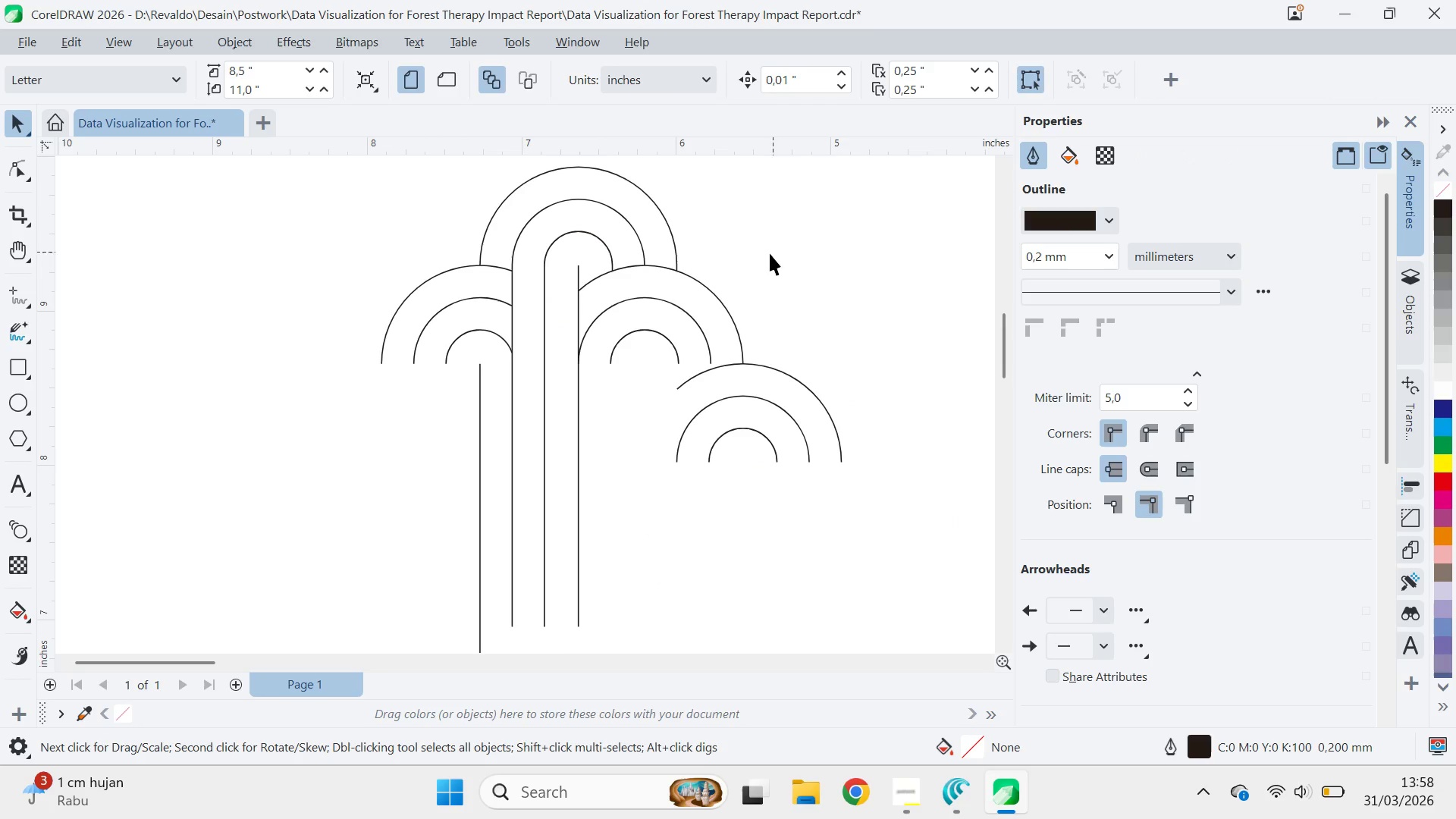 
left_click_drag(start_coordinate=[811, 265], to_coordinate=[755, 259])
 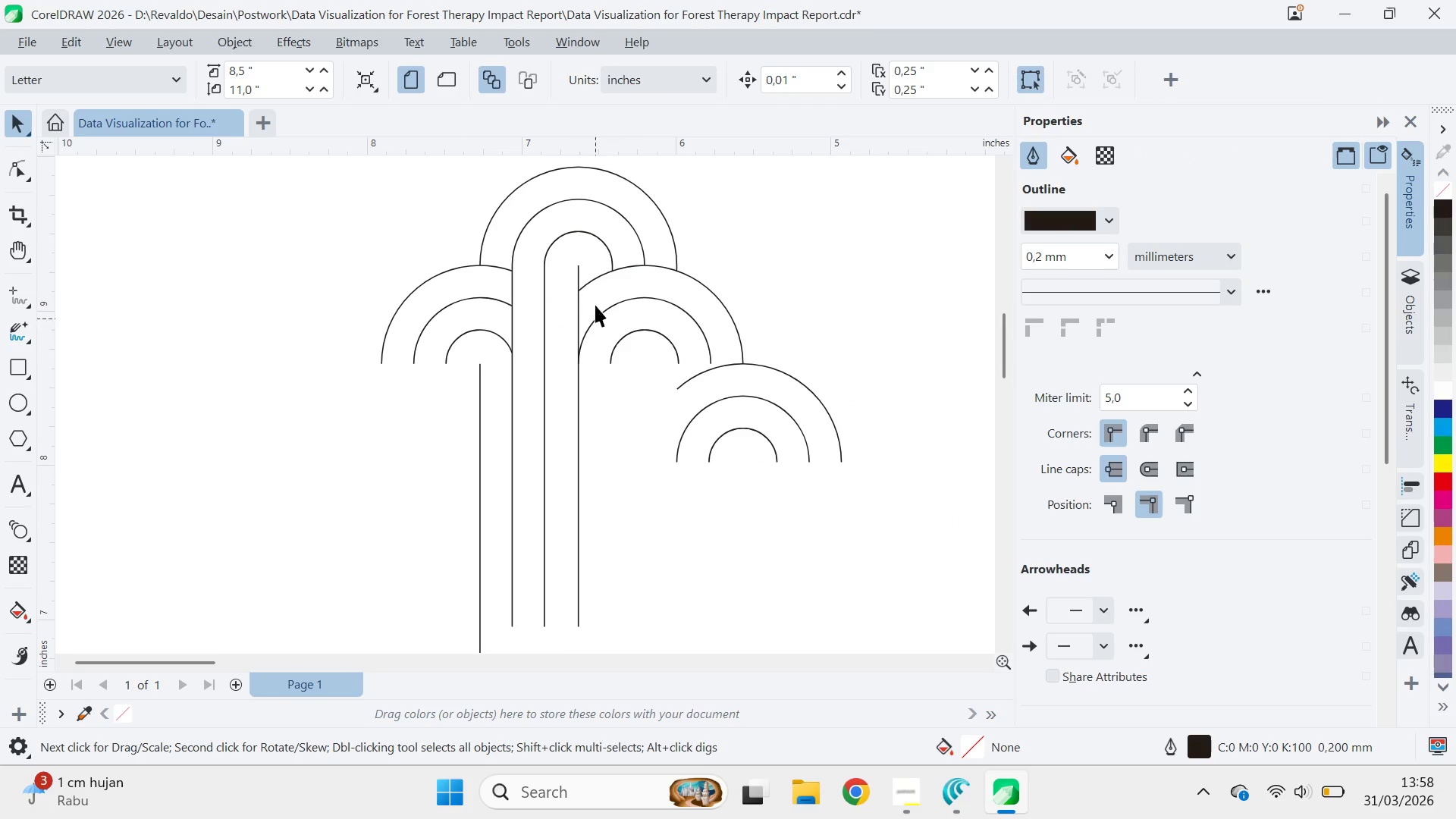 
scroll: coordinate [734, 278], scroll_direction: down, amount: 3.0
 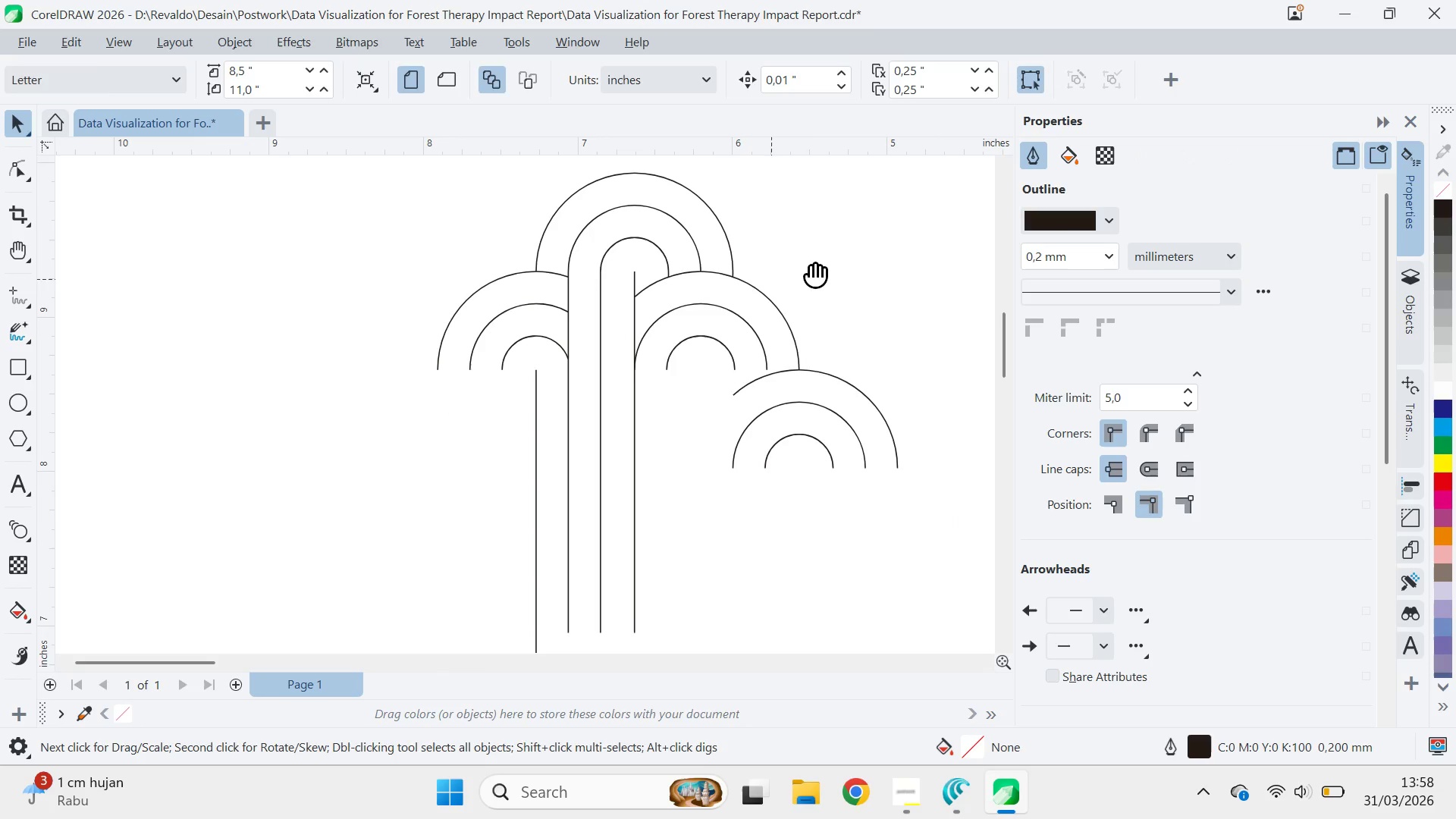 
left_click([590, 284])
 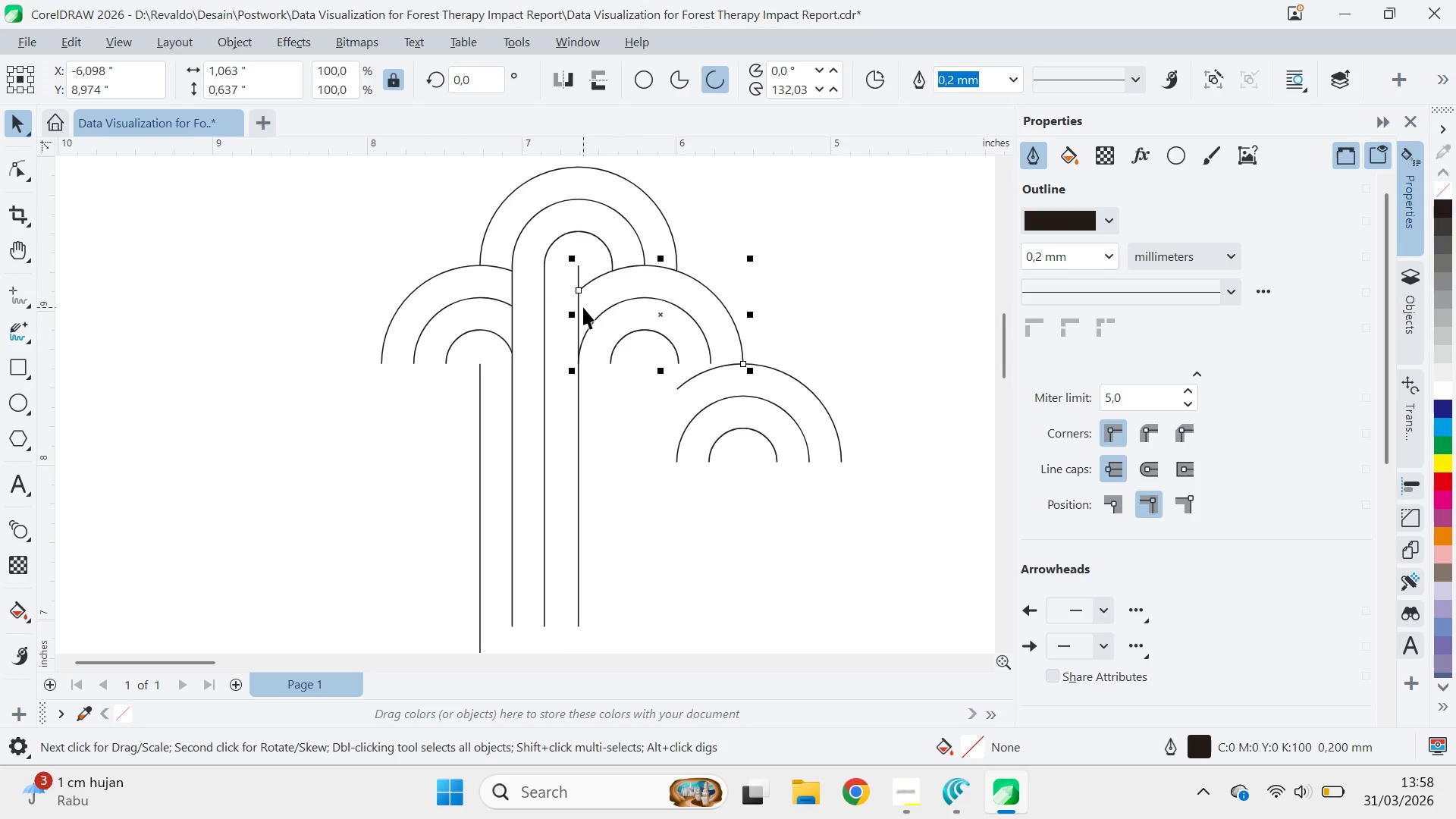 
key(A)
 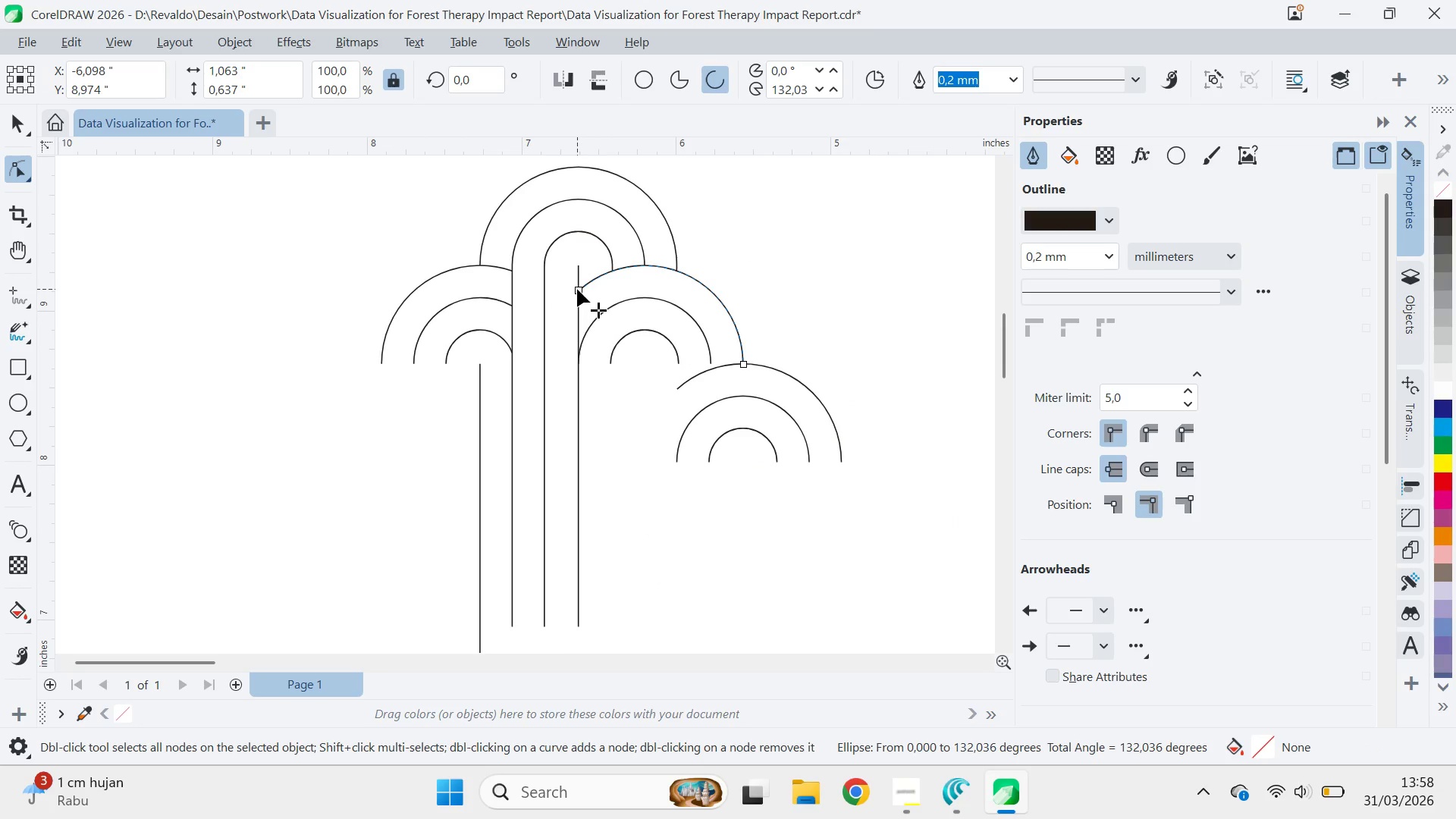 
double_click([801, 302])
 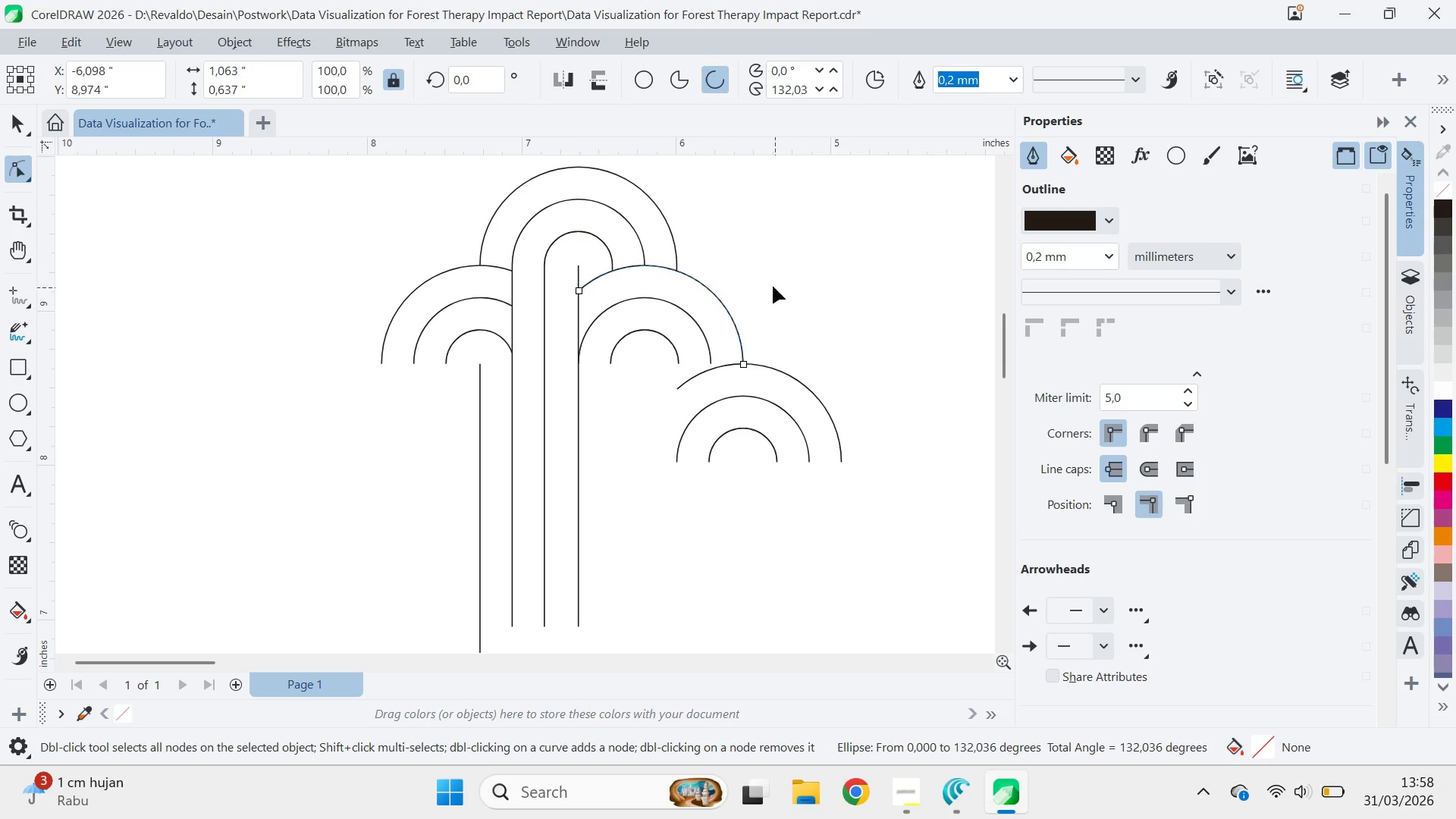 
key(Alt+AltLeft)
 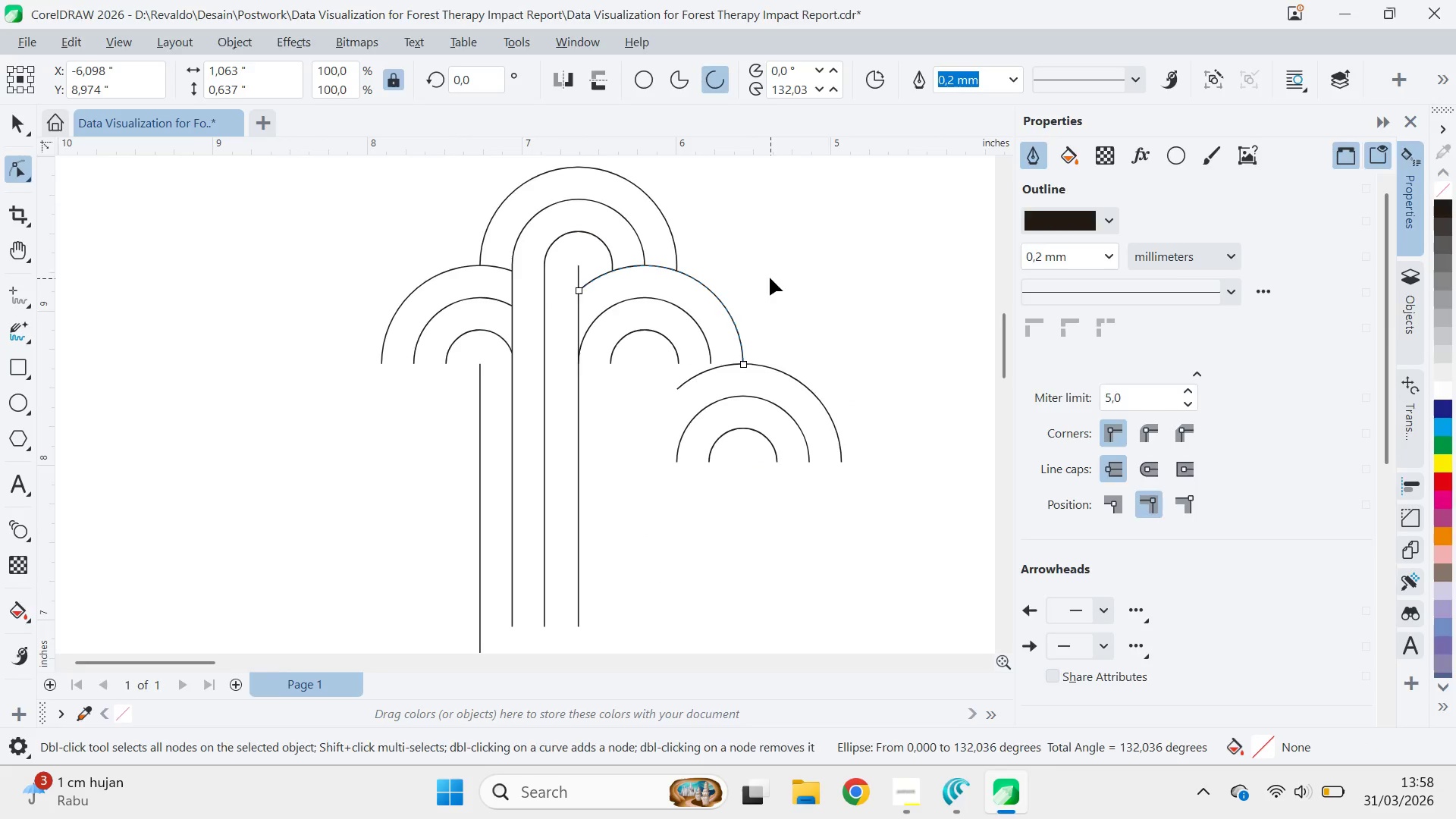 
key(Alt+Tab)
 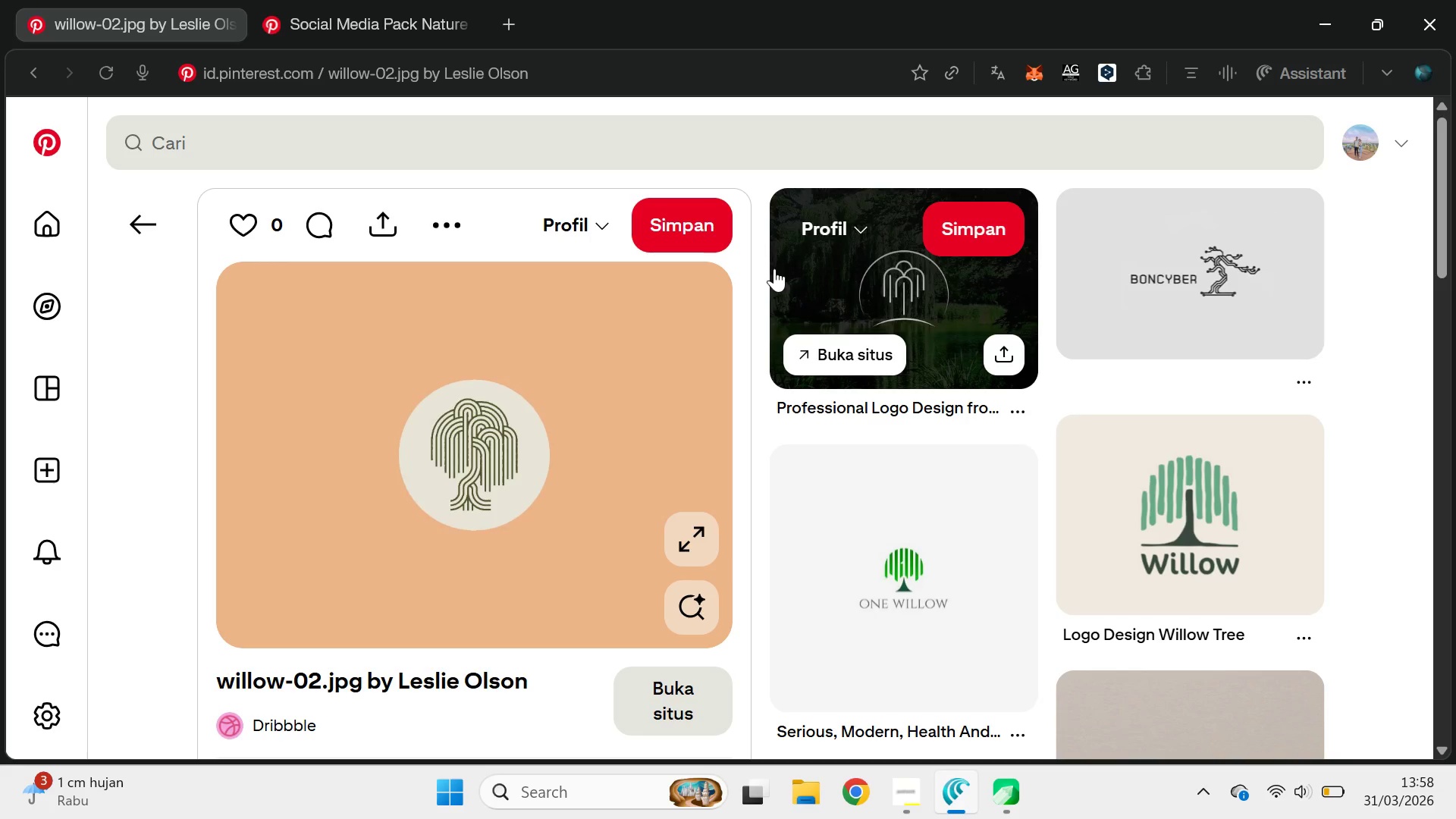 
key(Alt+AltLeft)
 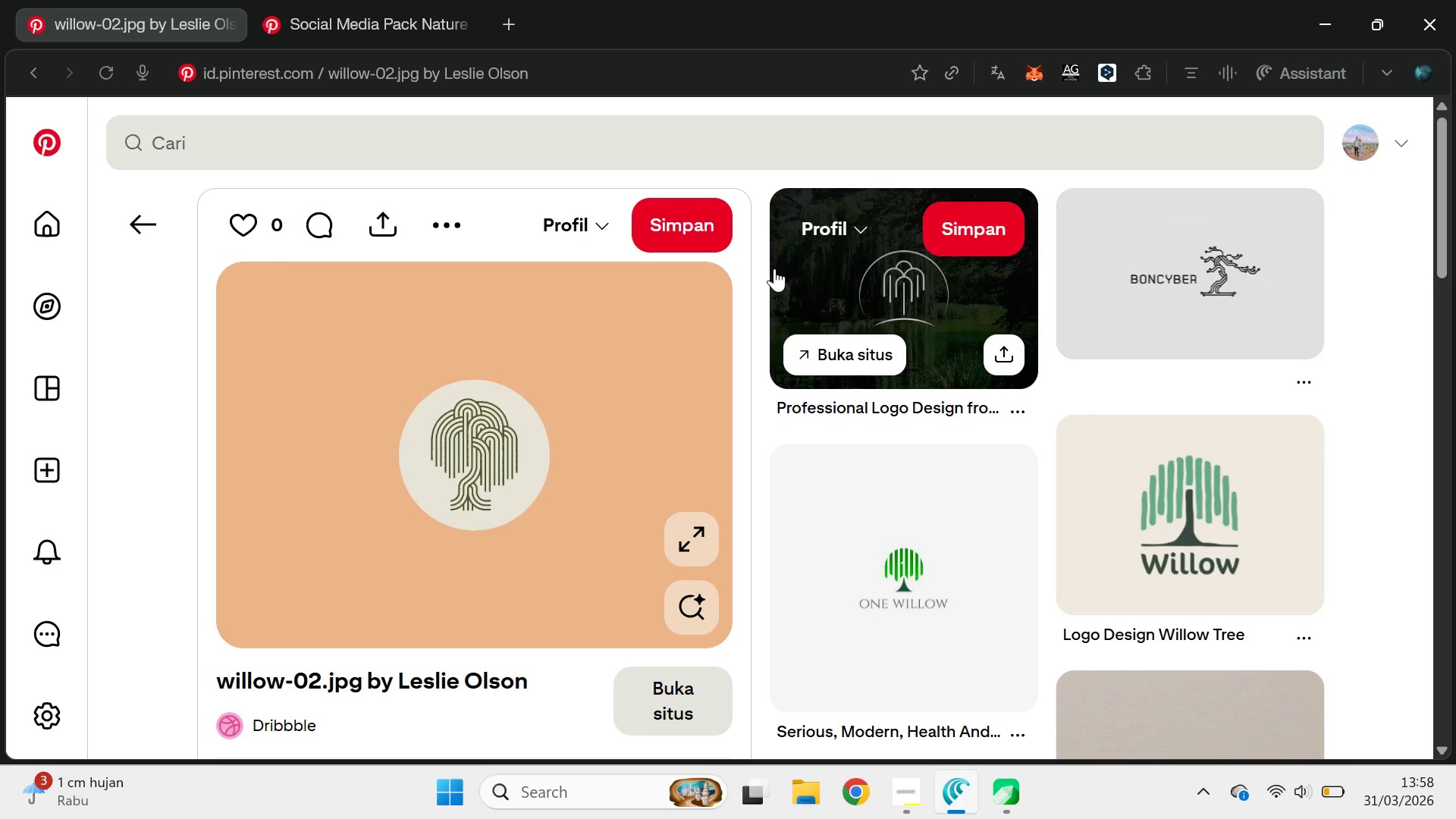 
key(Alt+Tab)
 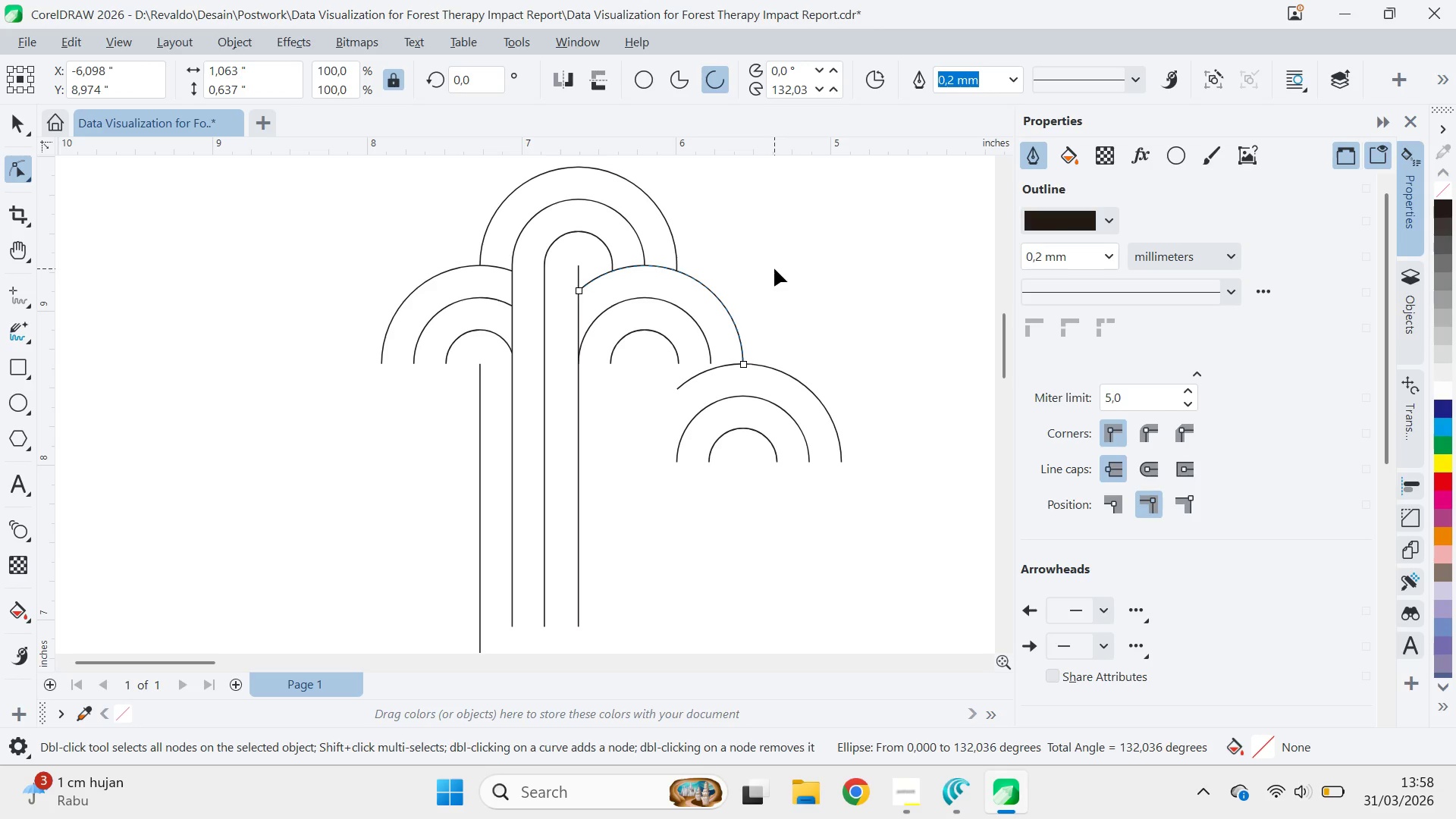 
key(V)
 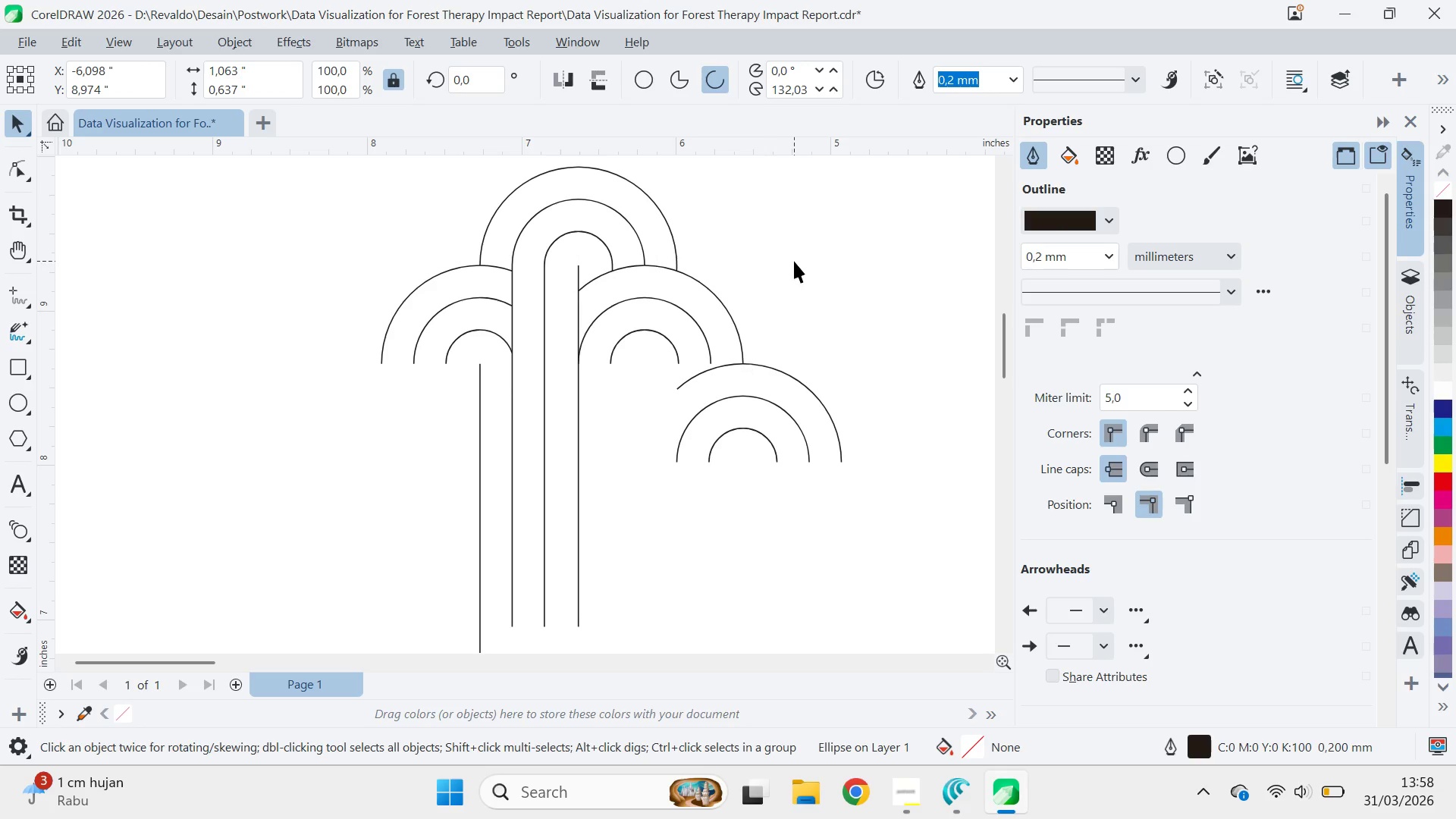 
left_click([794, 261])
 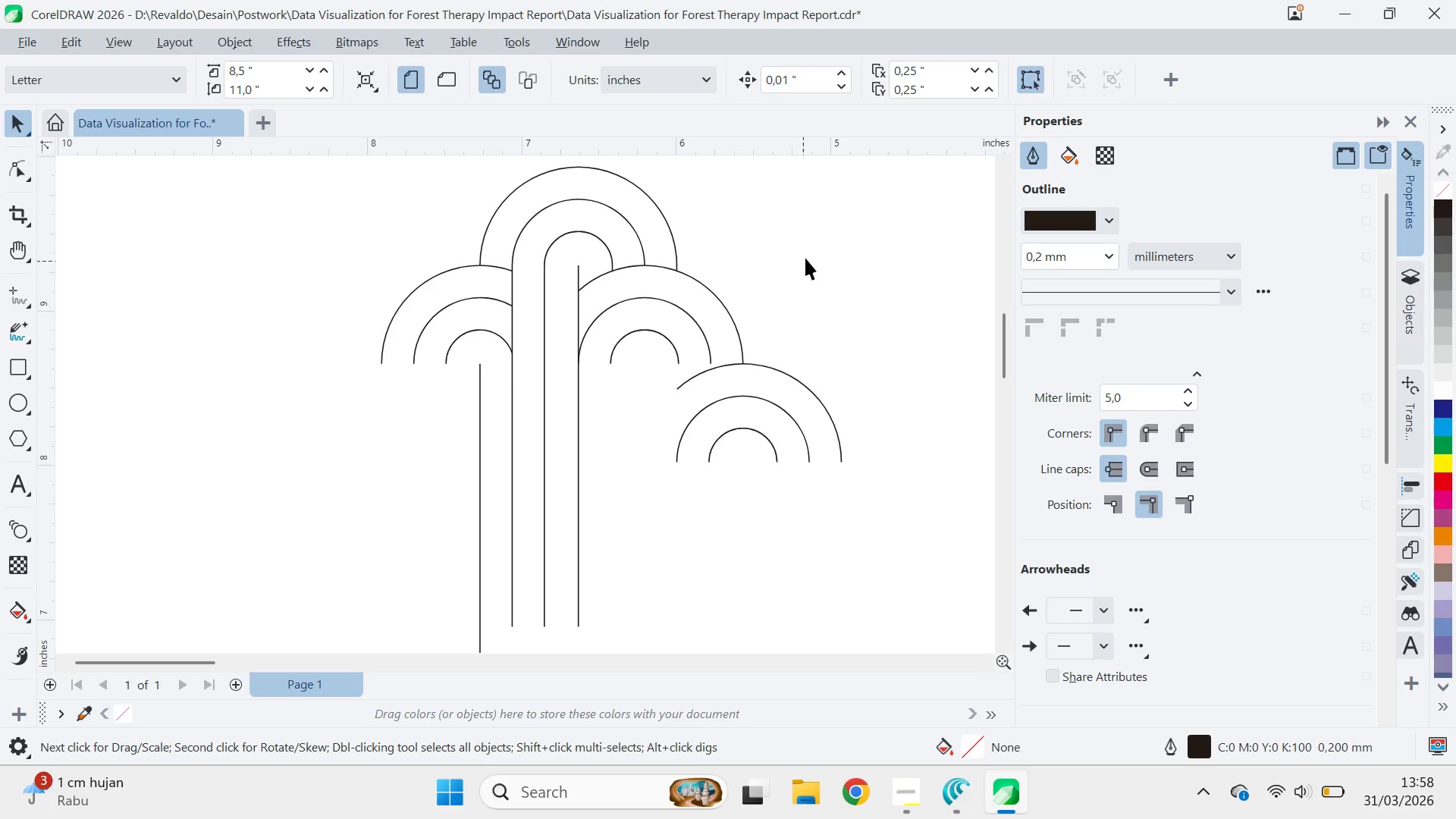 
left_click_drag(start_coordinate=[812, 243], to_coordinate=[560, 395])
 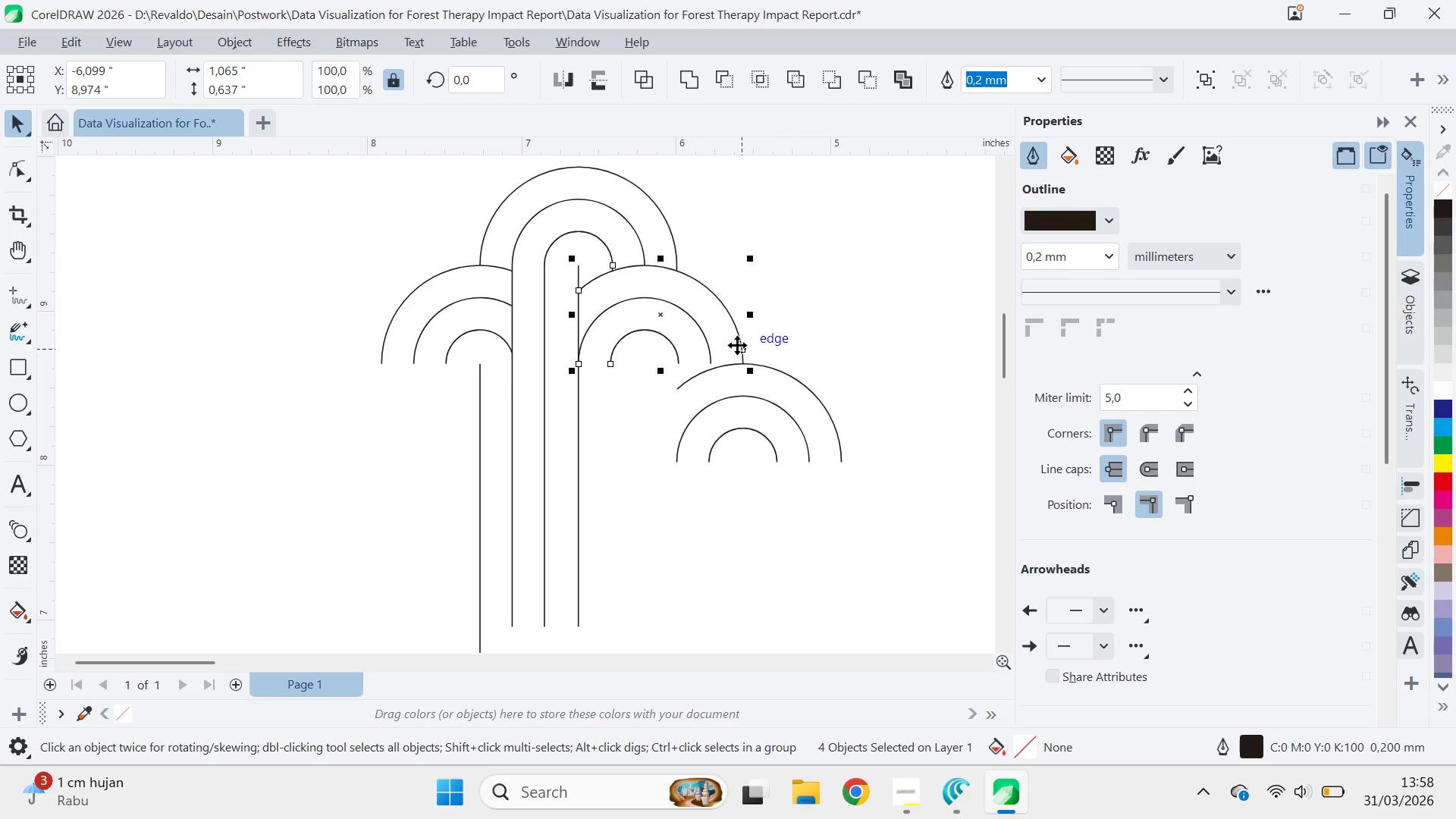 
left_click_drag(start_coordinate=[738, 334], to_coordinate=[793, 331])
 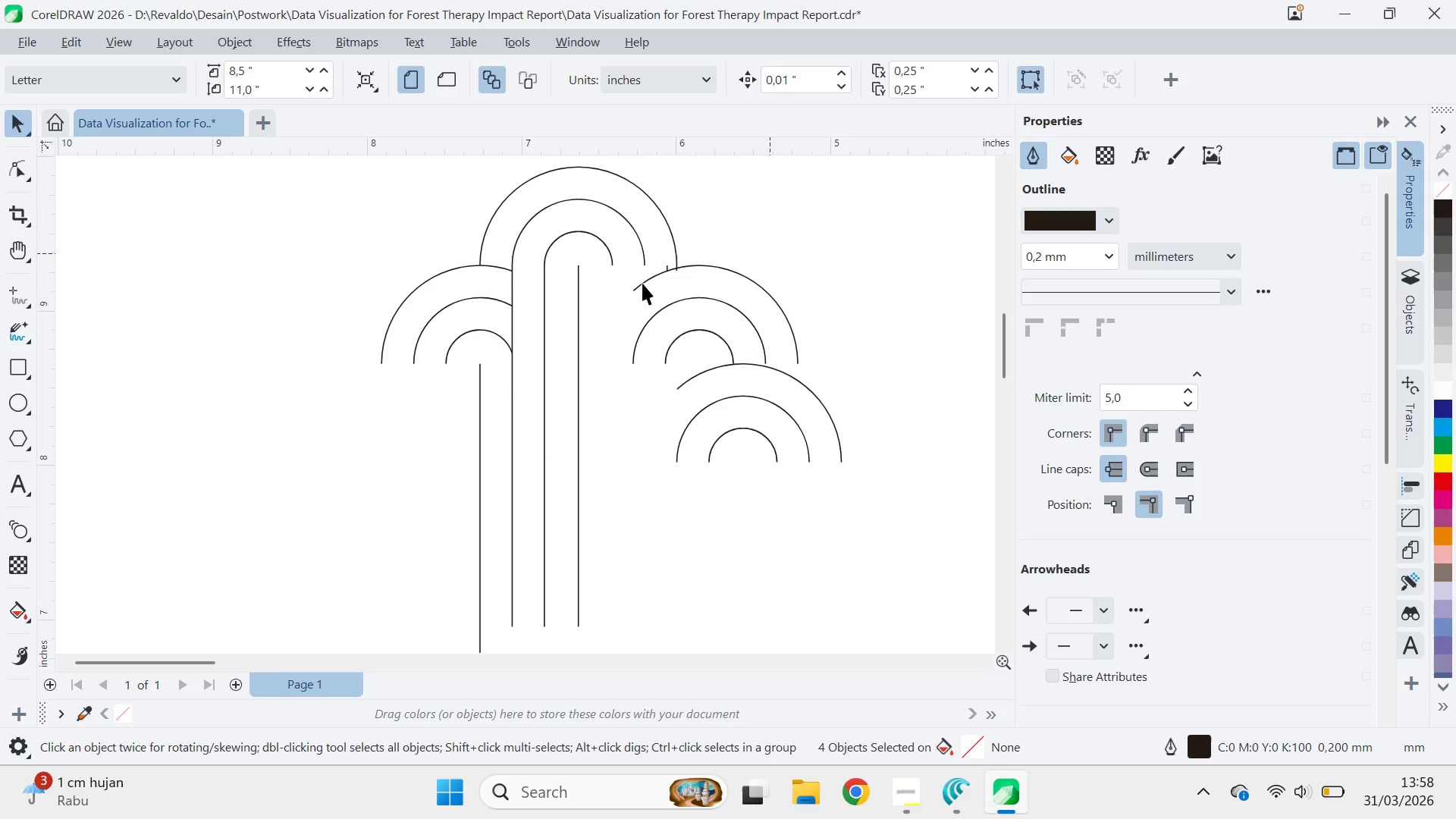 
hold_key(key=ShiftLeft, duration=0.61)
 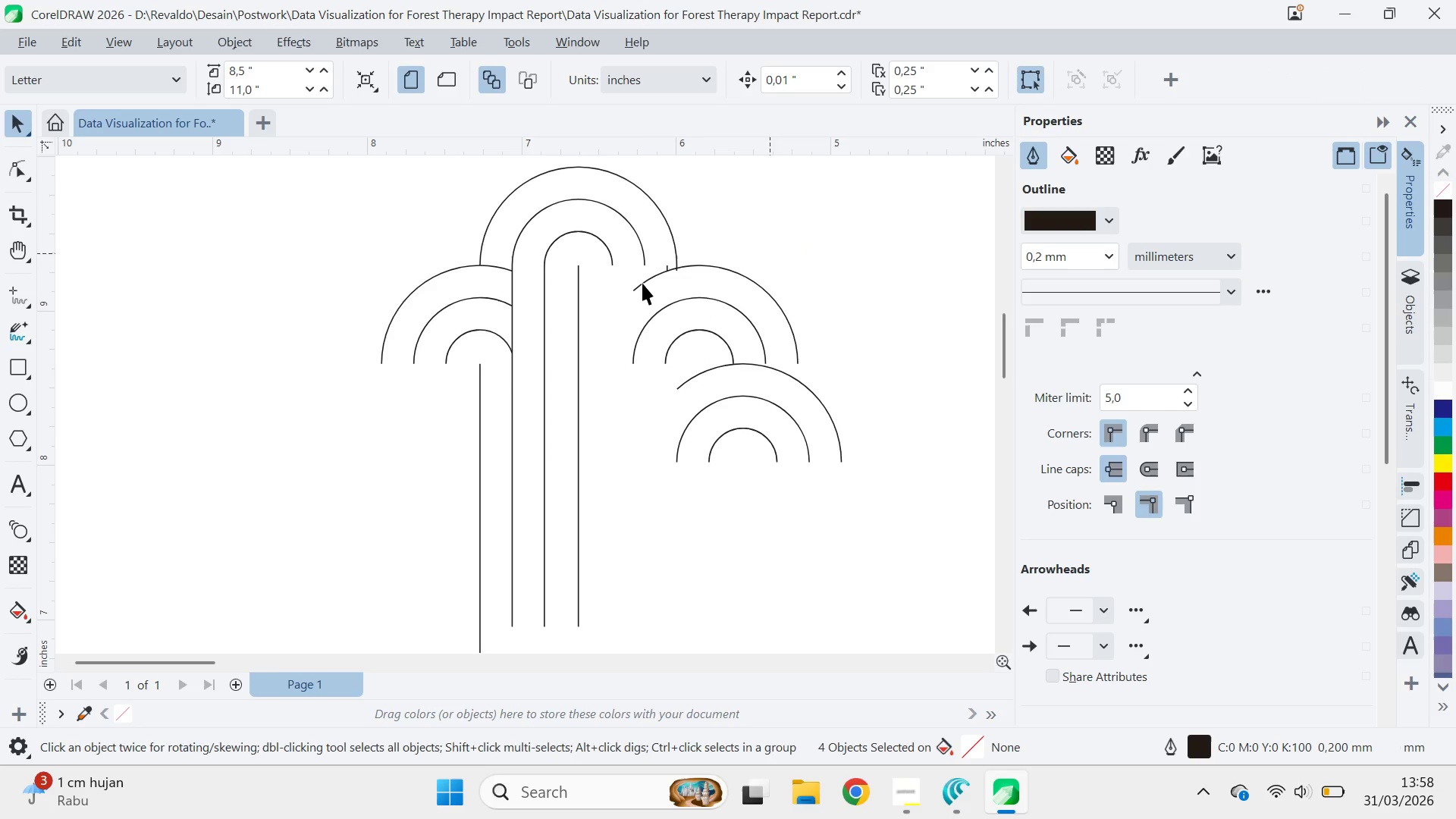 
double_click([642, 283])
 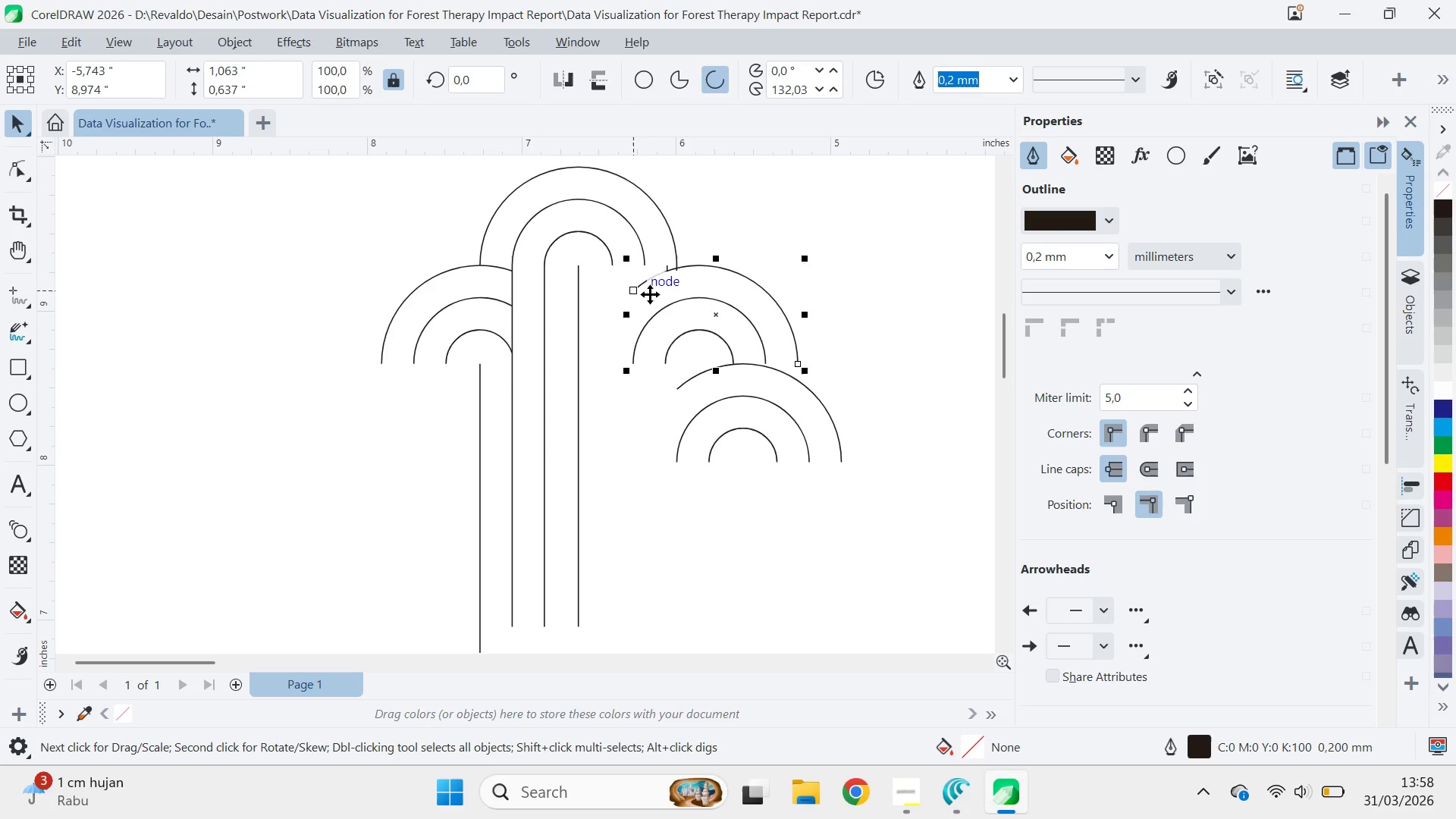 
type(av)
 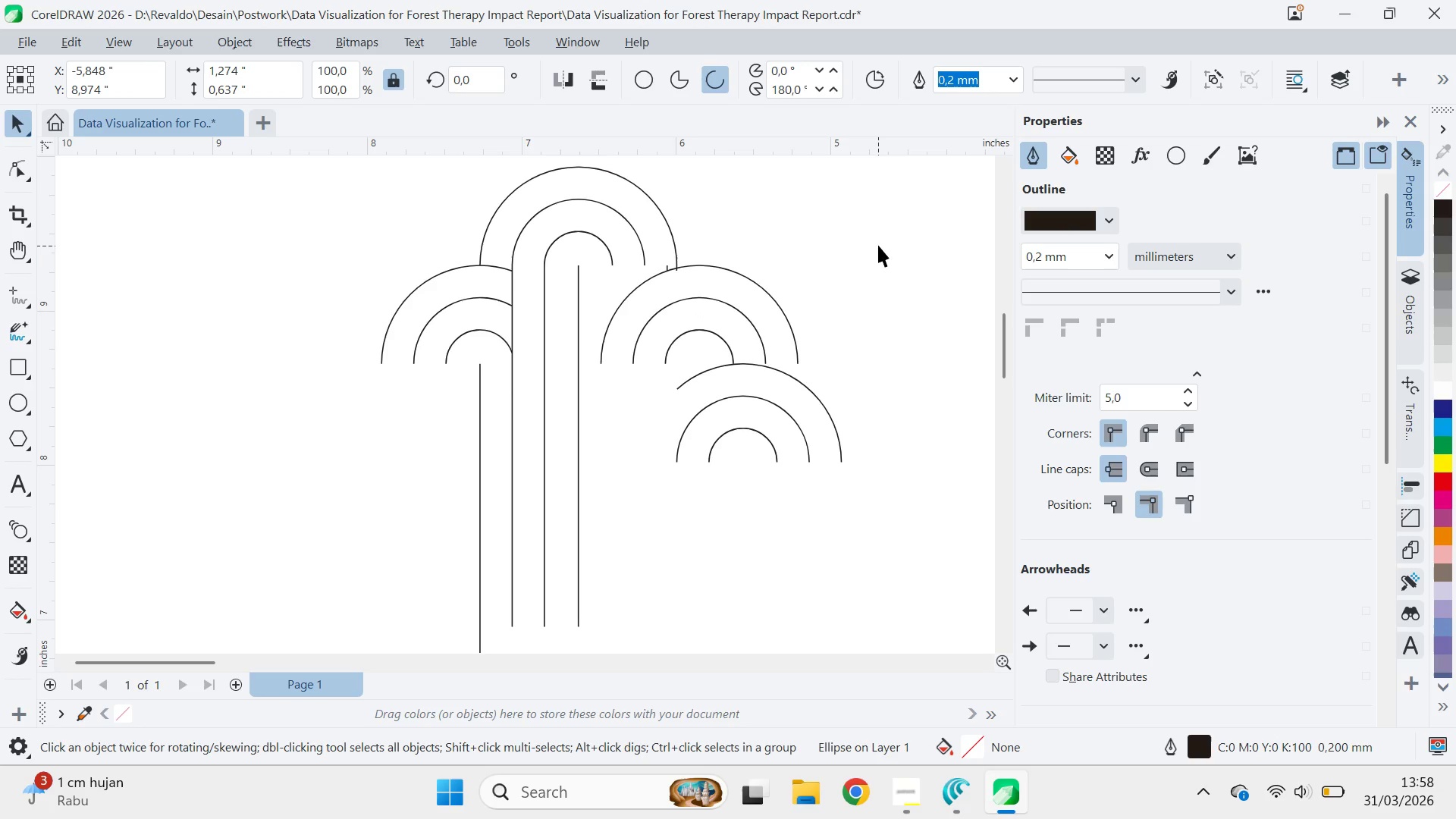 
left_click_drag(start_coordinate=[635, 293], to_coordinate=[599, 370])
 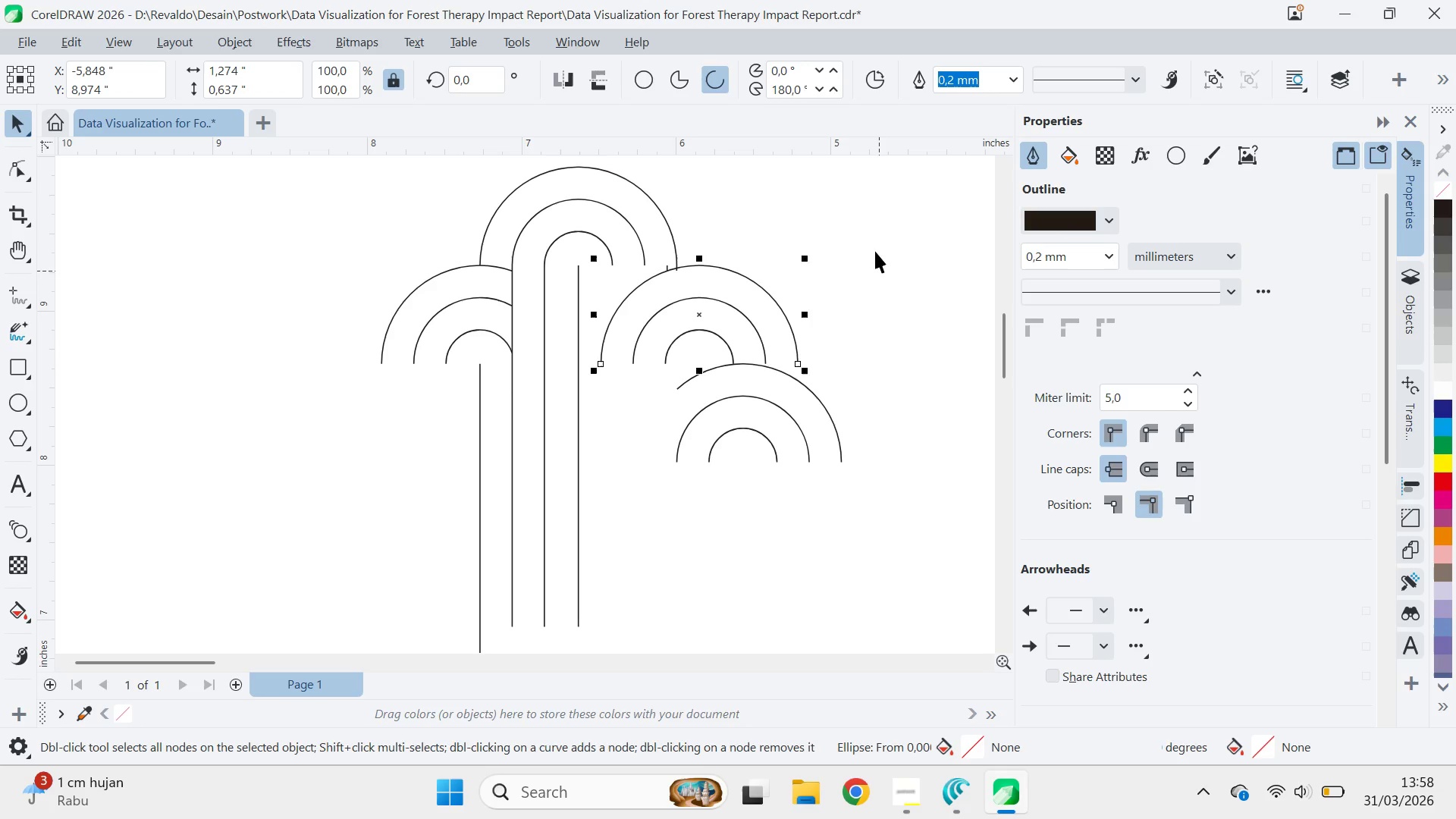 
hold_key(key=ControlLeft, duration=0.69)
 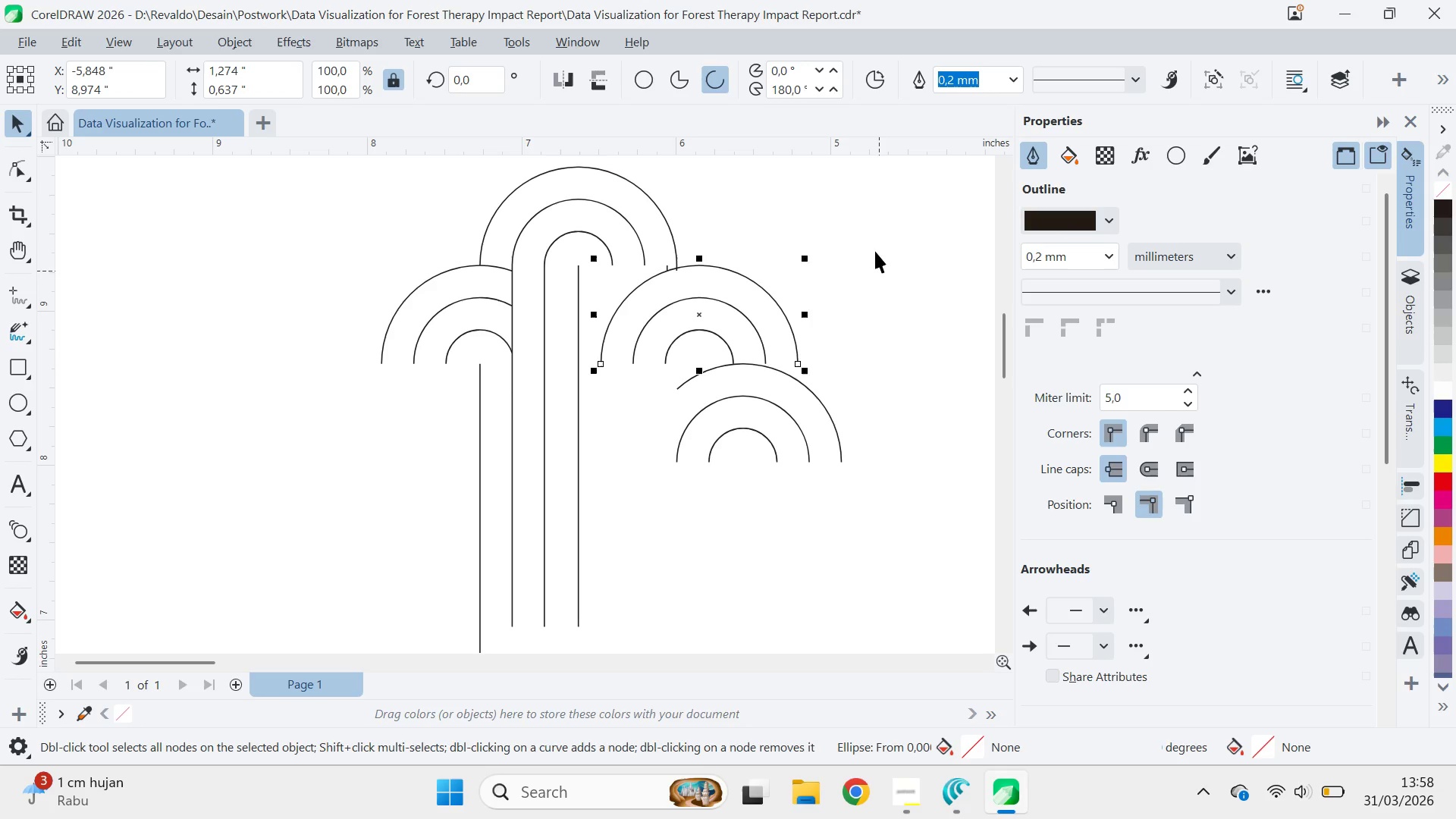 
left_click([878, 245])
 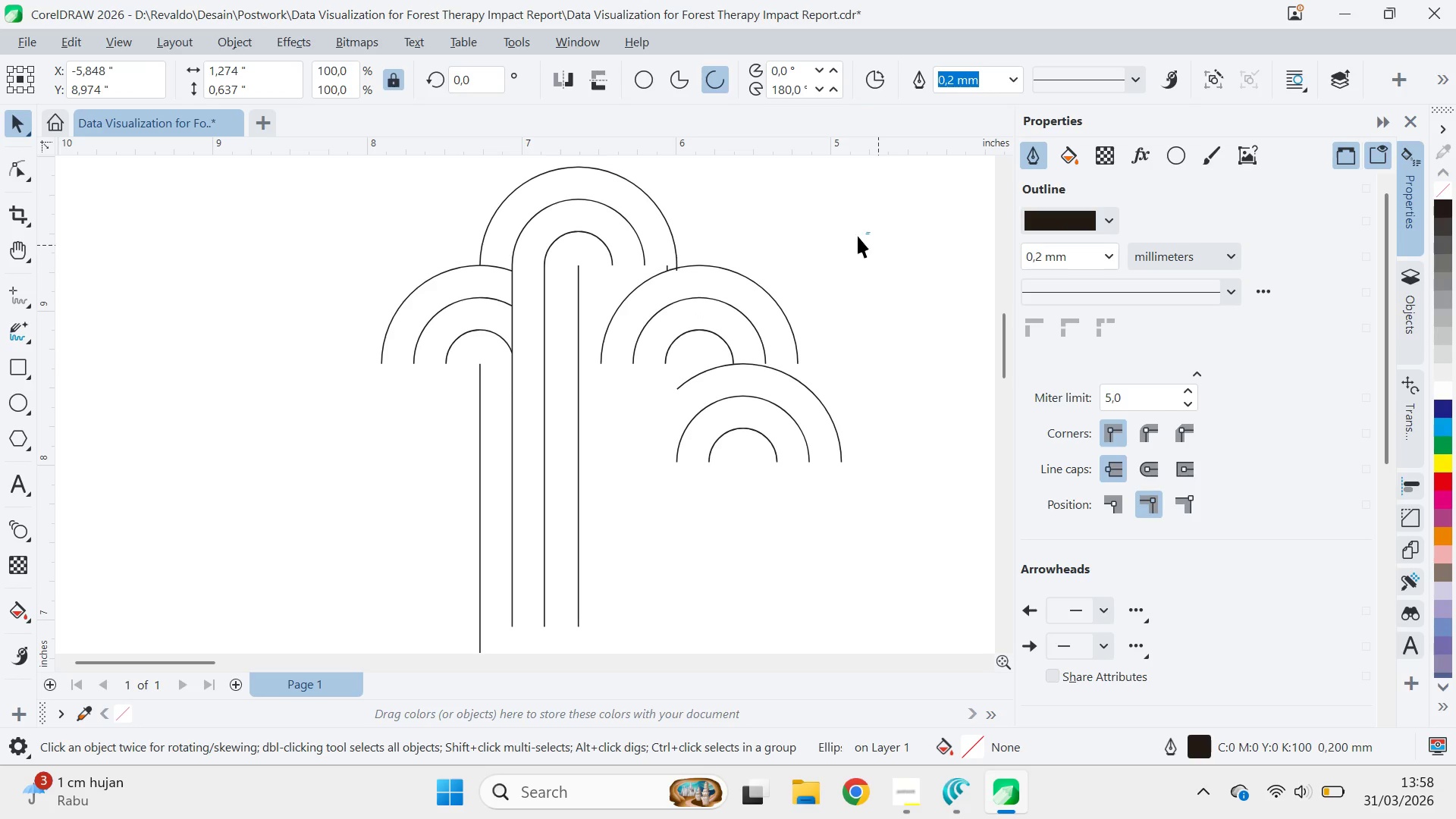 
left_click_drag(start_coordinate=[870, 232], to_coordinate=[584, 375])
 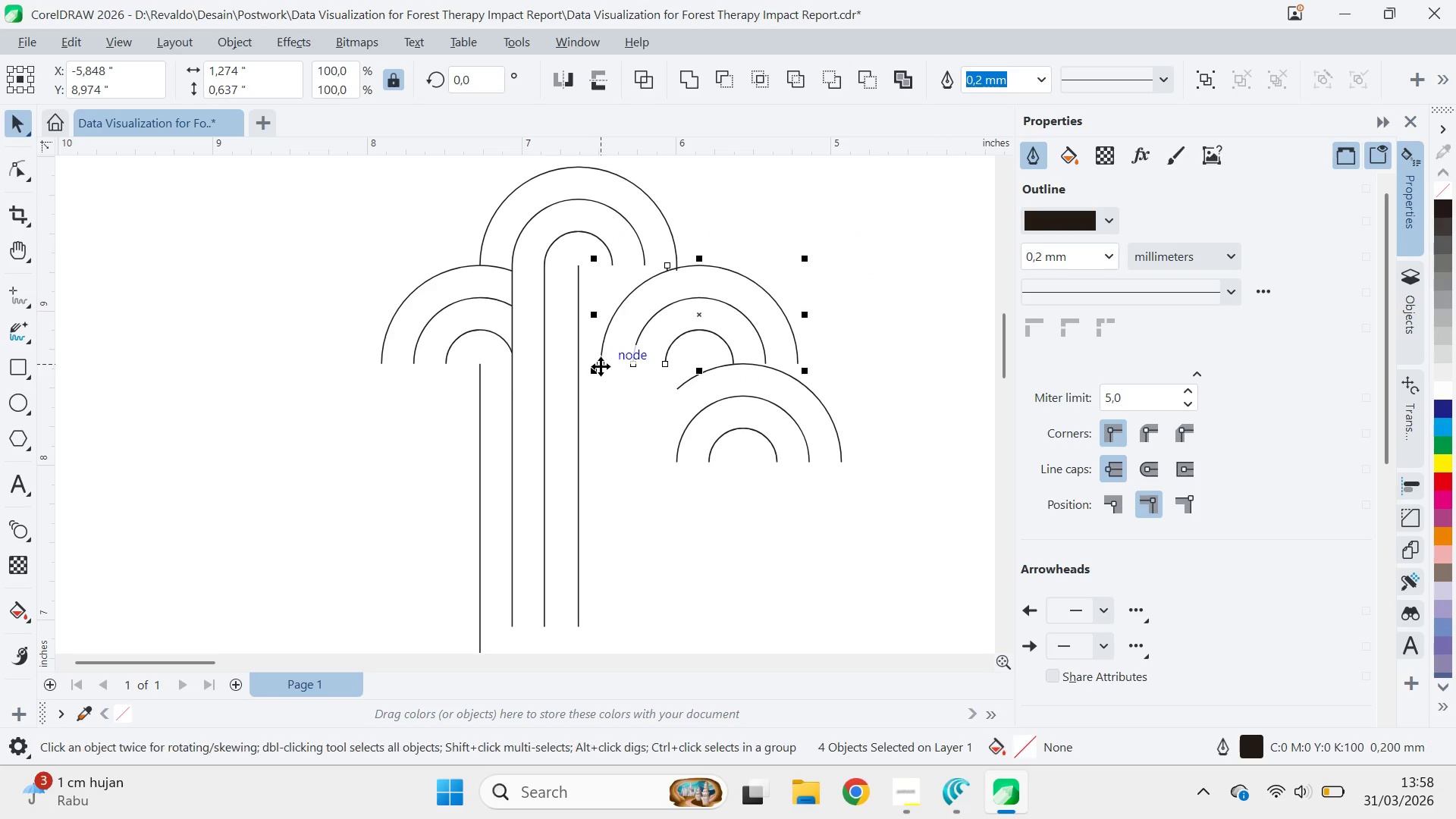 
left_click_drag(start_coordinate=[601, 366], to_coordinate=[579, 366])
 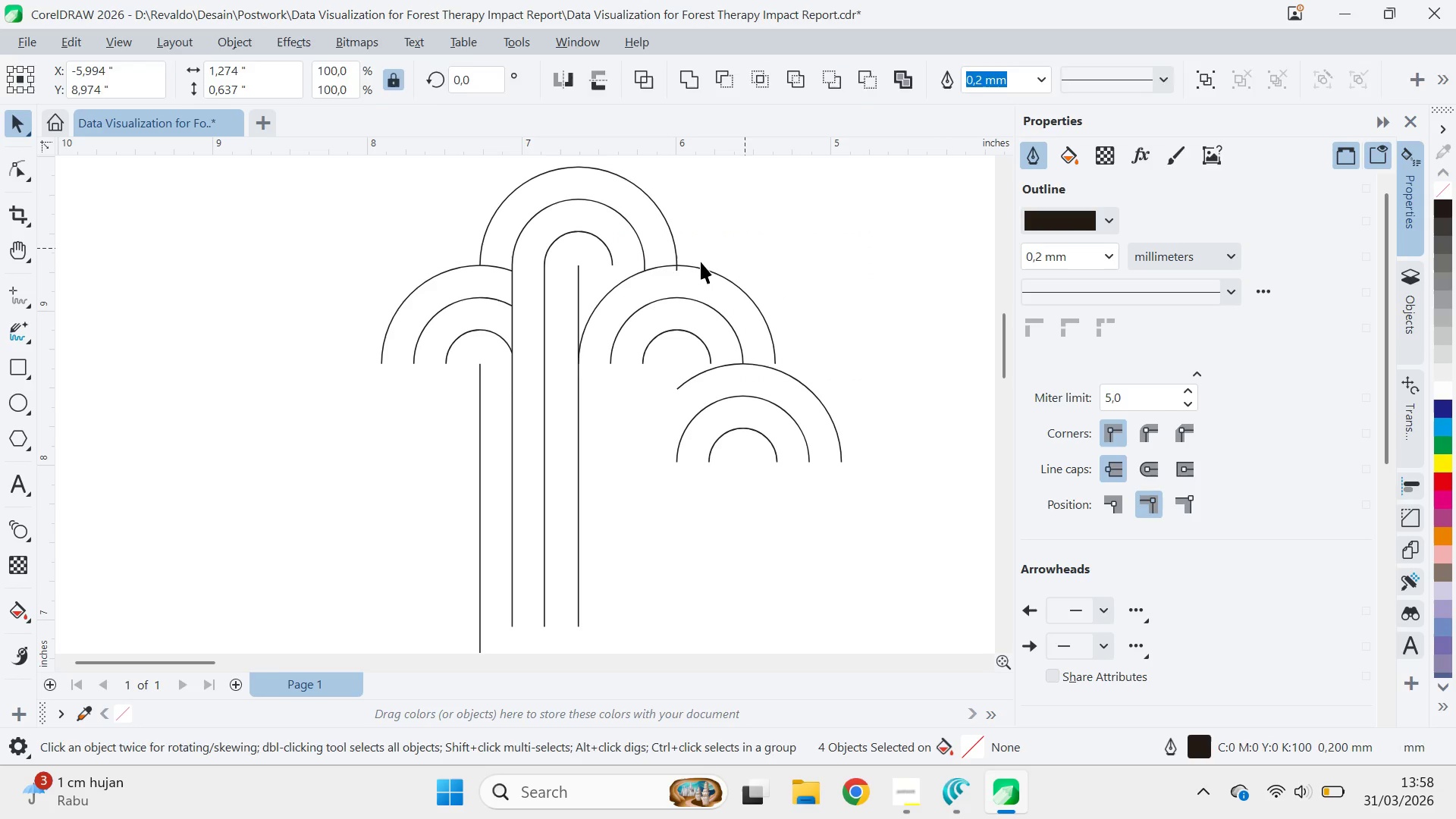 
hold_key(key=ShiftLeft, duration=0.72)
 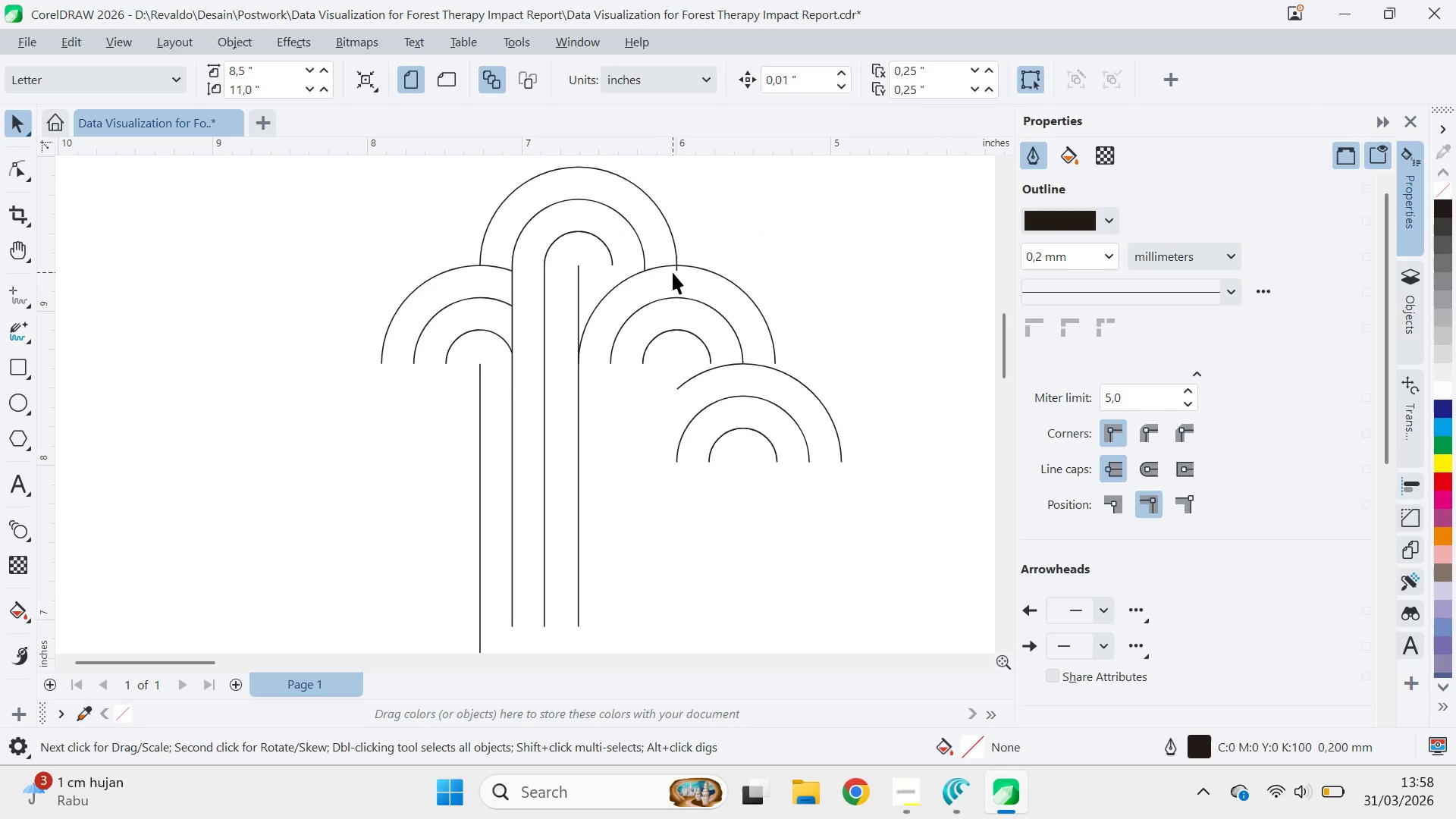 
left_click([676, 269])
 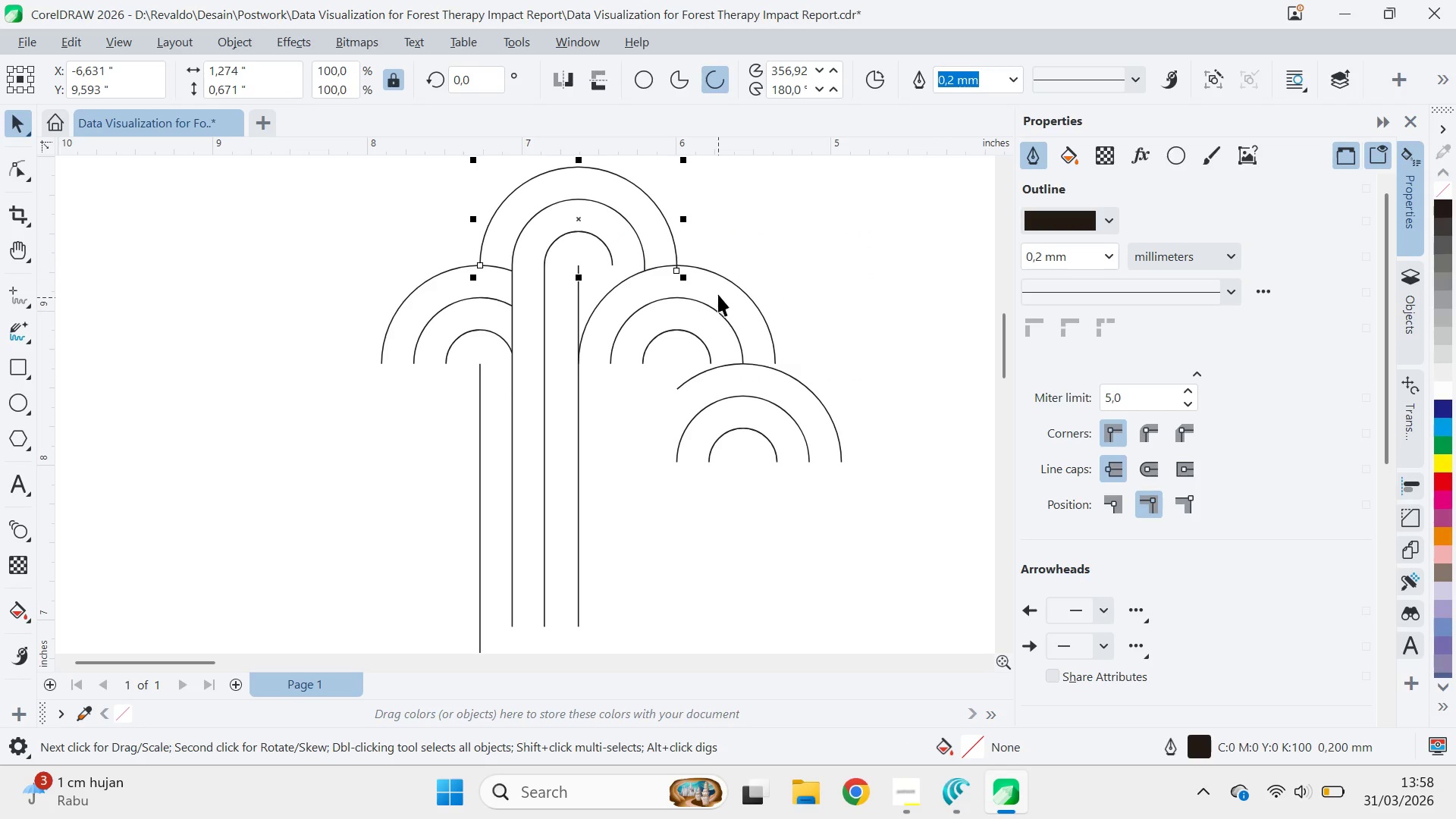 
left_click([744, 259])
 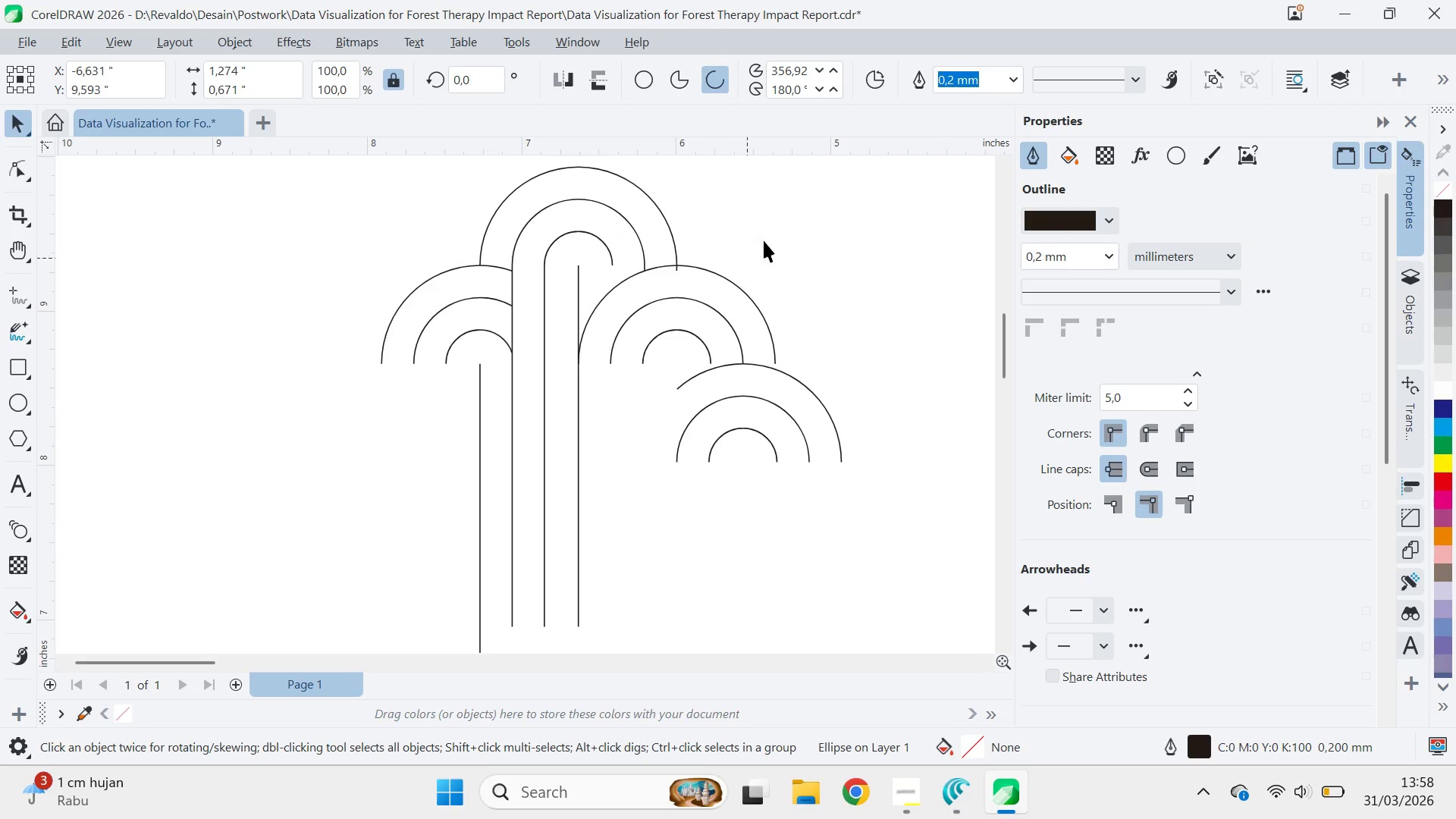 
left_click_drag(start_coordinate=[764, 238], to_coordinate=[605, 309])
 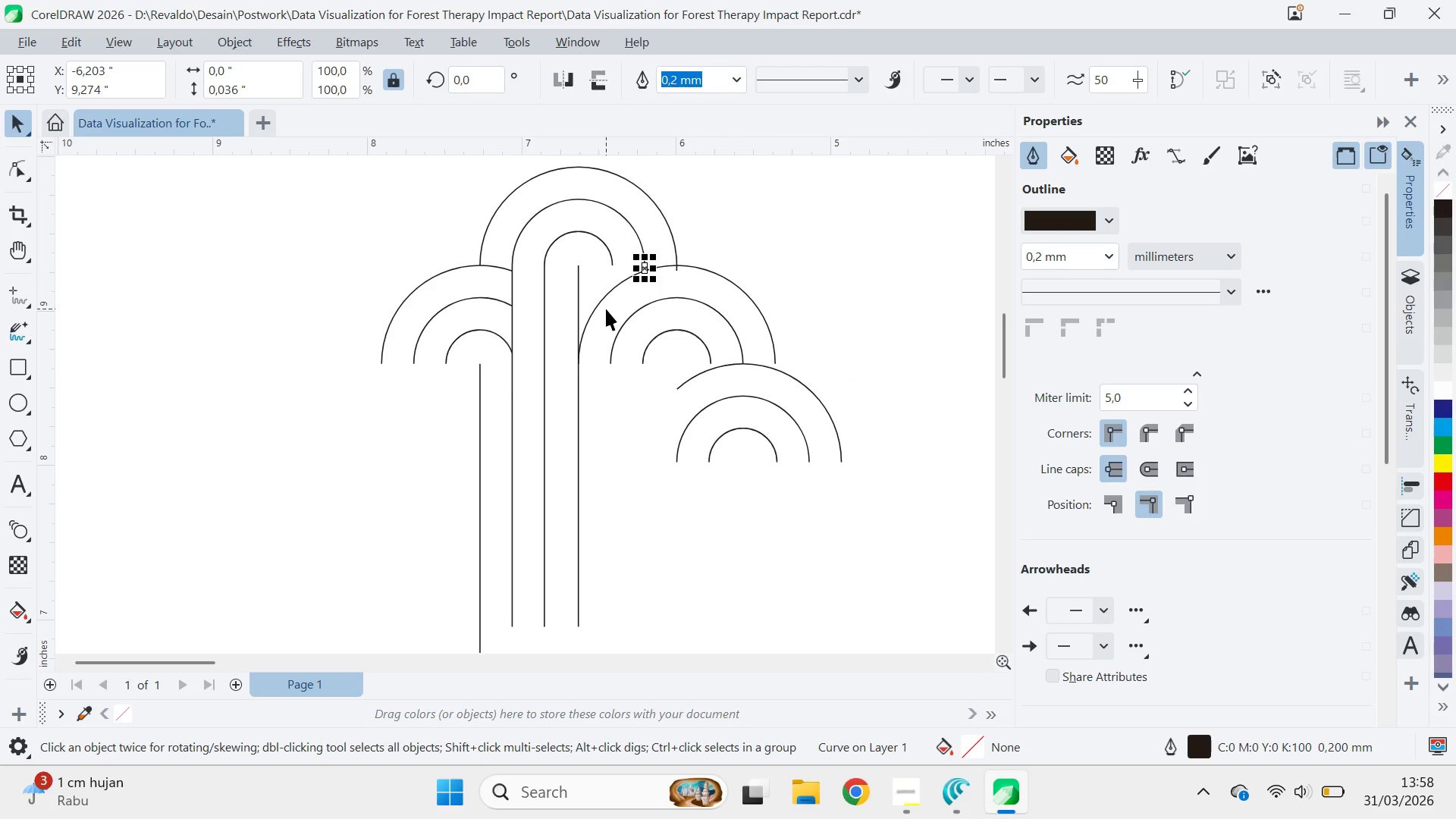 
key(Delete)
 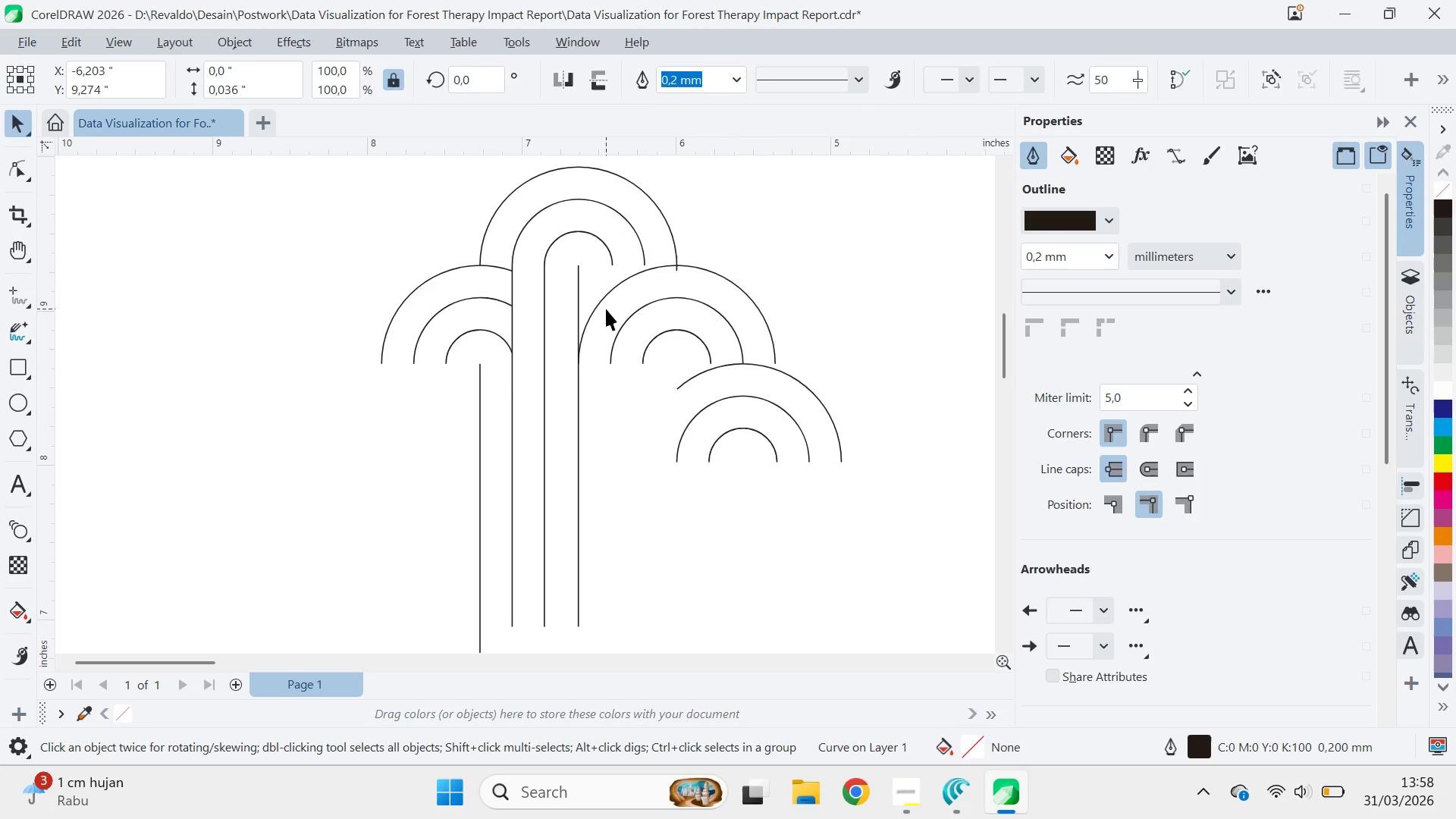 
key(Backspace)
 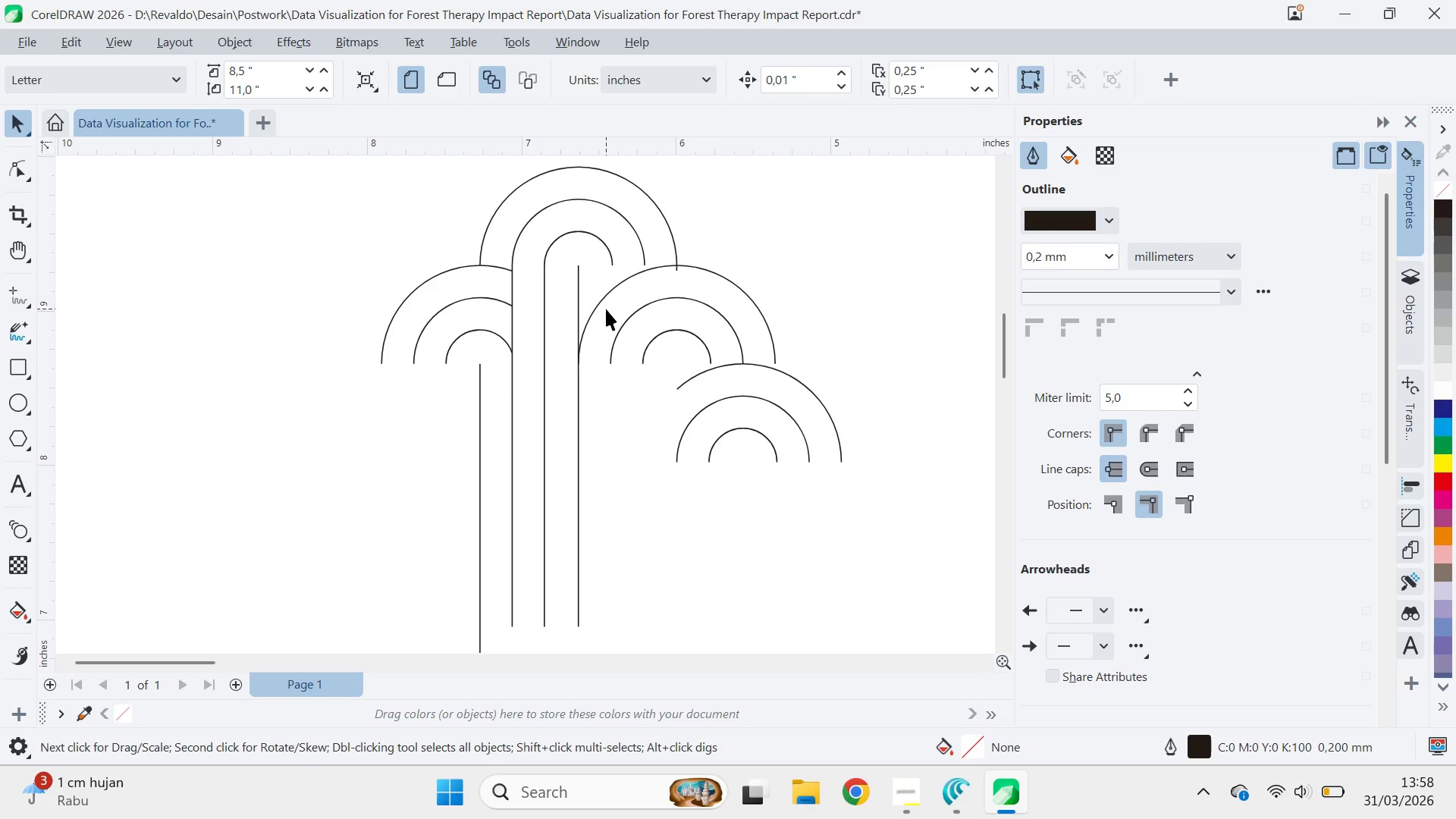 
key(Control+Z)
 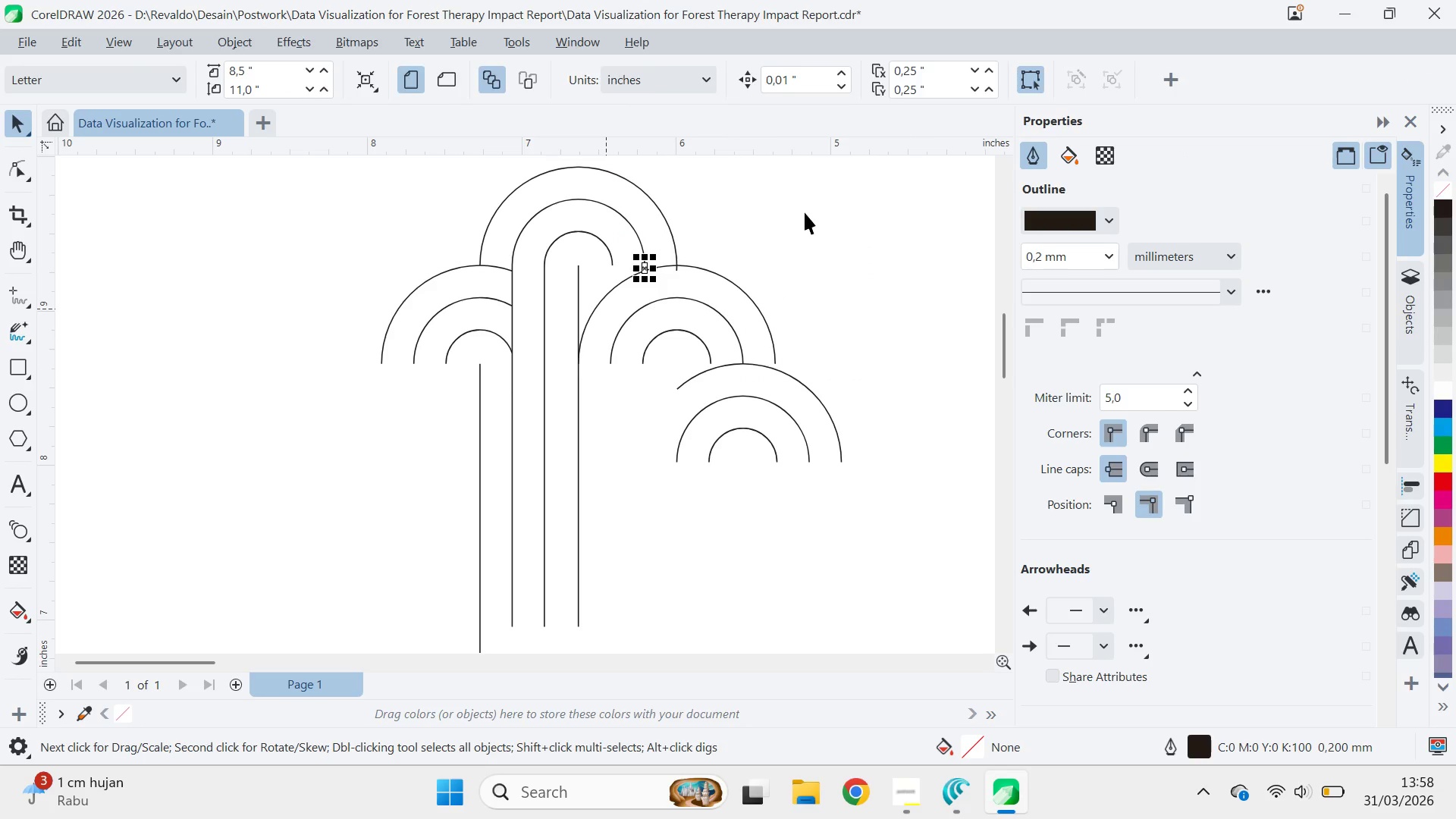 
left_click([805, 209])
 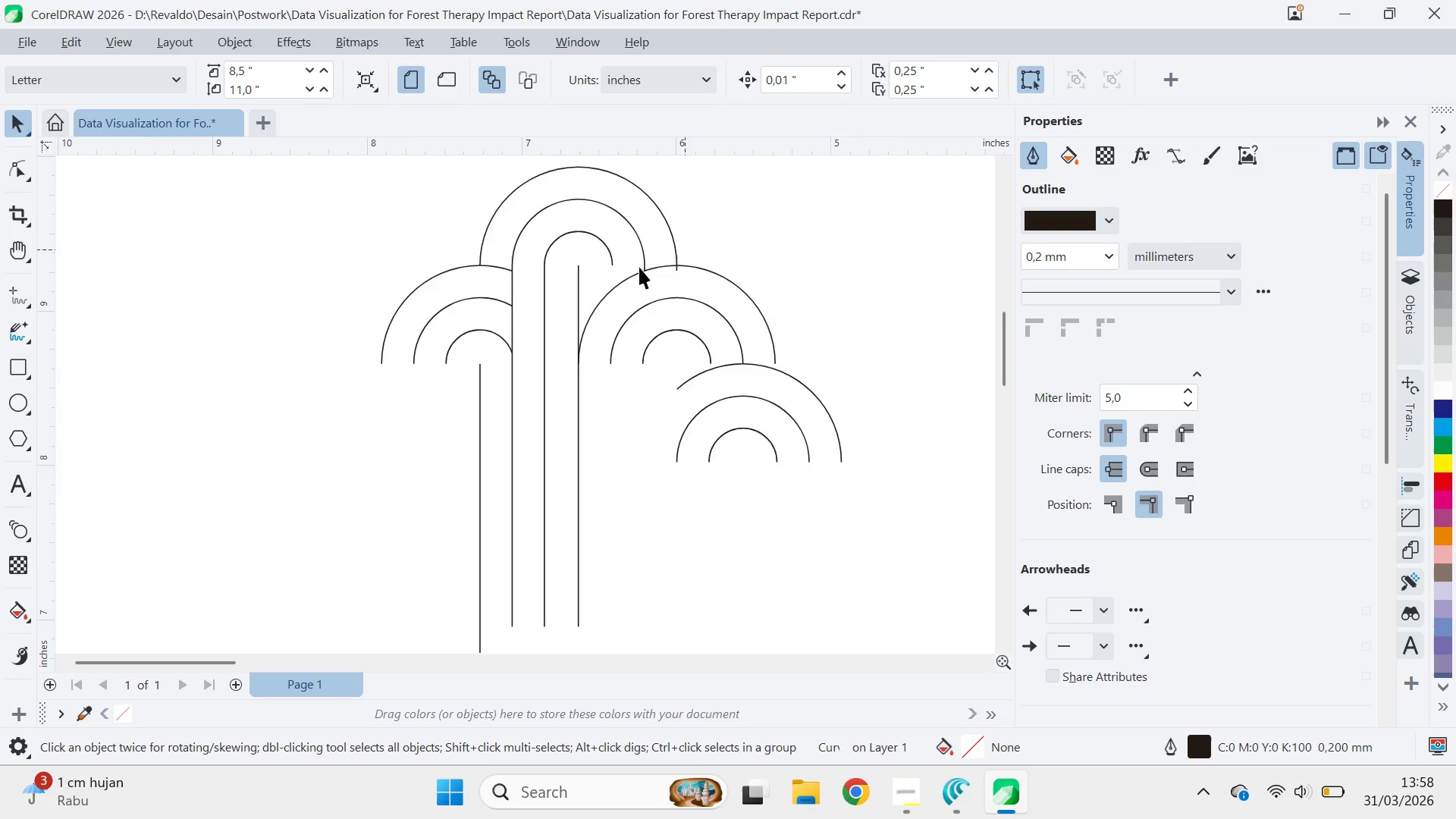 
scroll: coordinate [639, 267], scroll_direction: up, amount: 7.0
 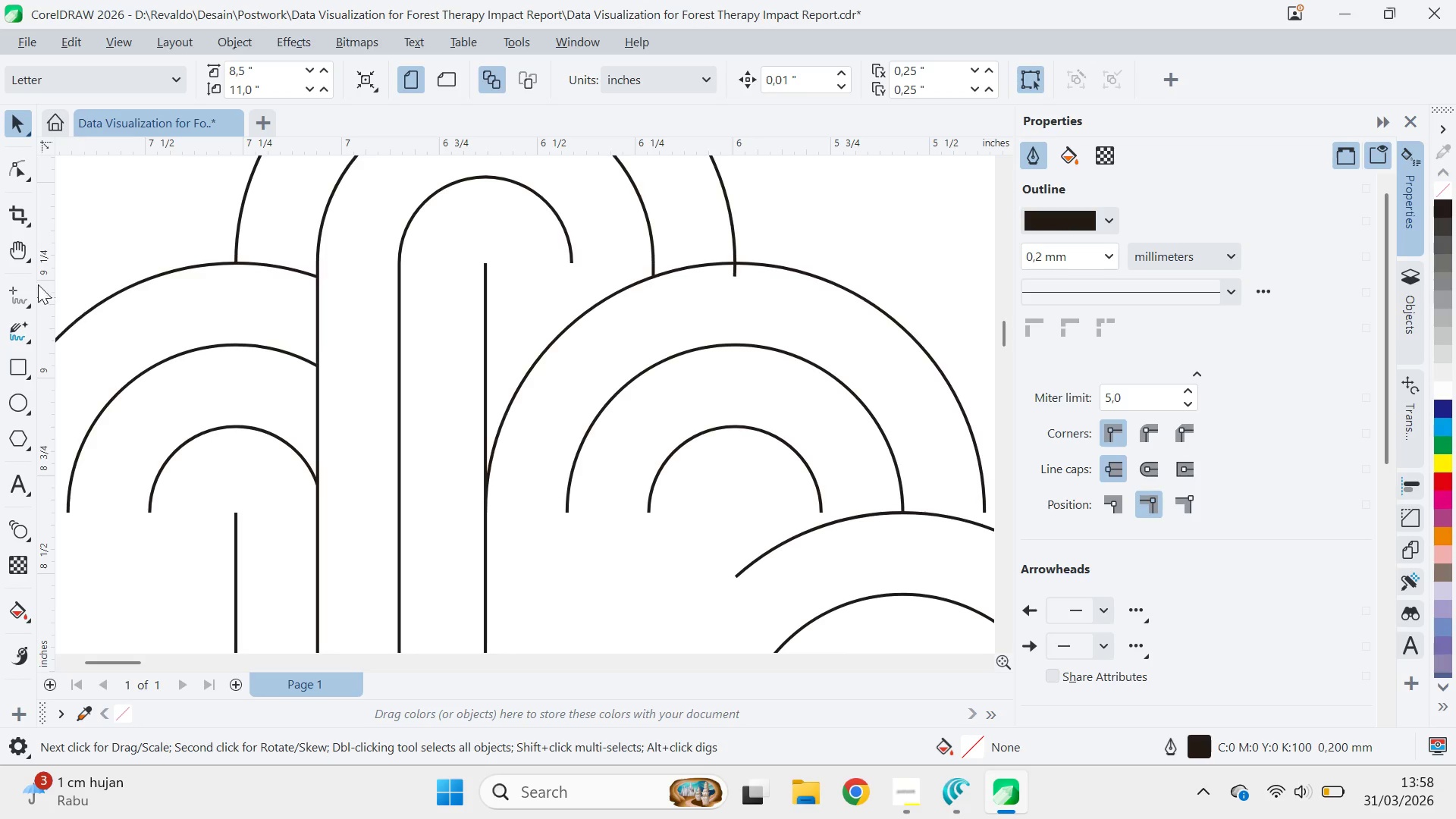 
left_click([19, 287])
 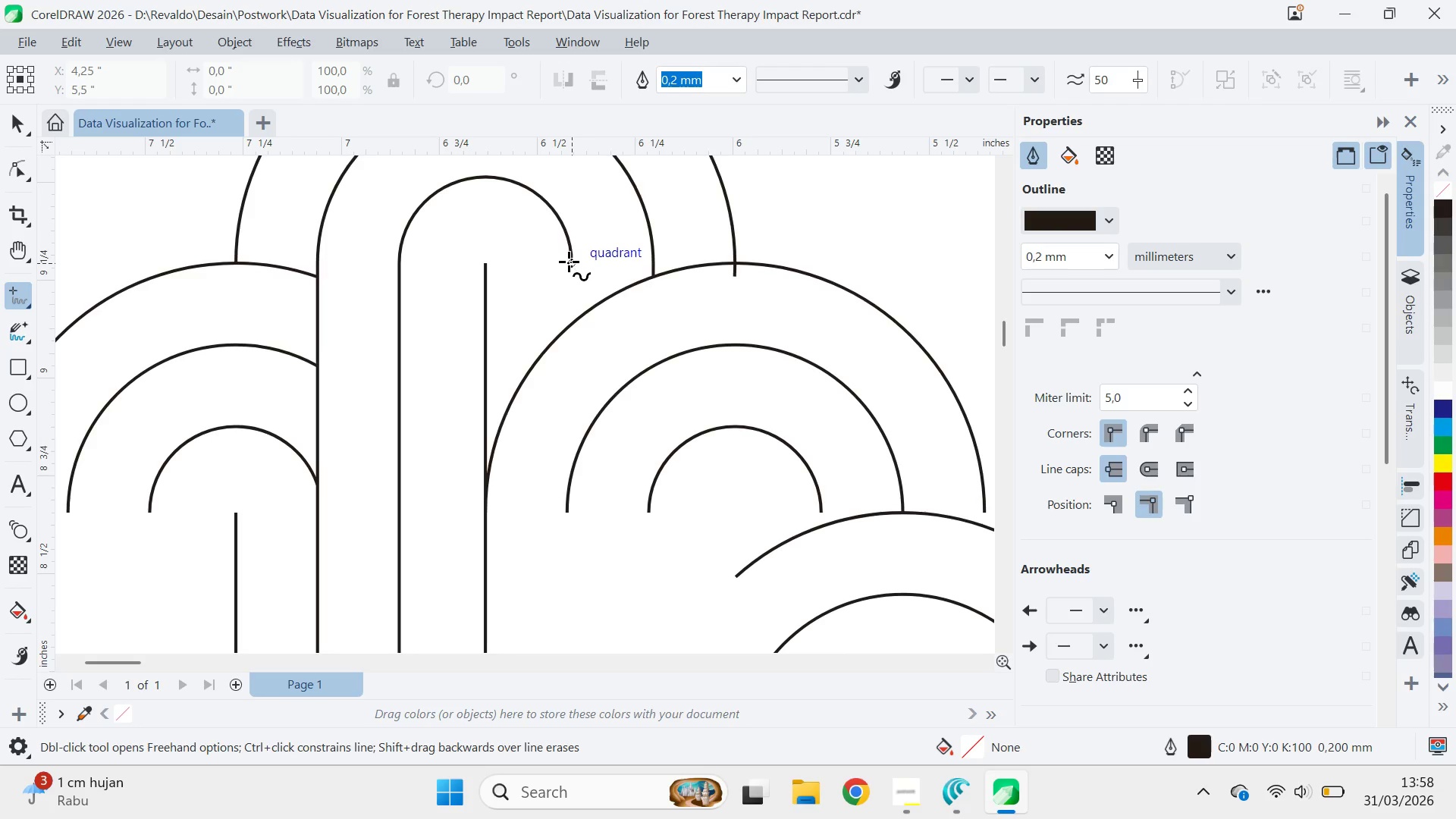 
left_click([569, 262])
 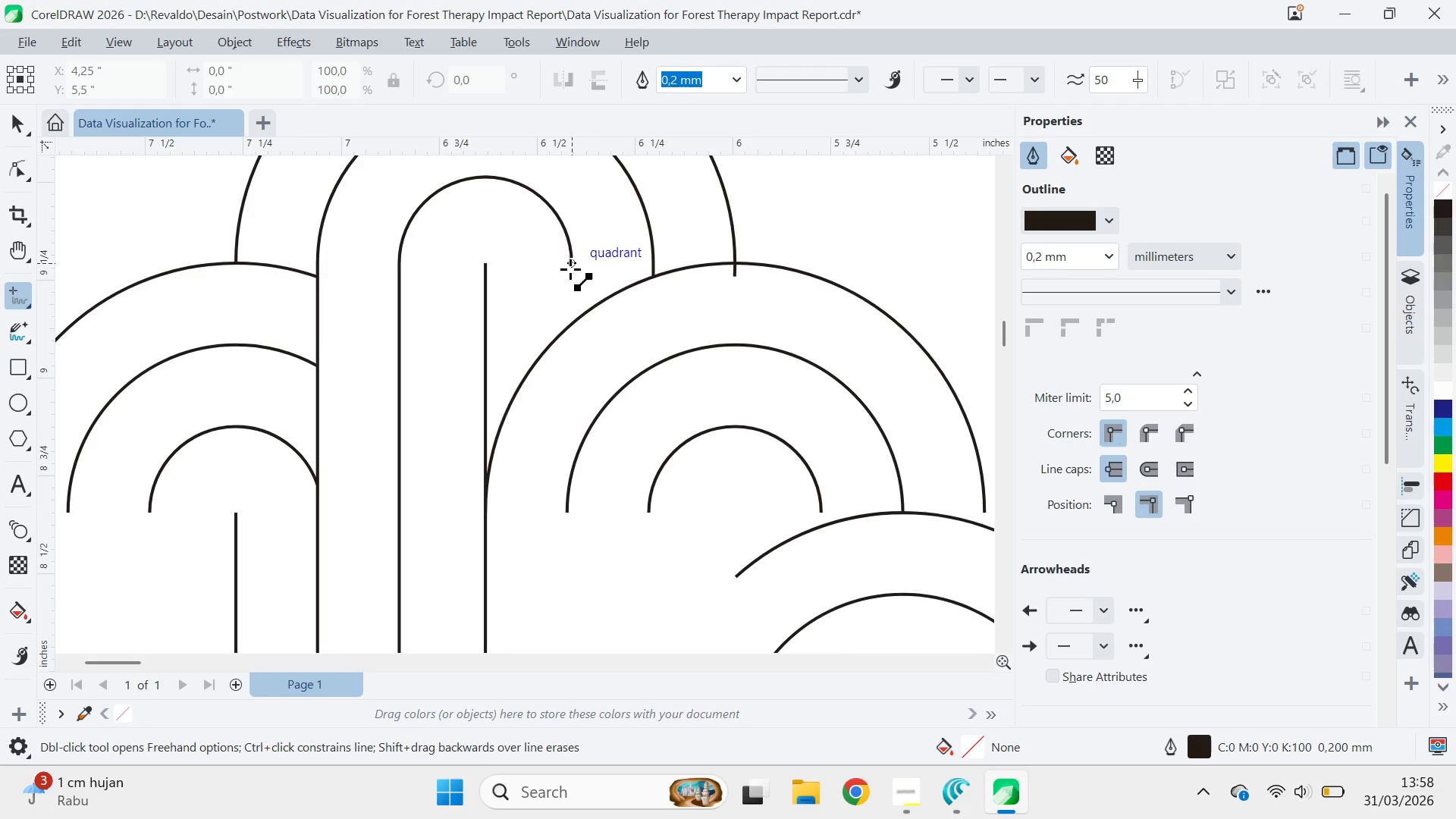 
hold_key(key=ShiftLeft, duration=1.53)
 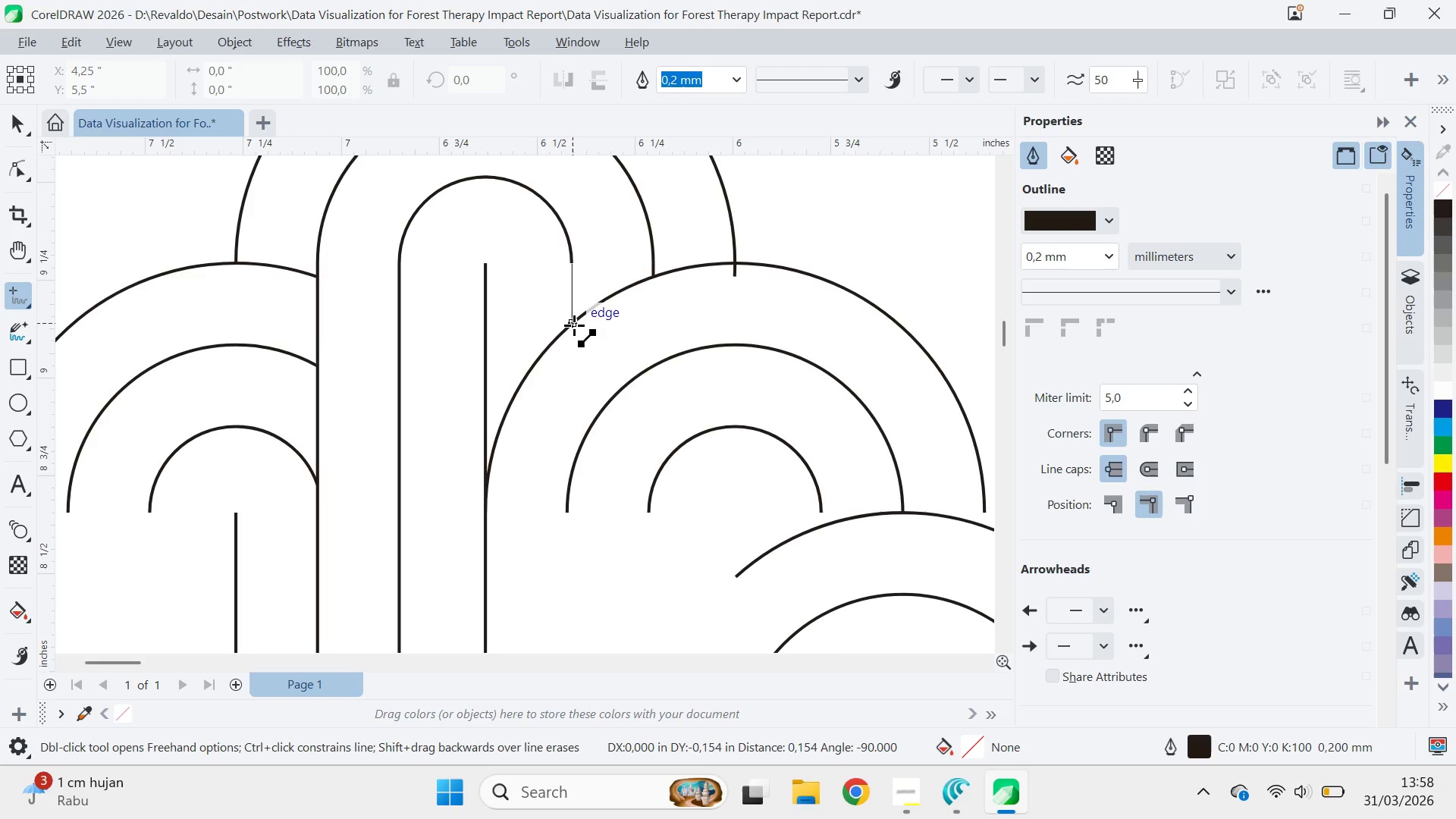 
hold_key(key=ShiftLeft, duration=1.48)
left_click([573, 325])
 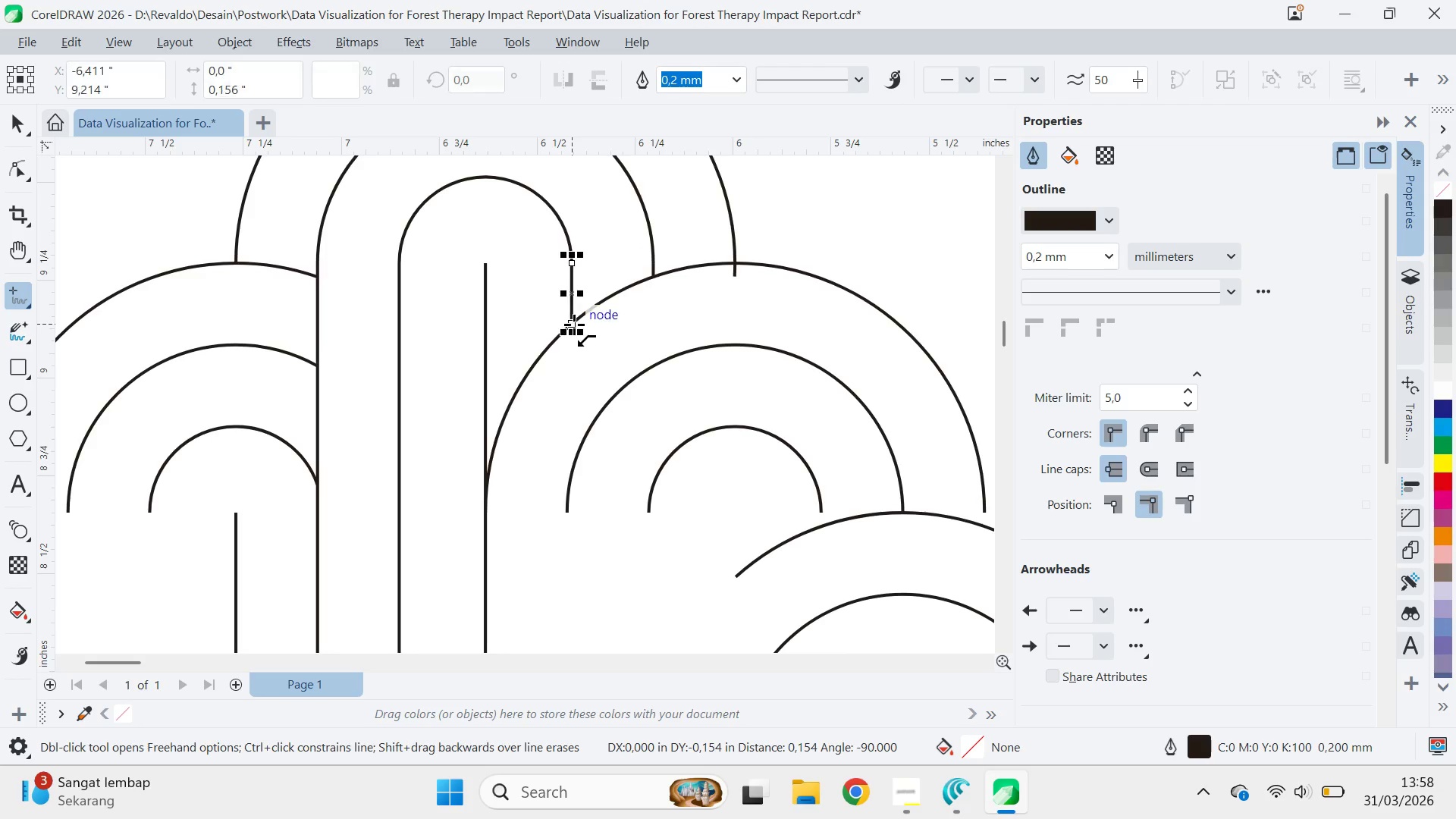 
key(V)
 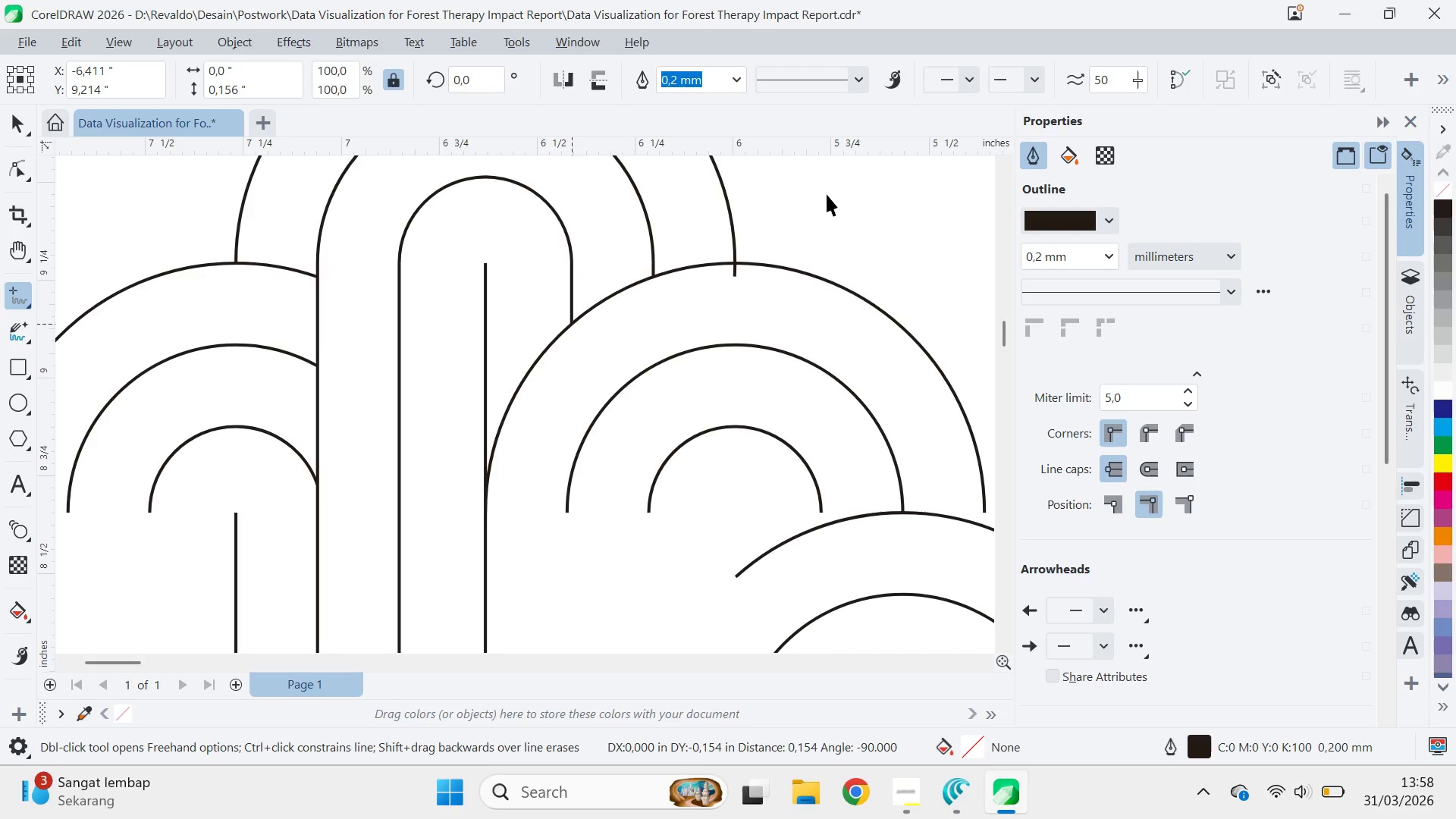 
left_click([827, 194])
 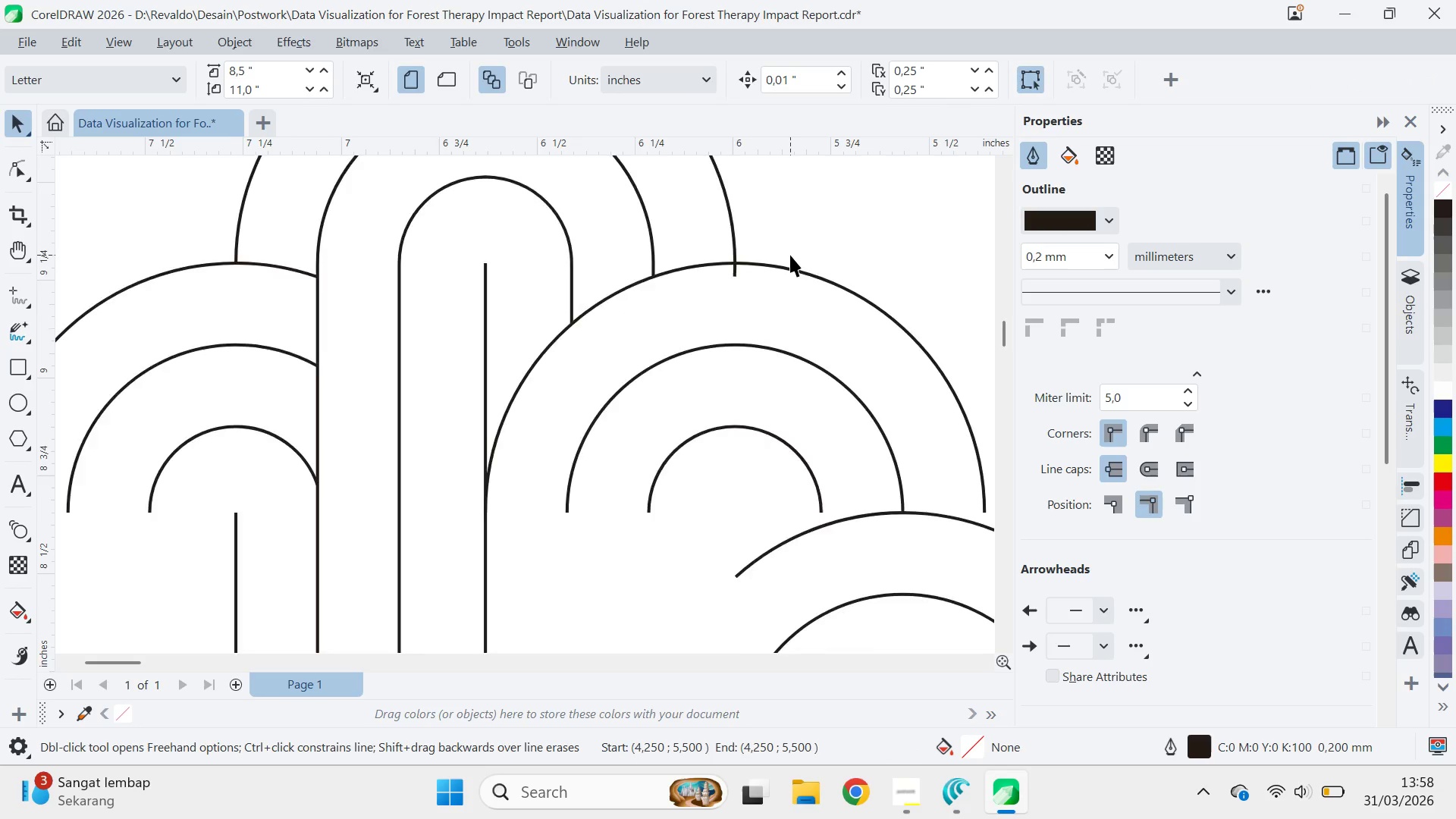 
key(Control+ControlLeft)
 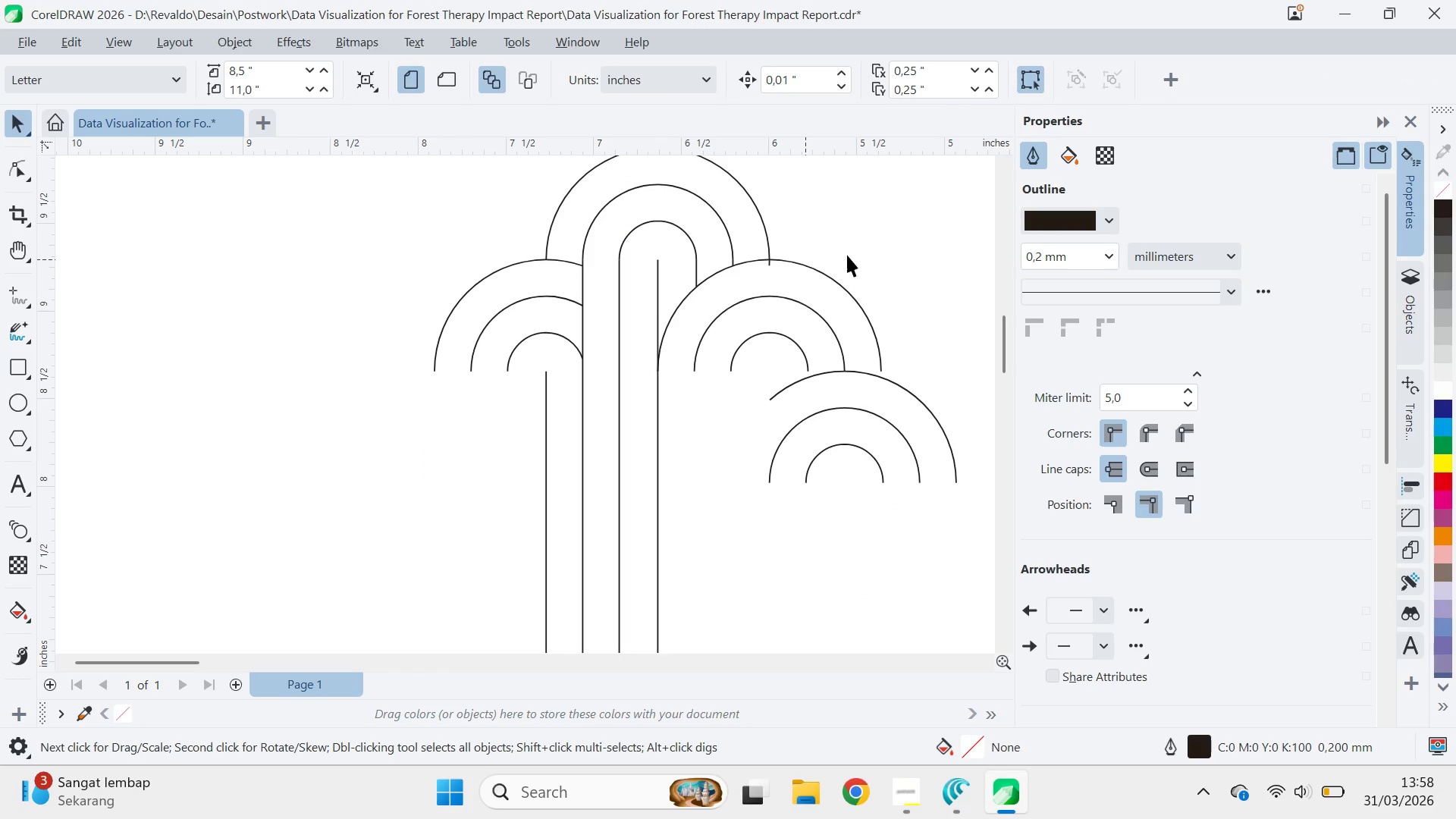 
key(Control+S)
 